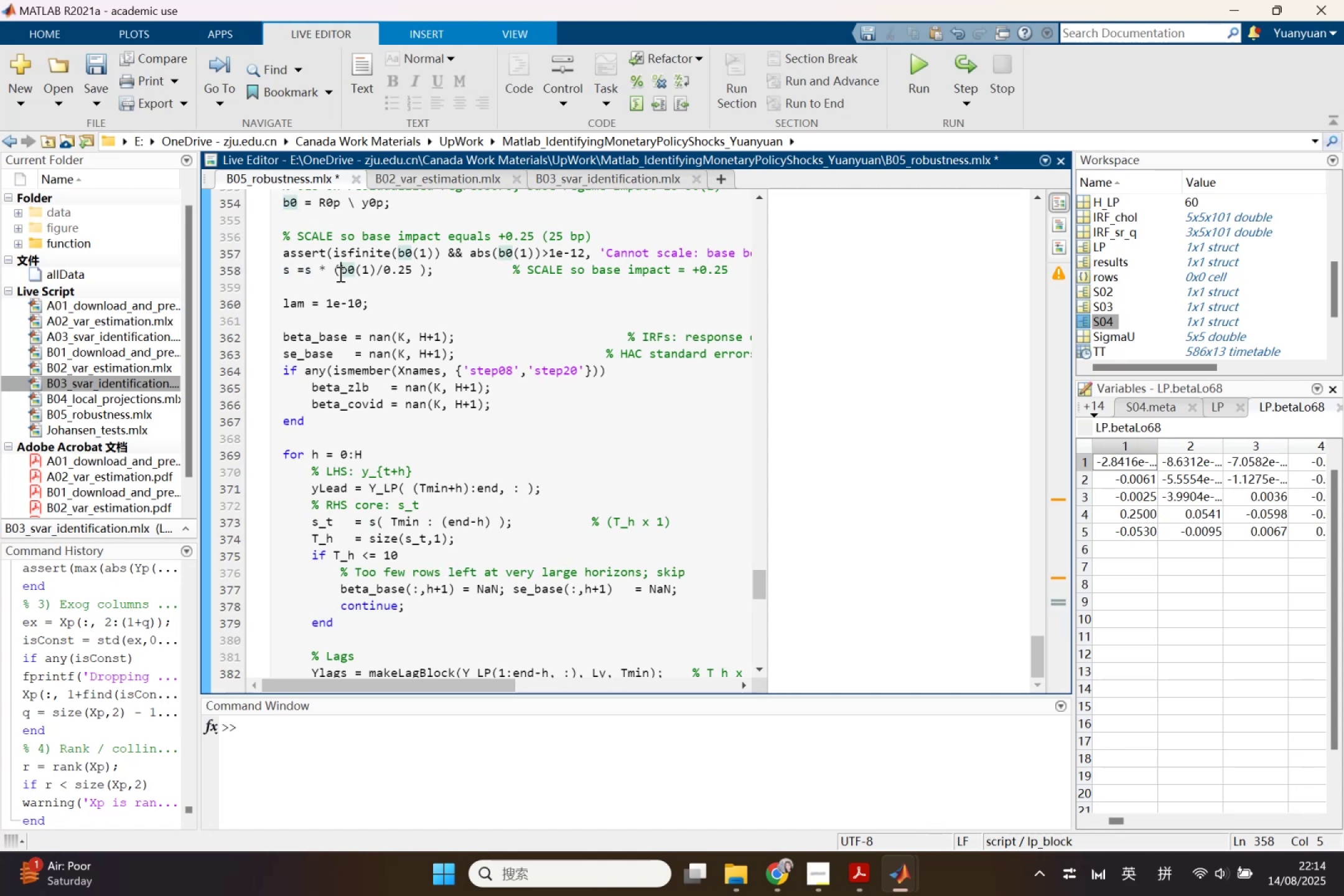 
scroll: coordinate [339, 276], scroll_direction: up, amount: 1.0
 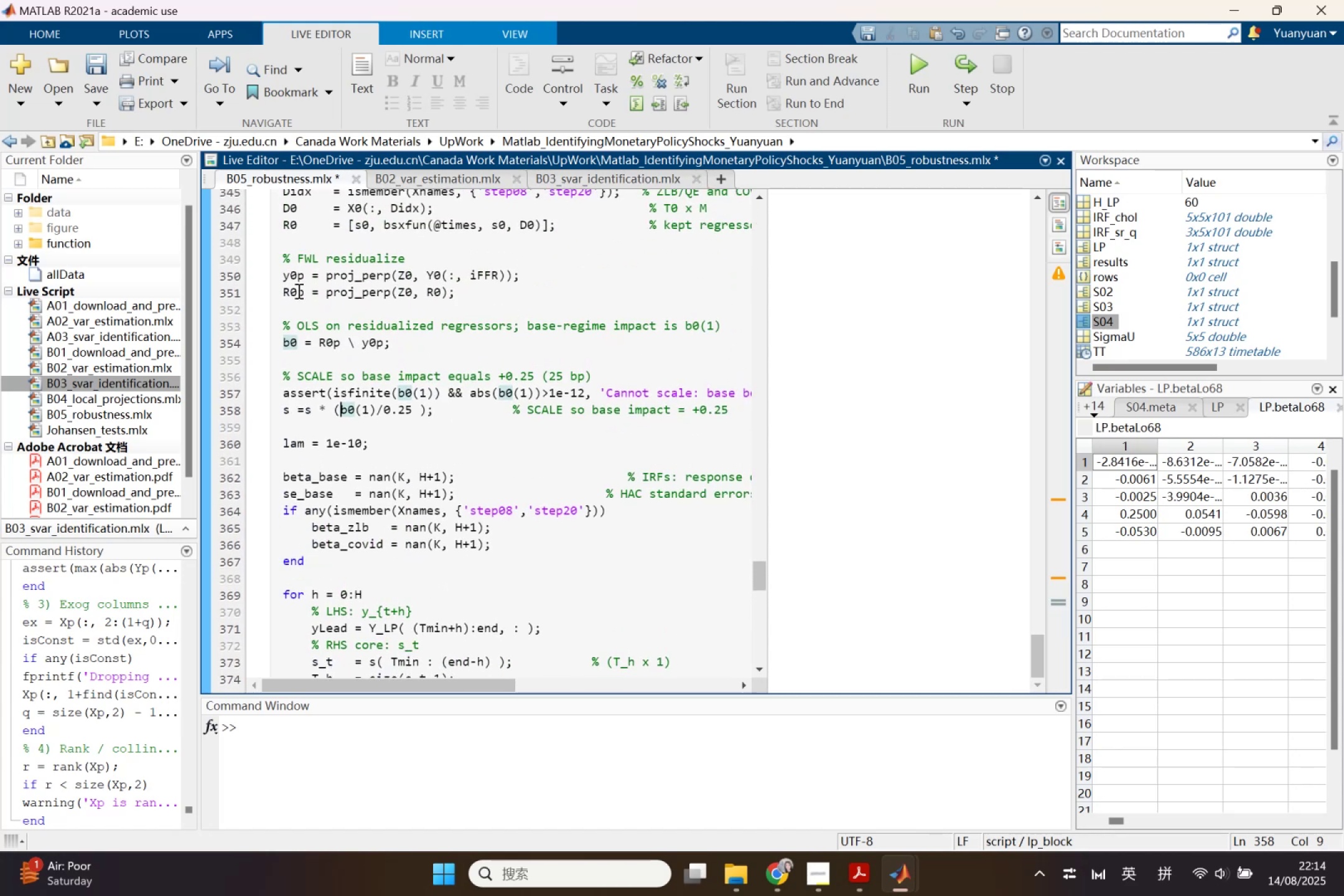 
left_click([297, 287])
 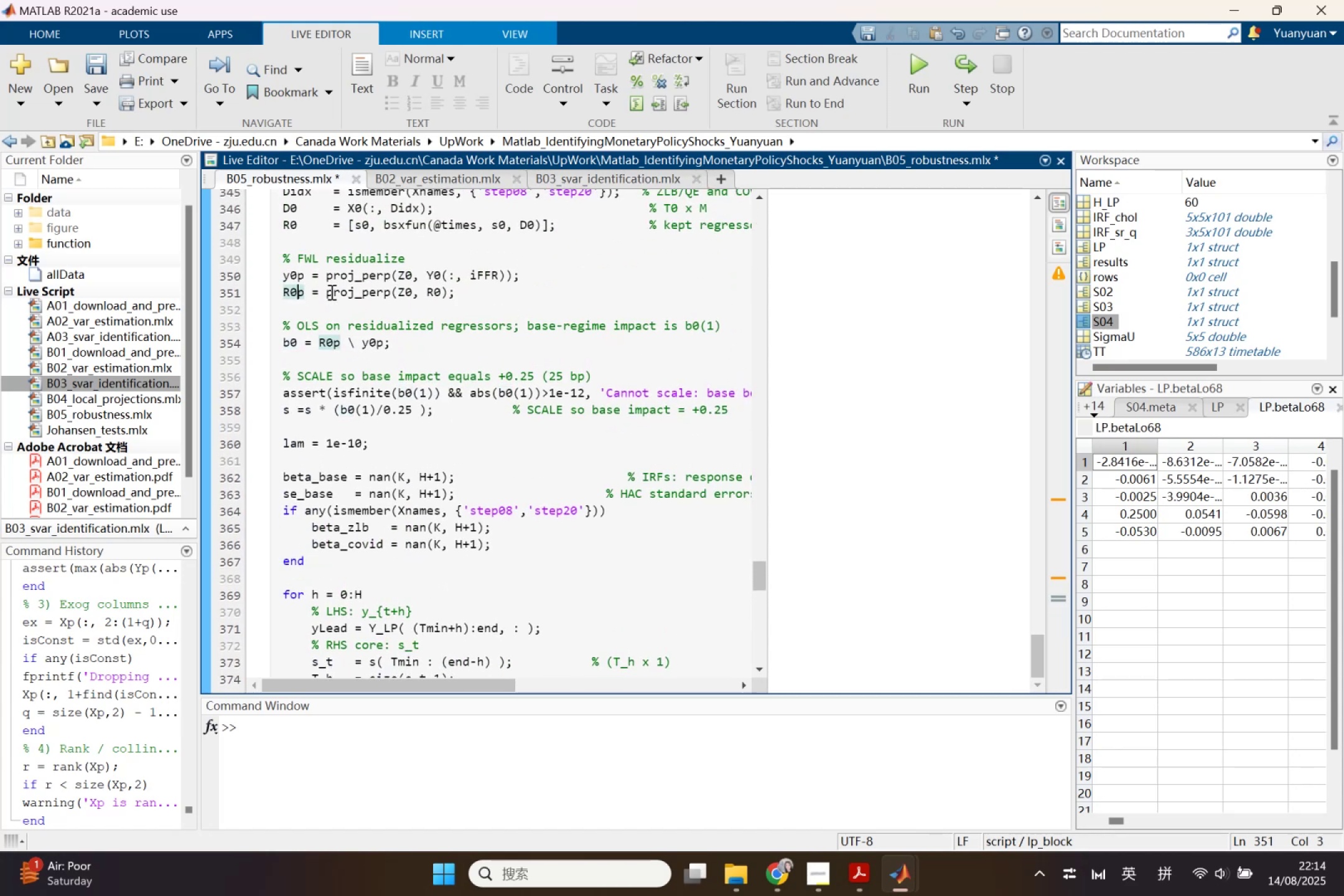 
left_click([303, 281])
 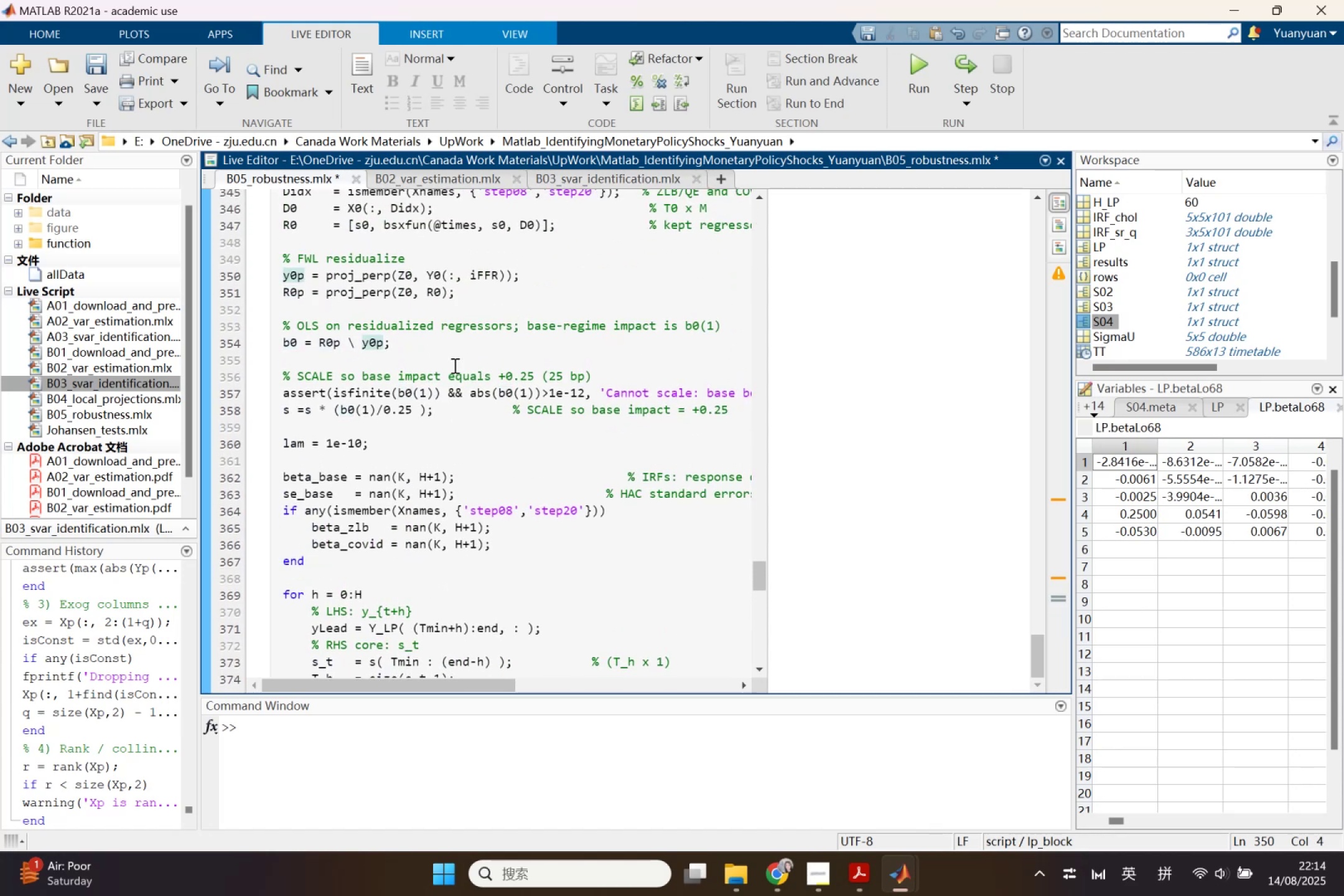 
scroll: coordinate [426, 447], scroll_direction: down, amount: 2.0
 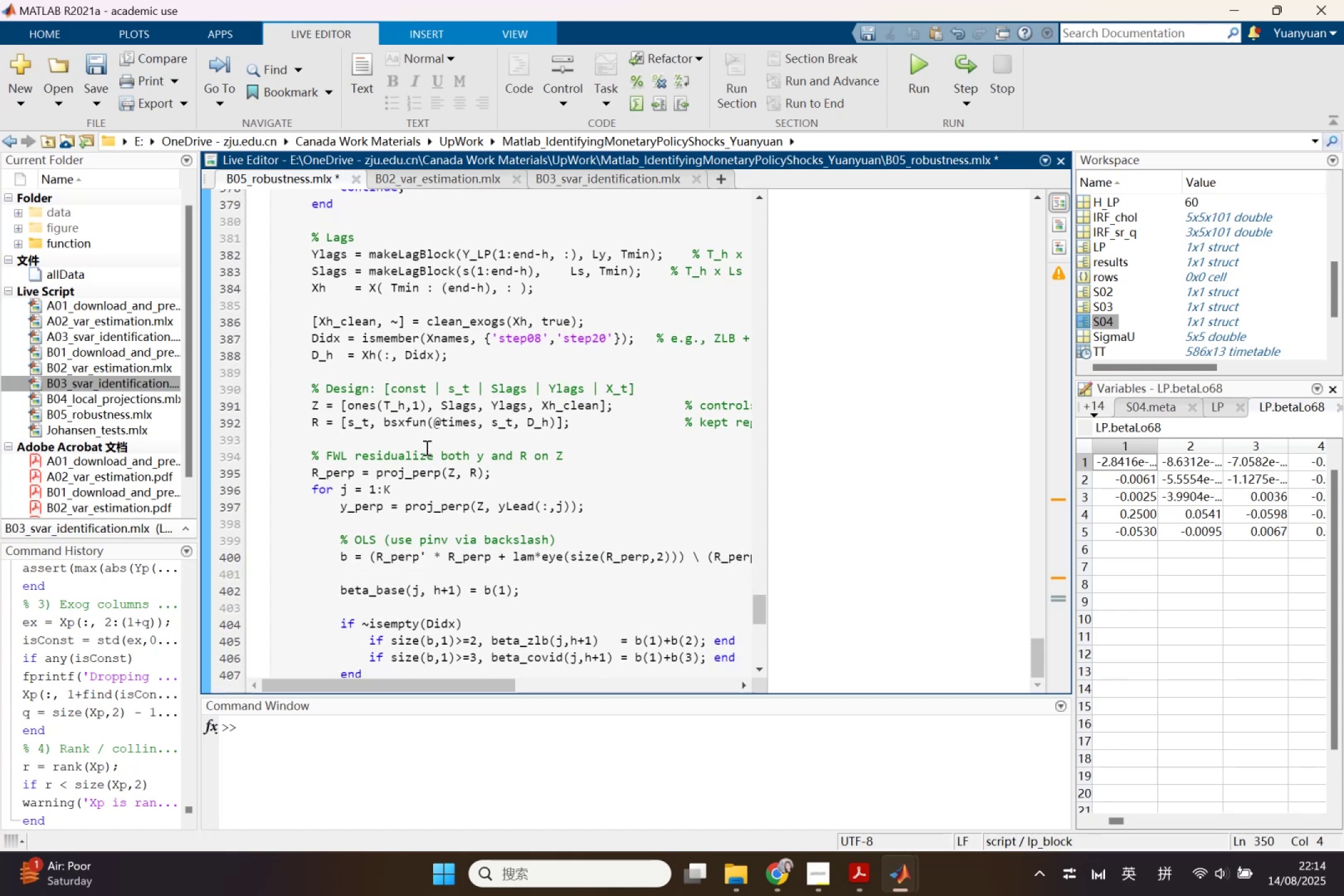 
wait(6.02)
 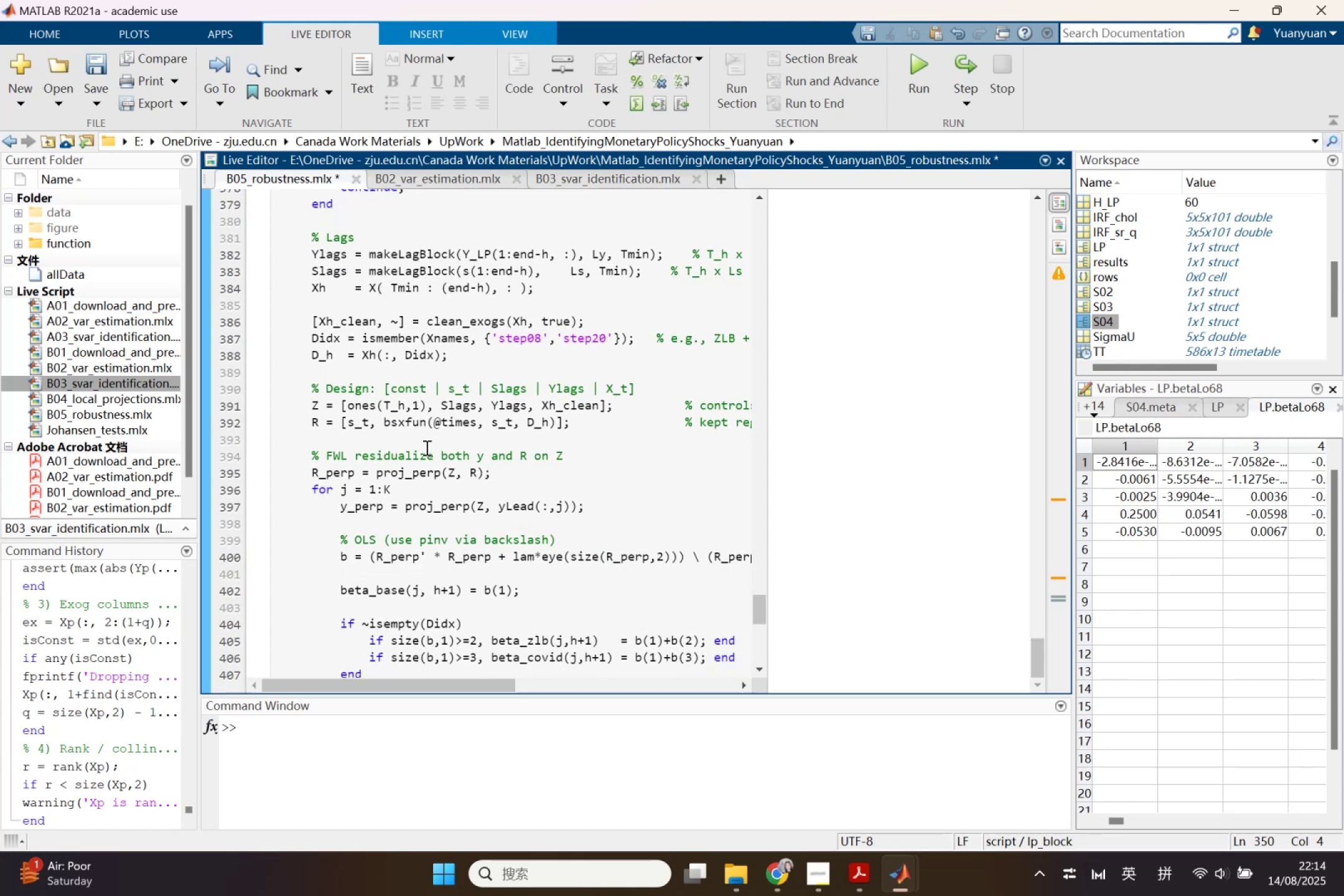 
left_click_drag(start_coordinate=[320, 386], to_coordinate=[674, 385])
 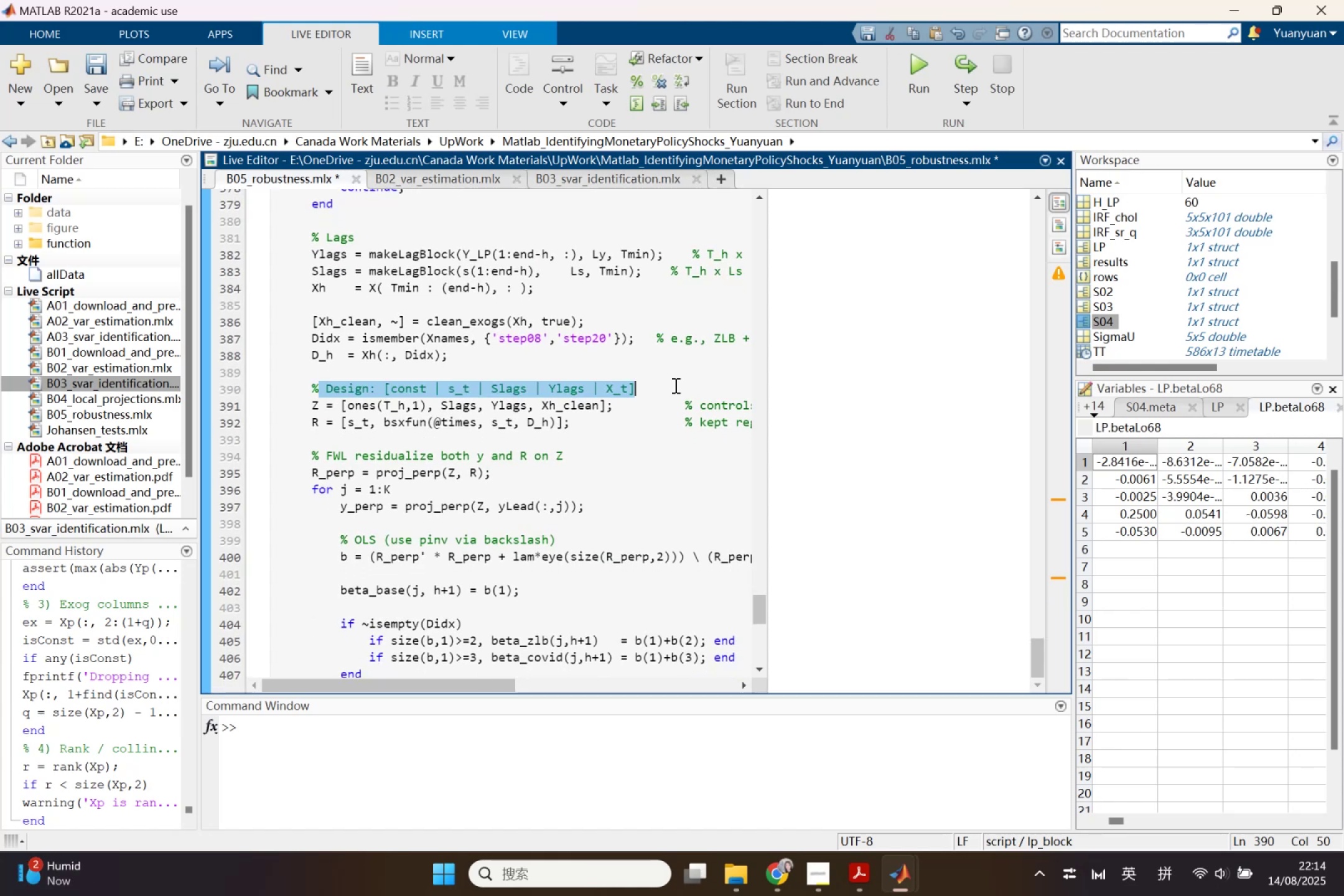 
key(Backspace)
 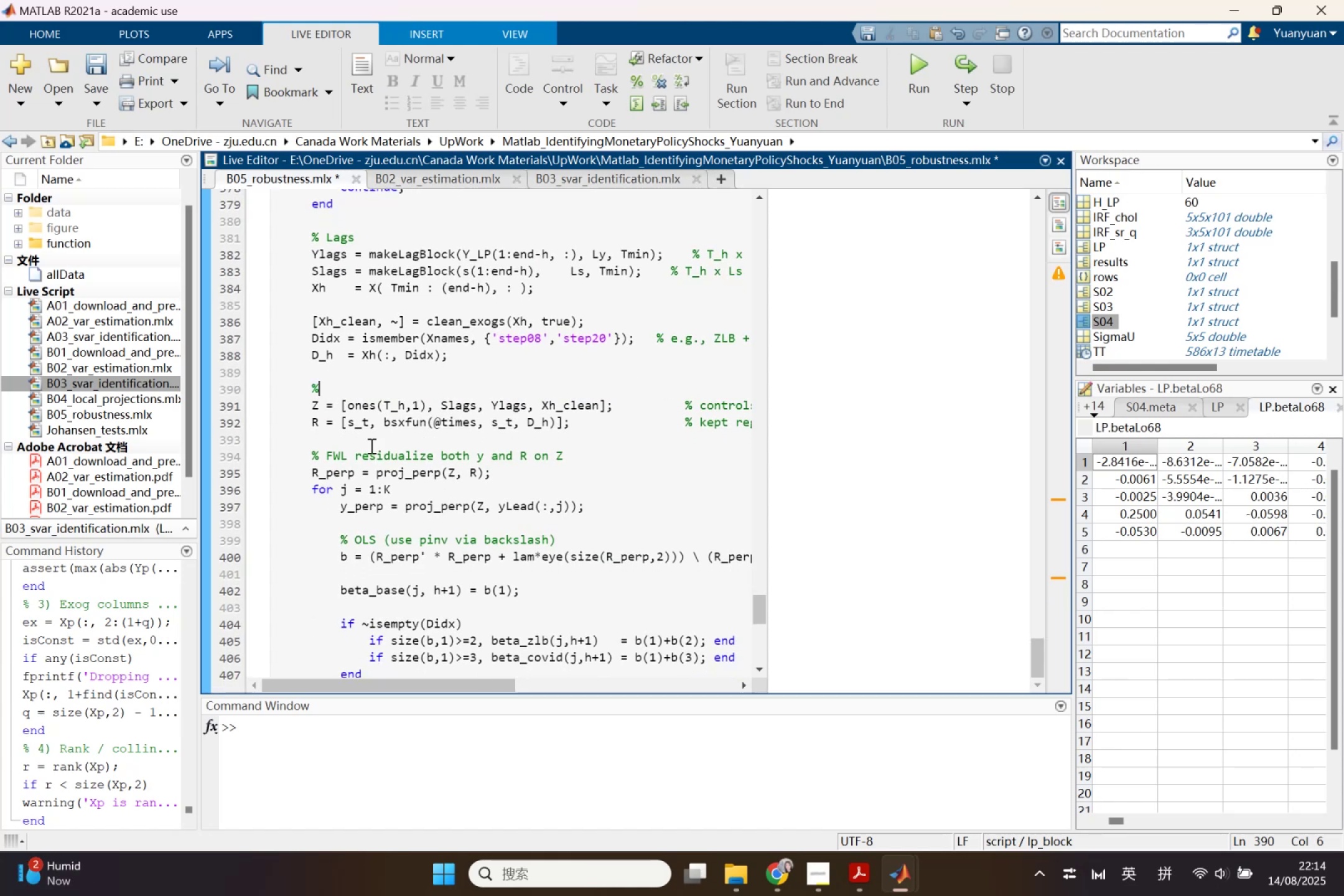 
scroll: coordinate [566, 539], scroll_direction: down, amount: 1.0
 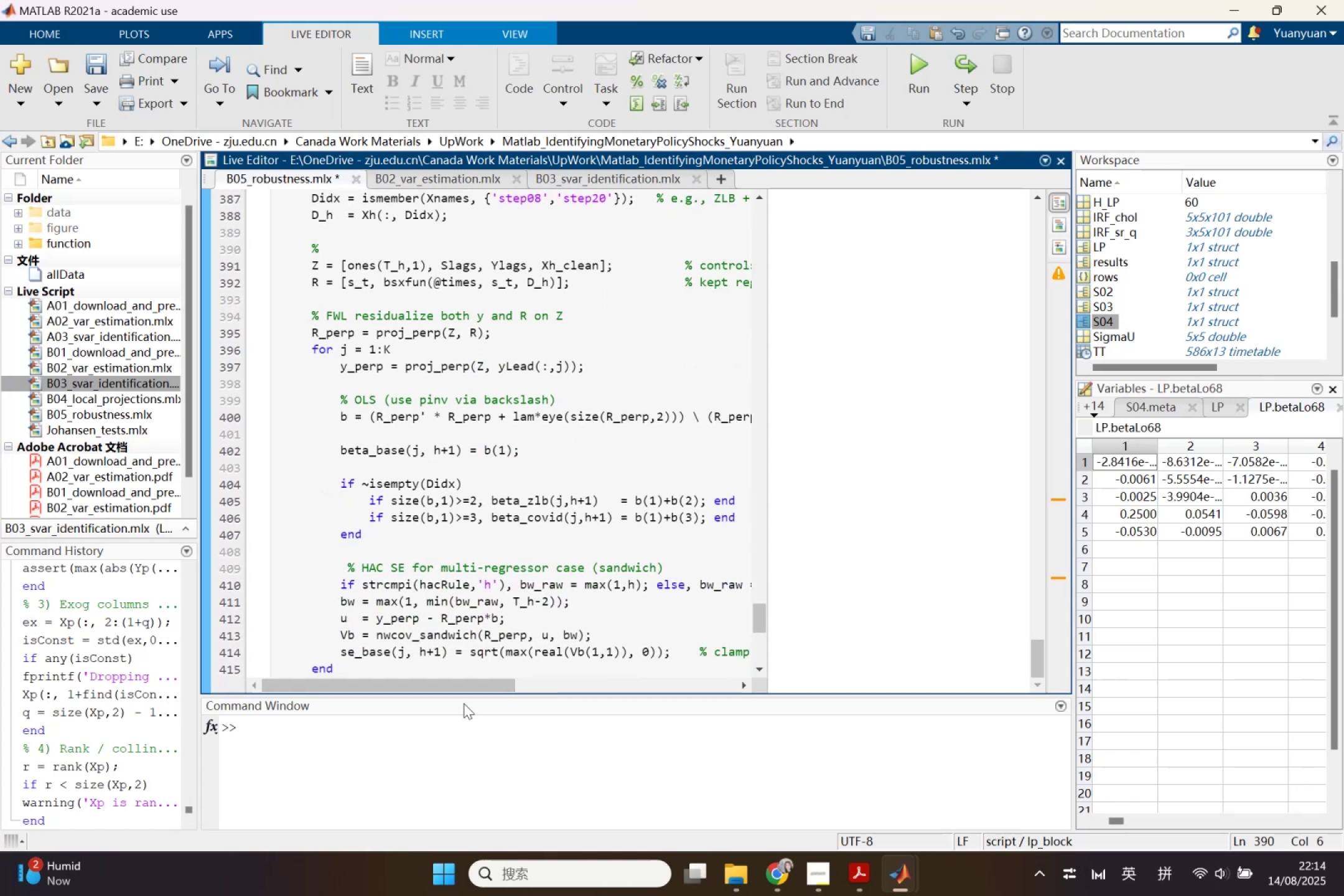 
left_click_drag(start_coordinate=[460, 681], to_coordinate=[448, 681])
 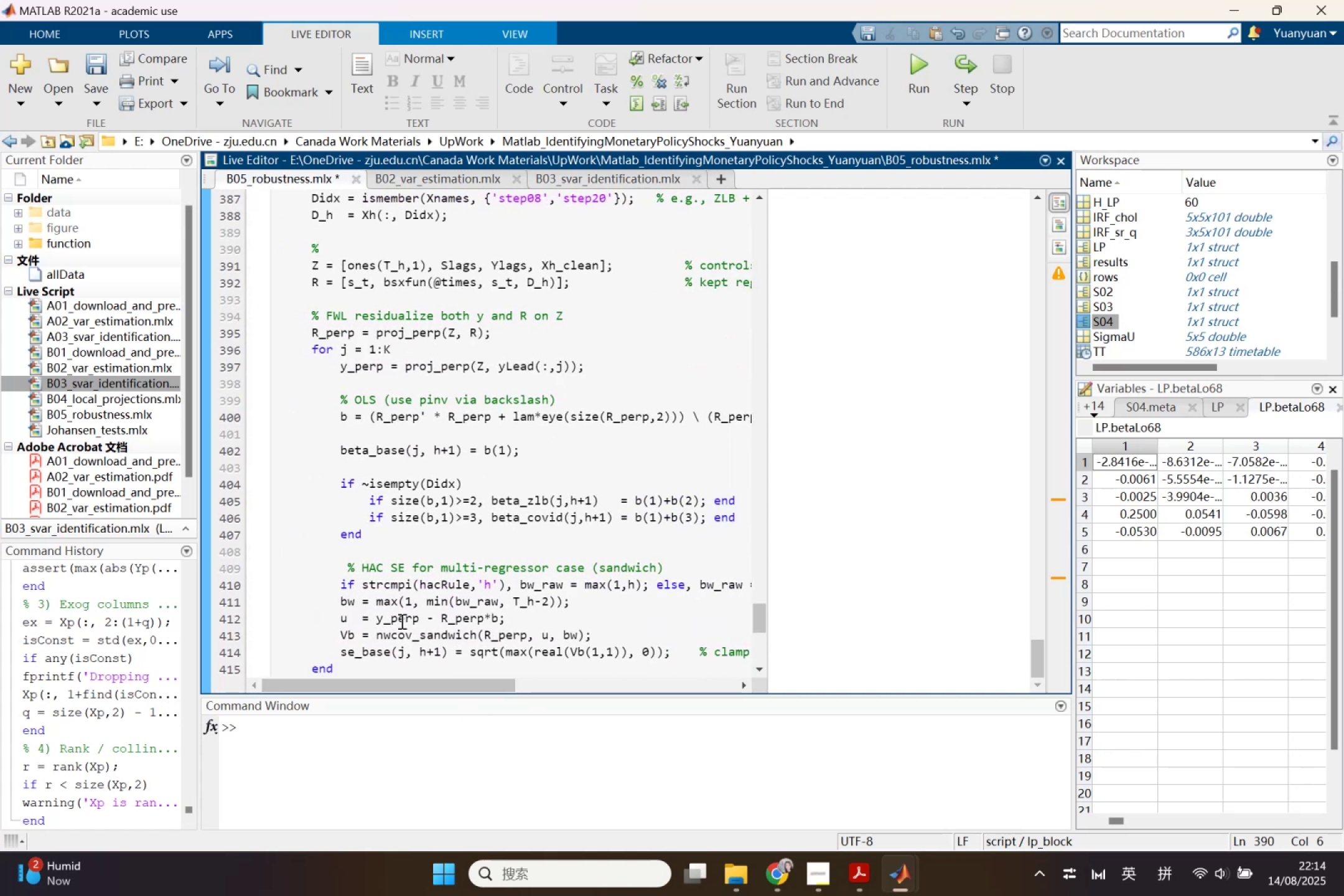 
left_click([401, 621])
 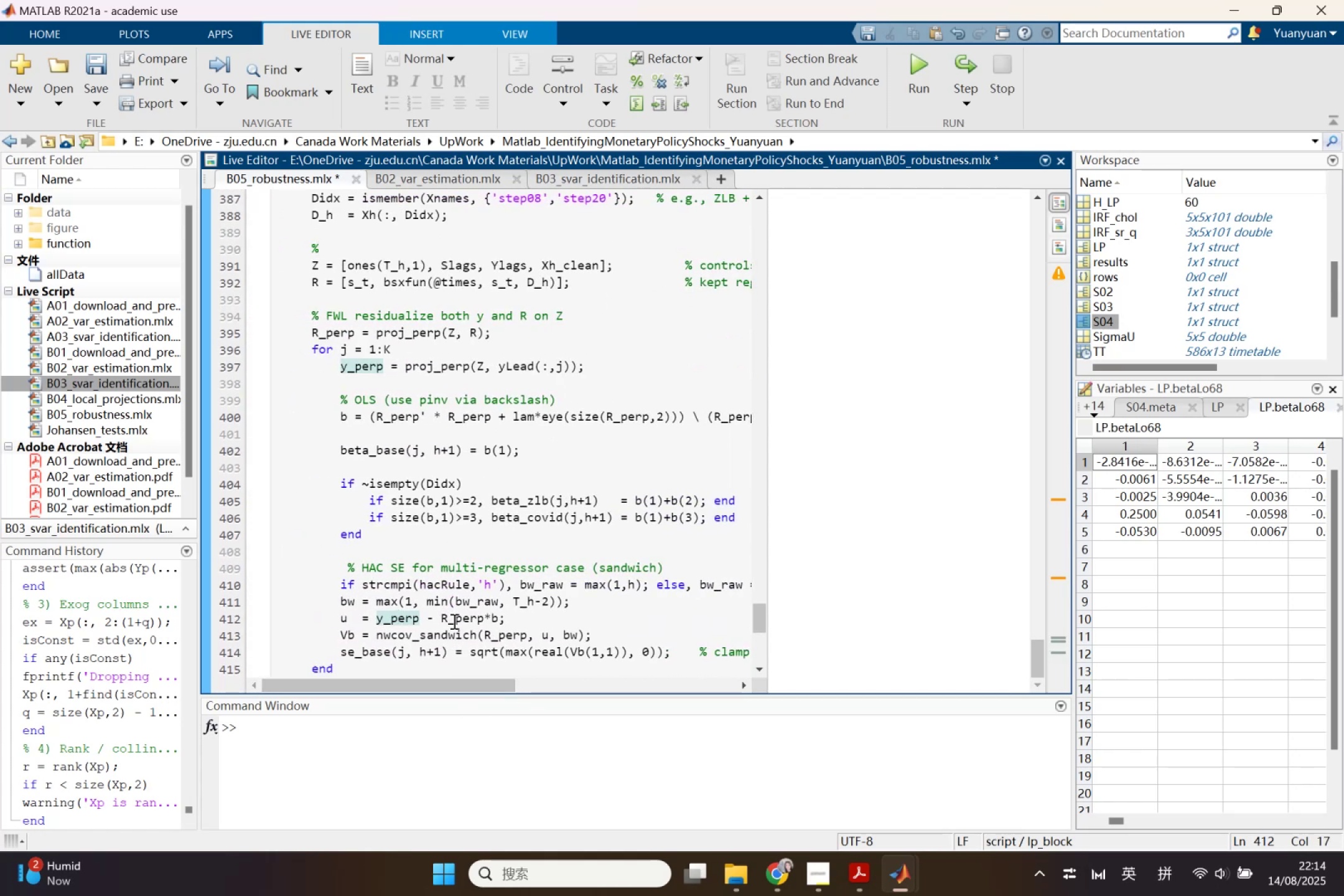 
left_click([453, 621])
 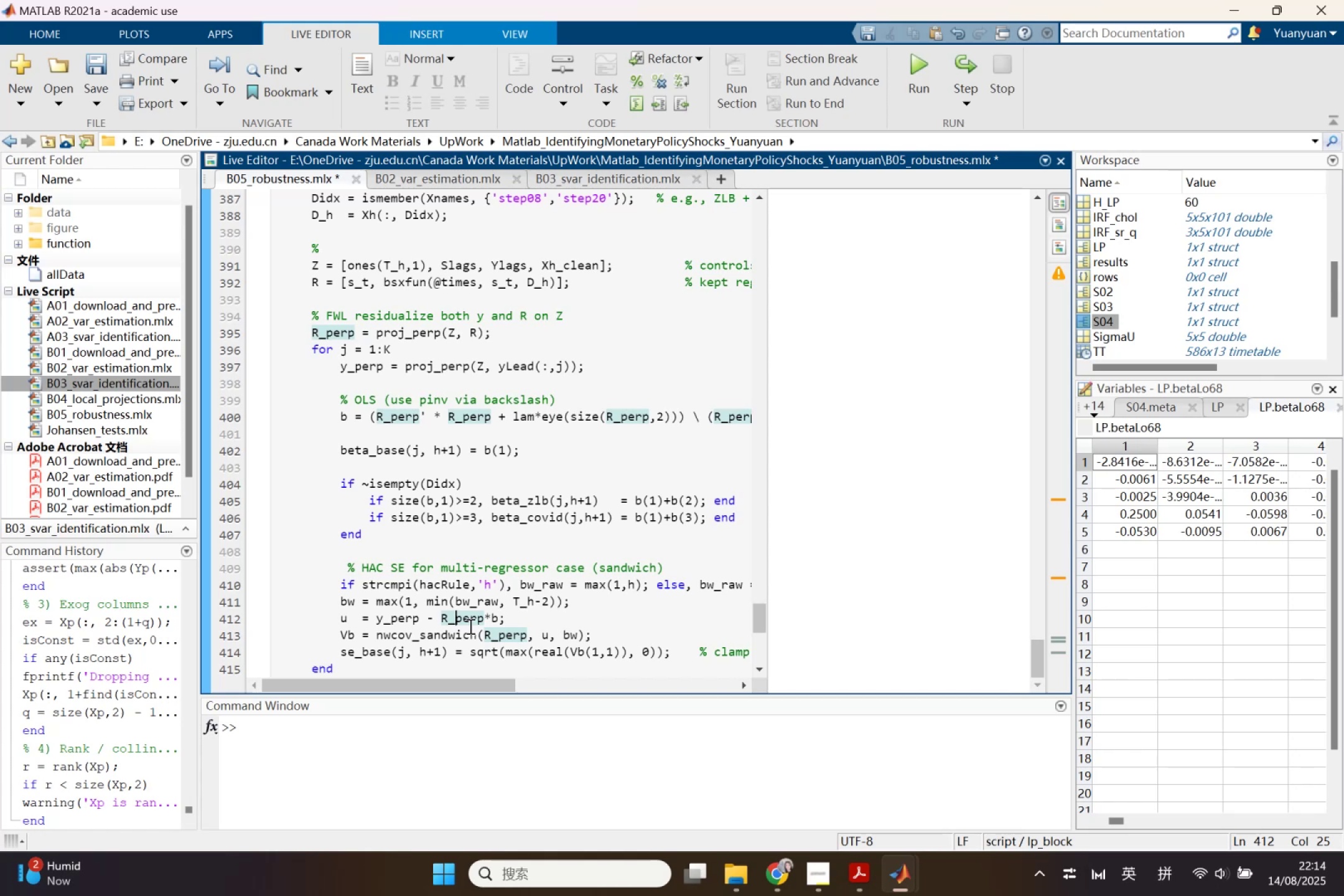 
wait(7.1)
 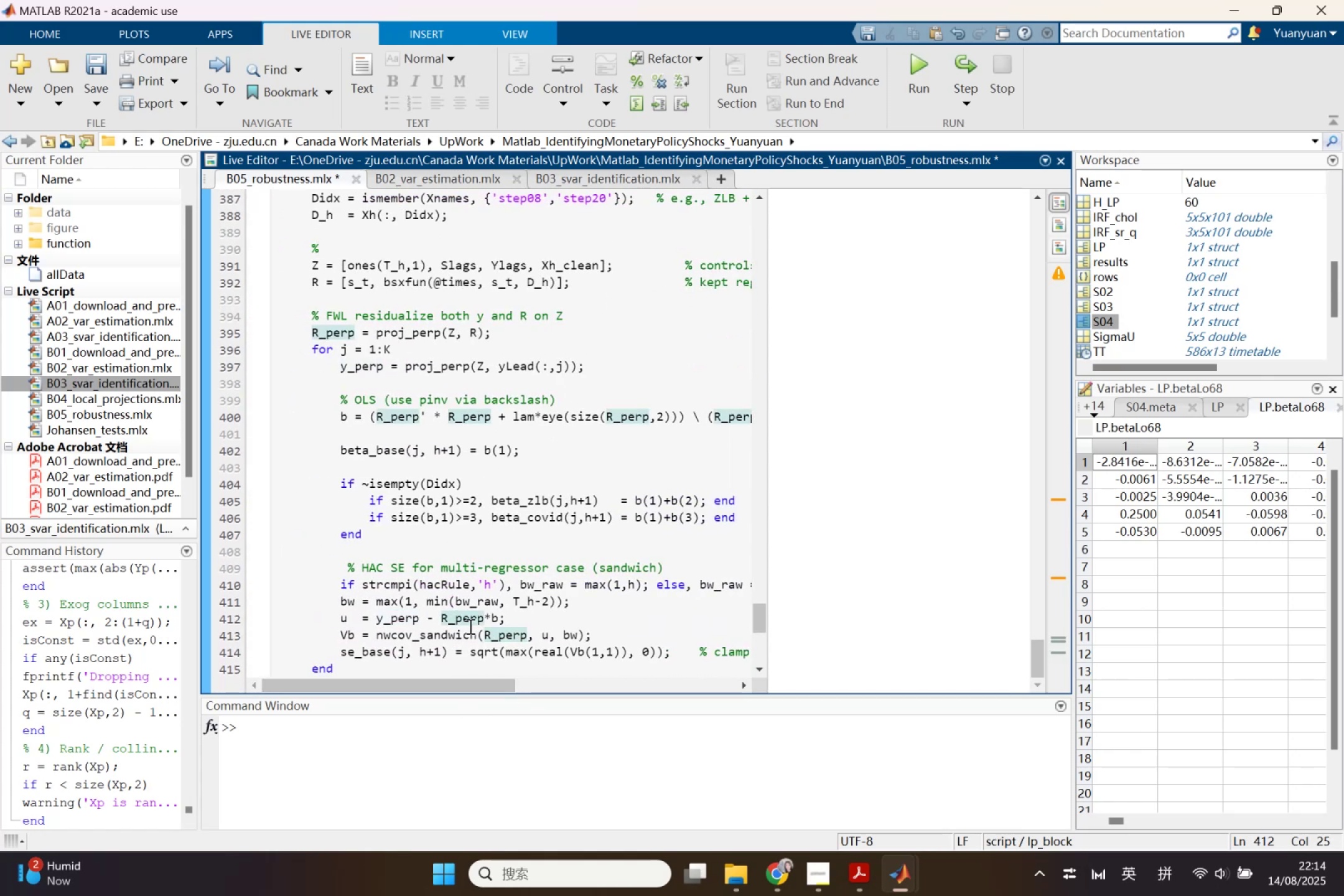 
left_click([401, 639])
 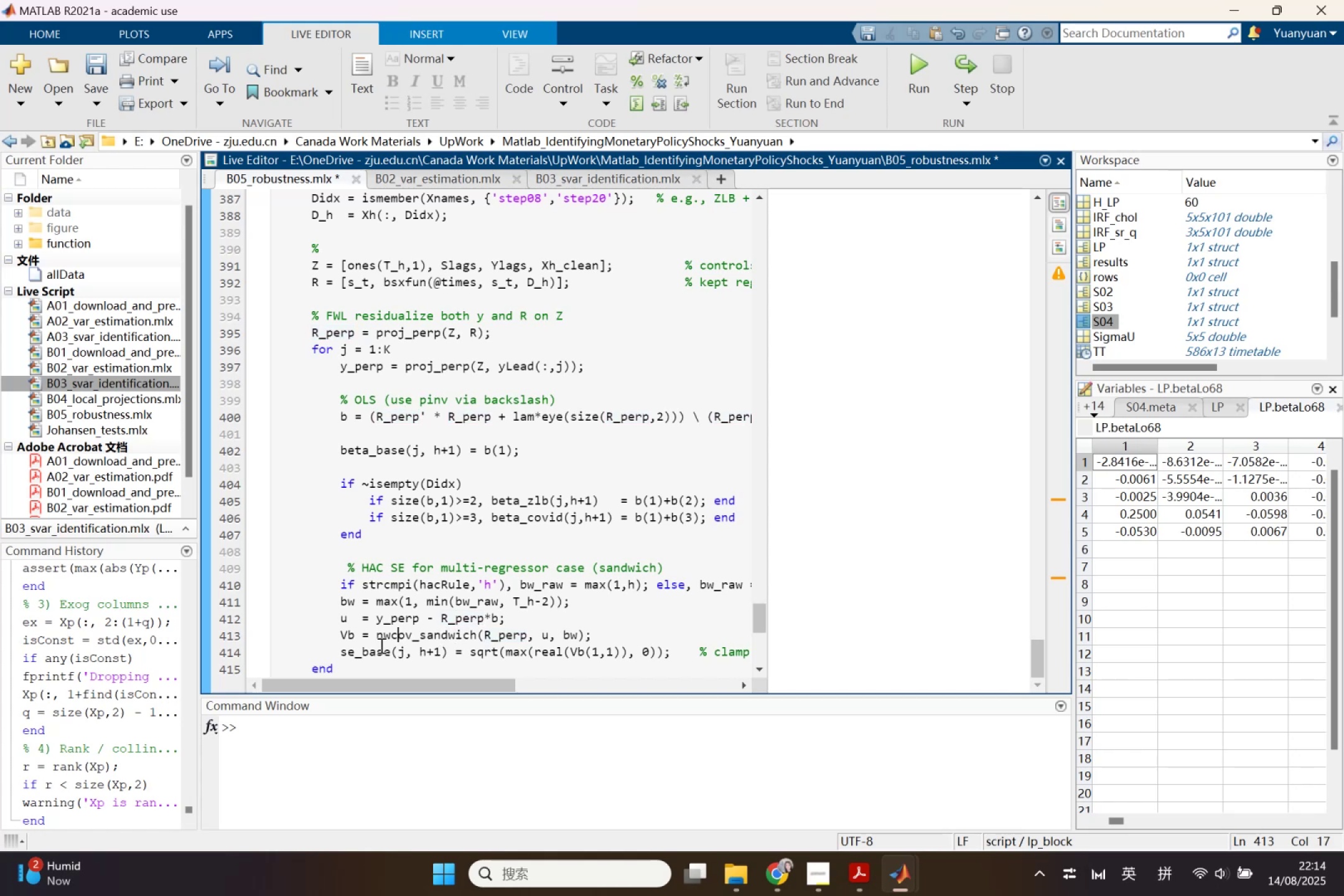 
left_click([380, 645])
 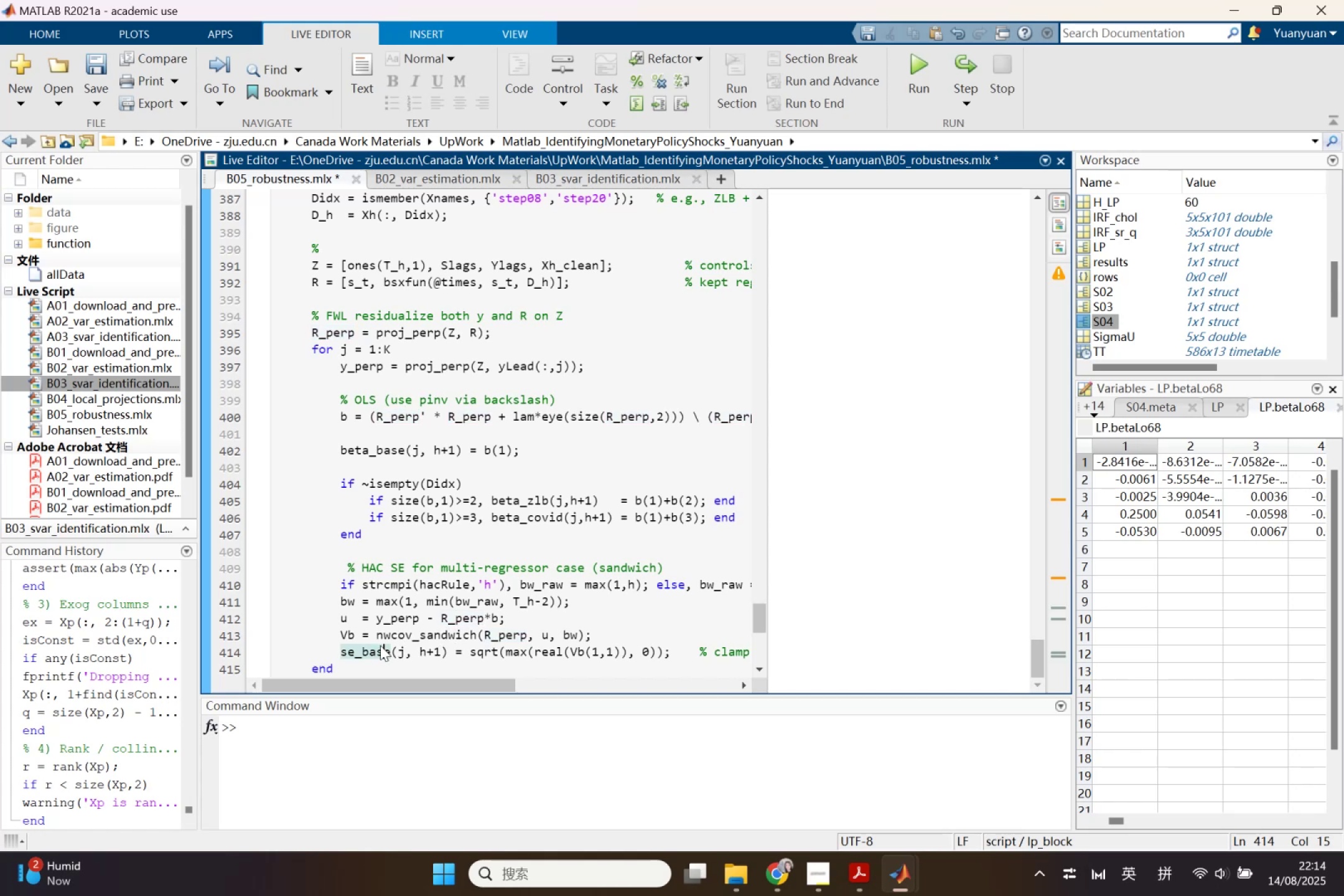 
scroll: coordinate [381, 640], scroll_direction: up, amount: 2.0
 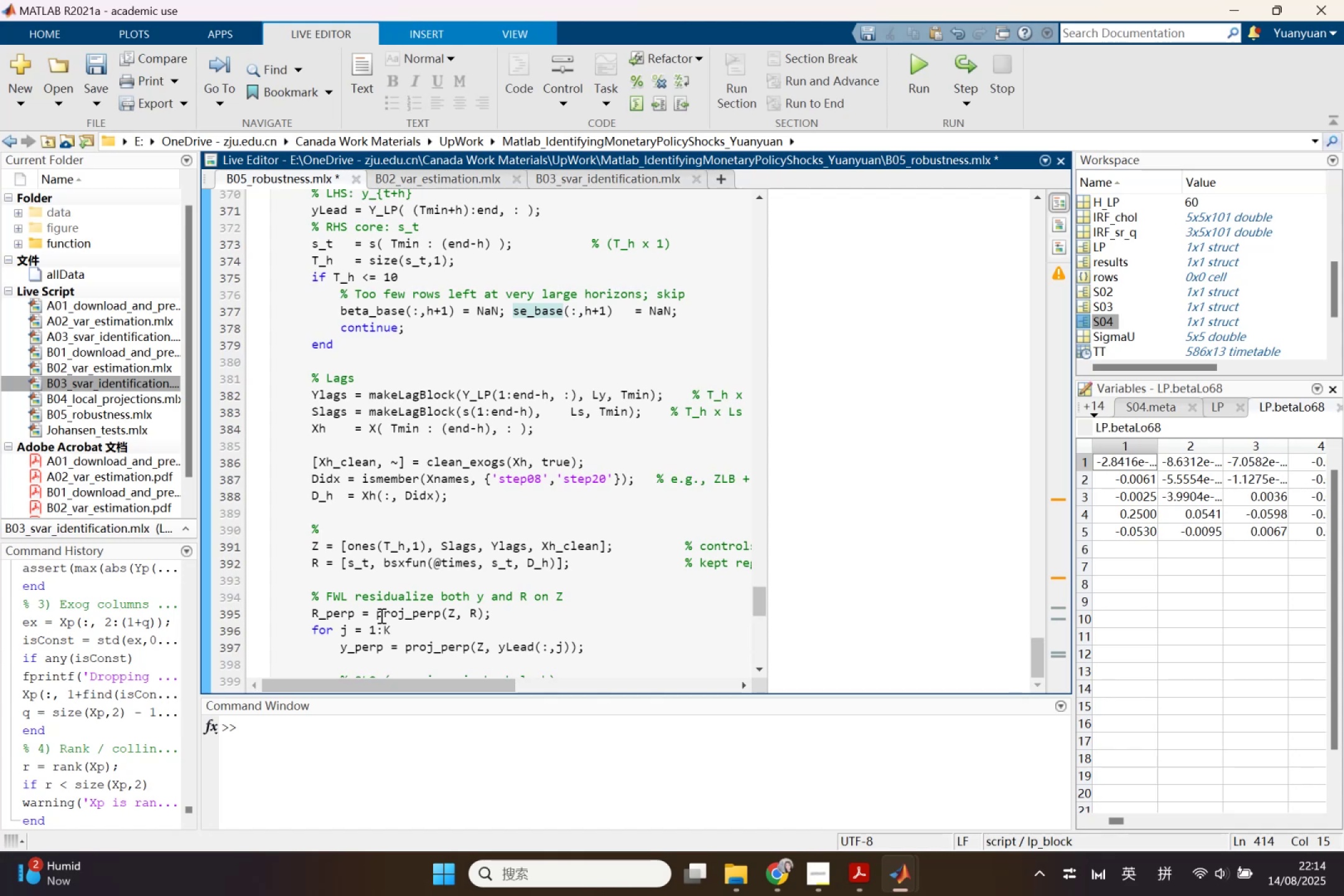 
wait(10.39)
 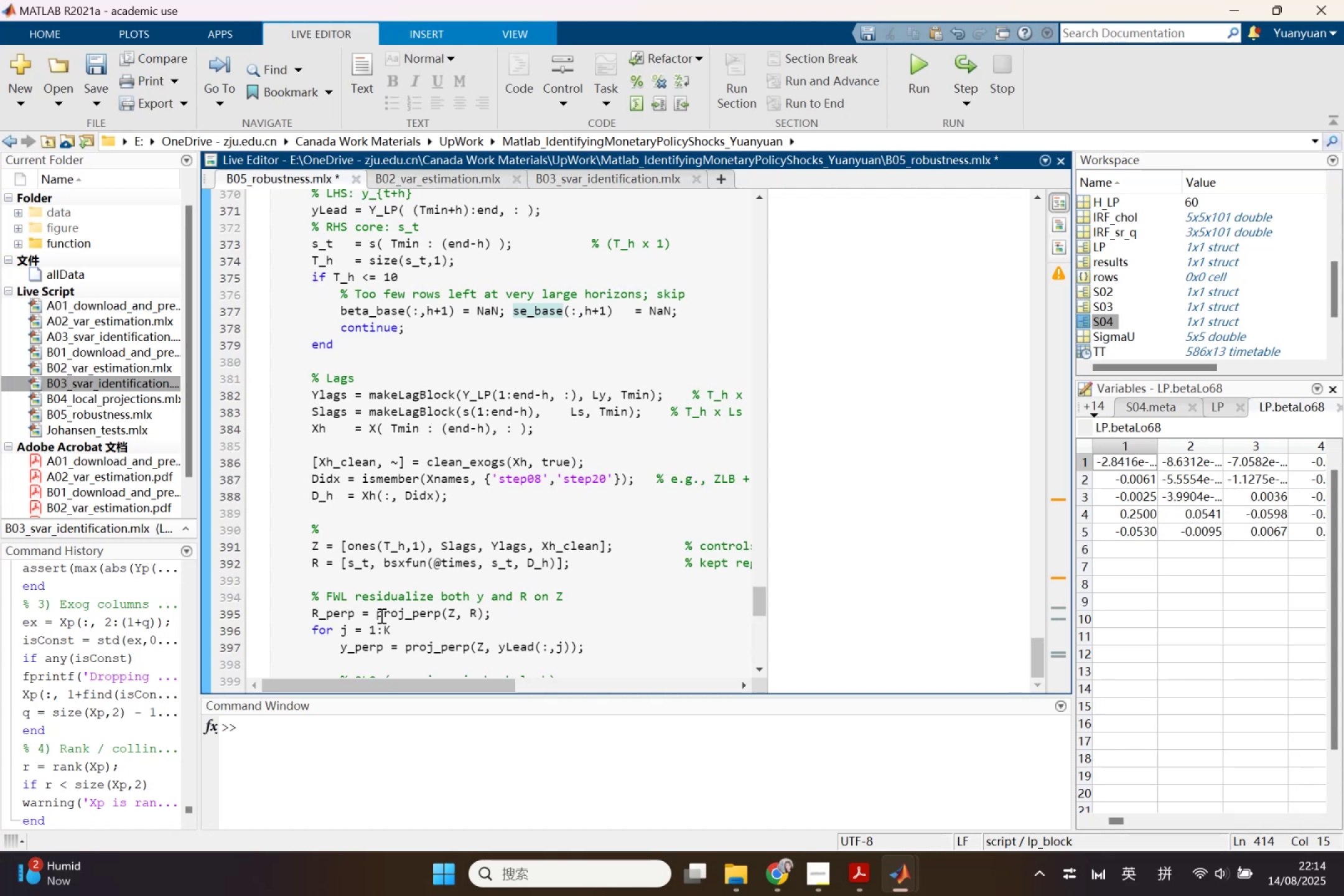 
left_click_drag(start_coordinate=[370, 379], to_coordinate=[280, 376])
 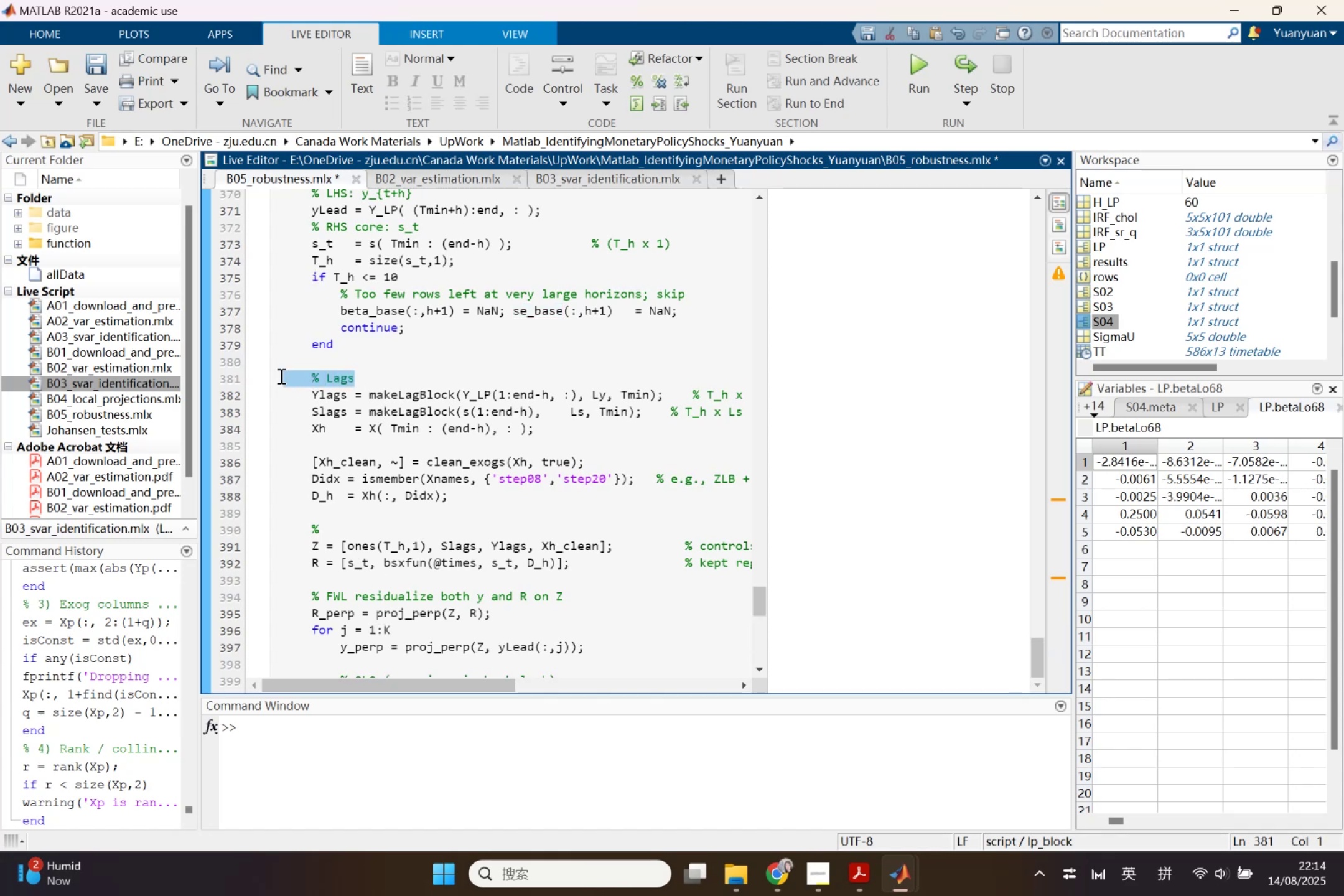 
key(Backspace)
 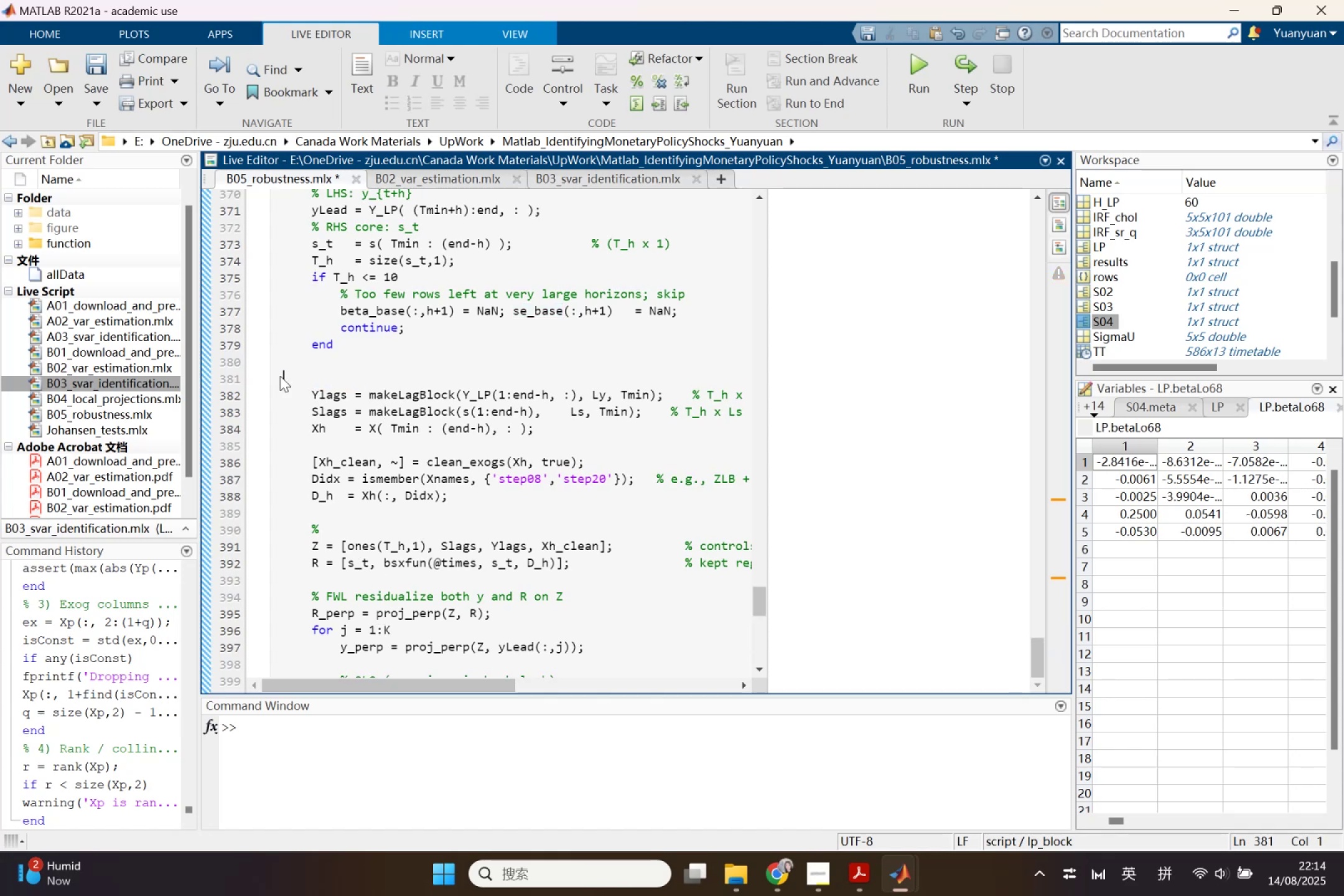 
key(Backspace)
 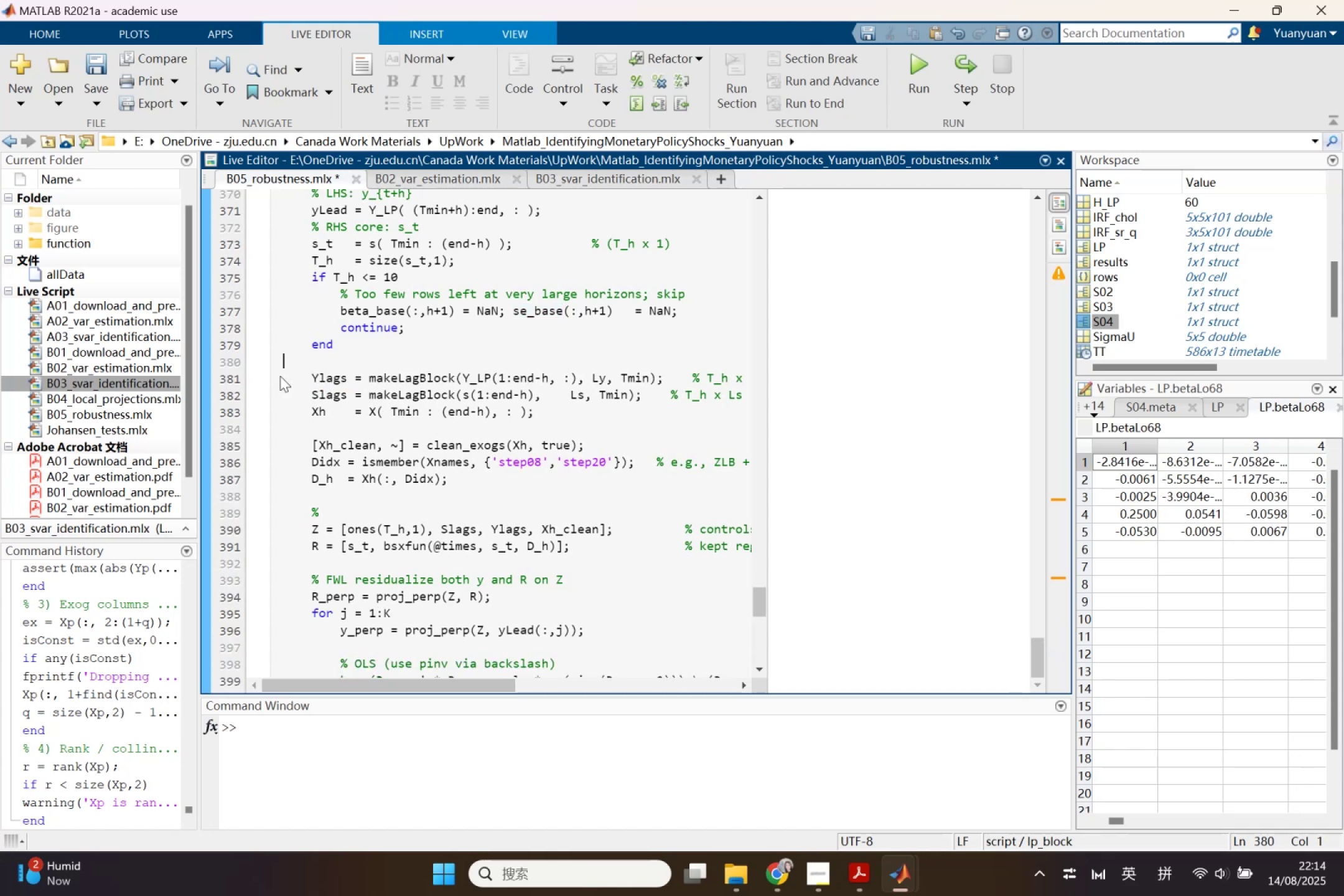 
scroll: coordinate [303, 407], scroll_direction: up, amount: 2.0
 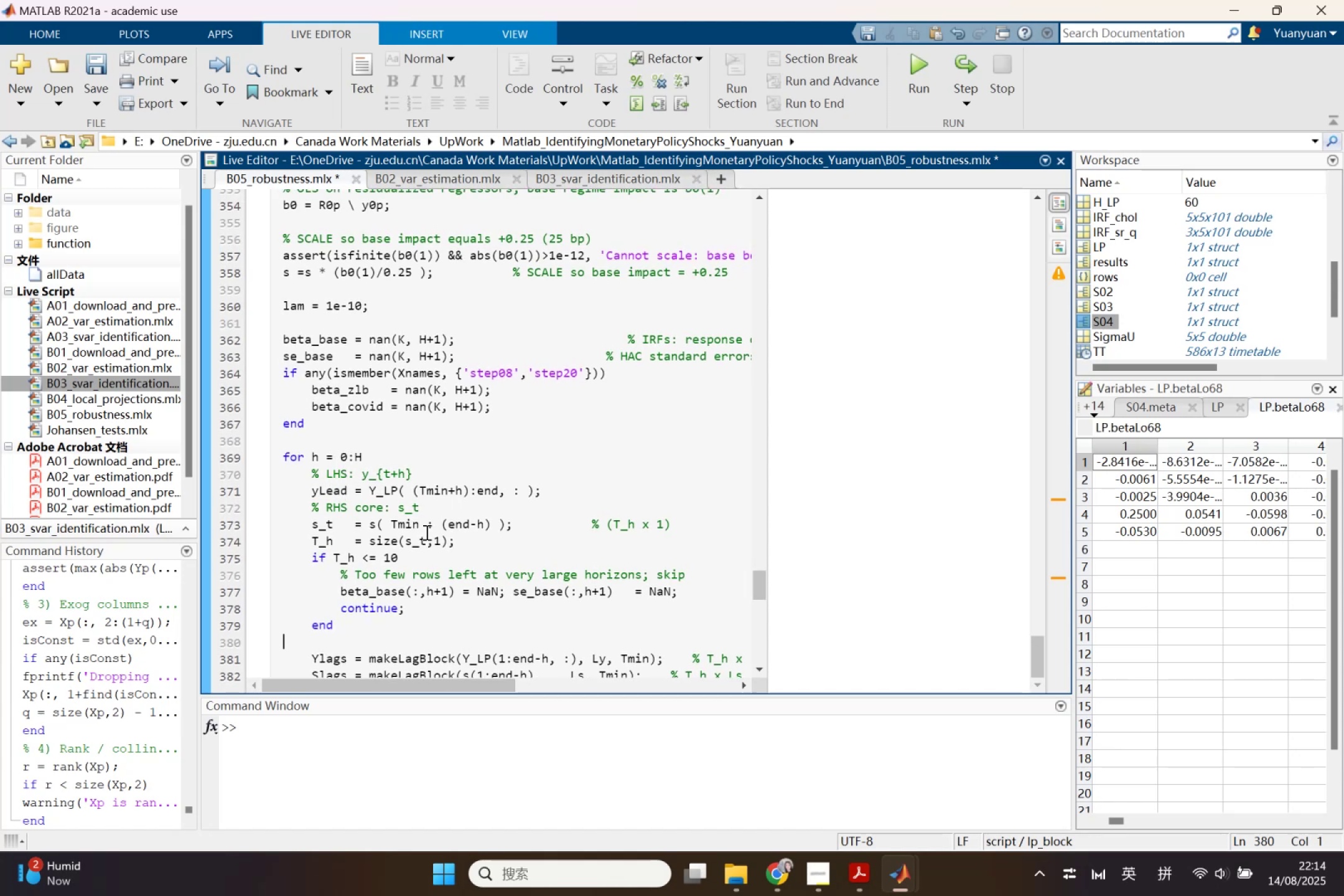 
wait(14.29)
 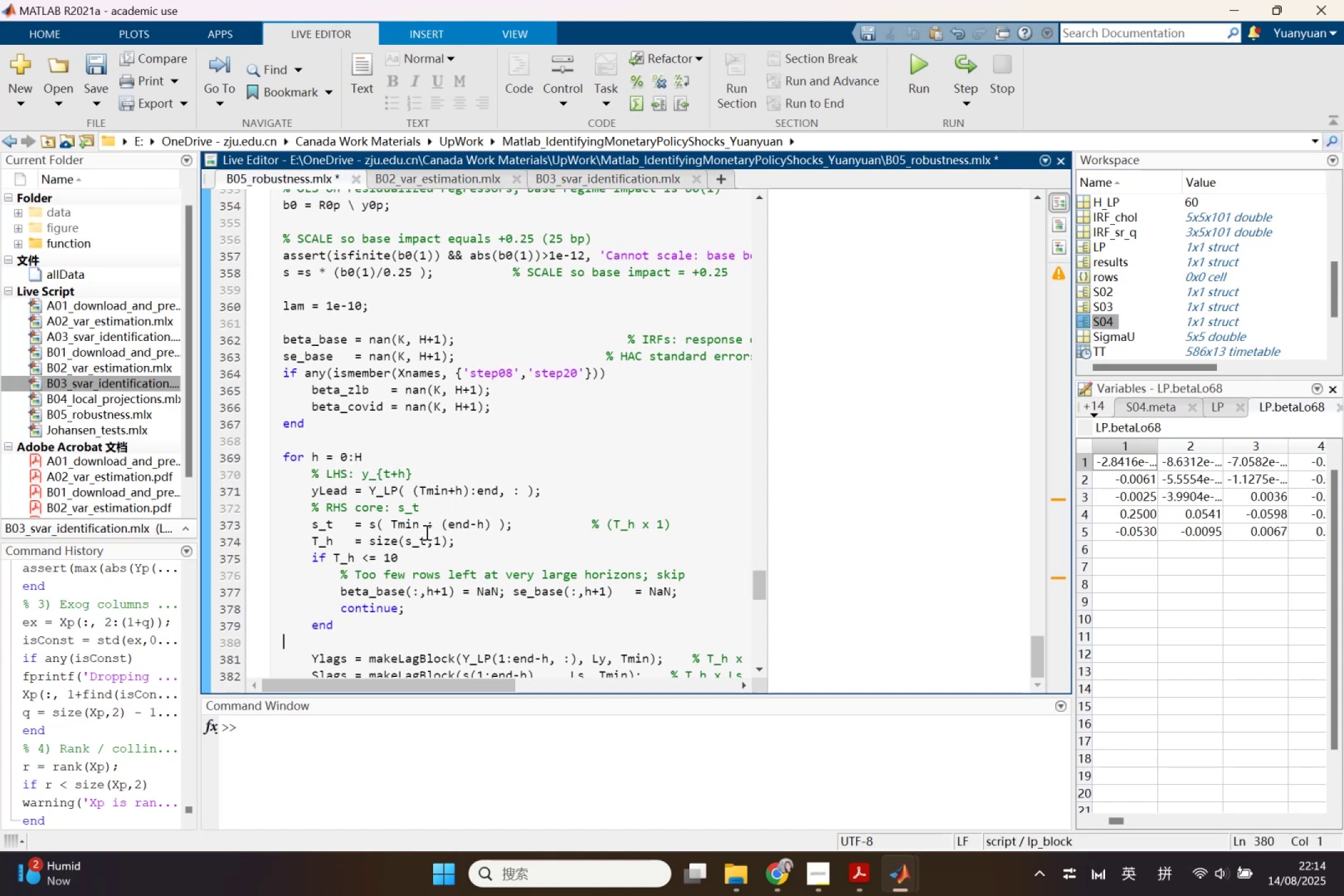 
scroll: coordinate [408, 569], scroll_direction: up, amount: 1.0
 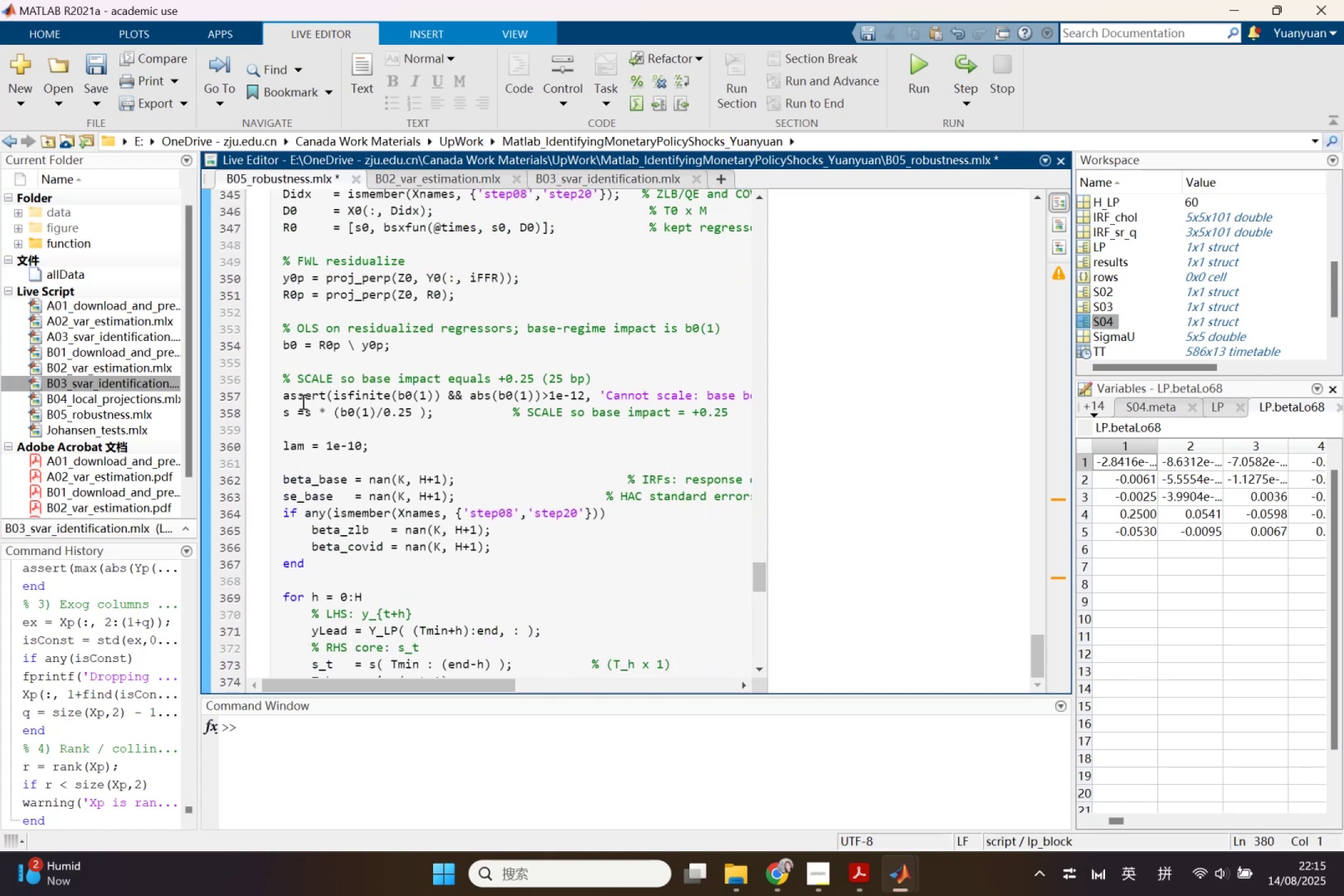 
wait(6.38)
 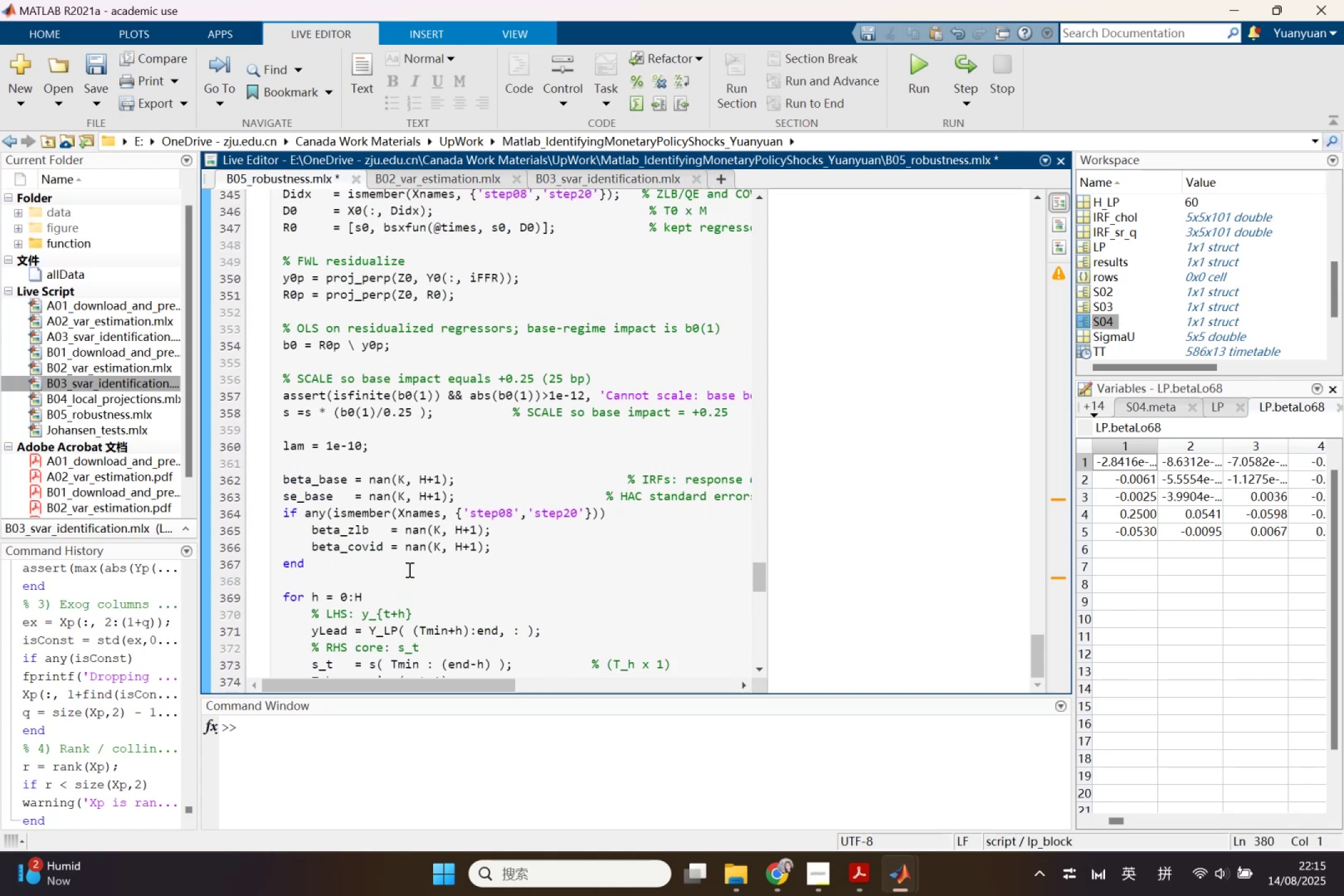 
left_click_drag(start_coordinate=[282, 375], to_coordinate=[747, 391])
 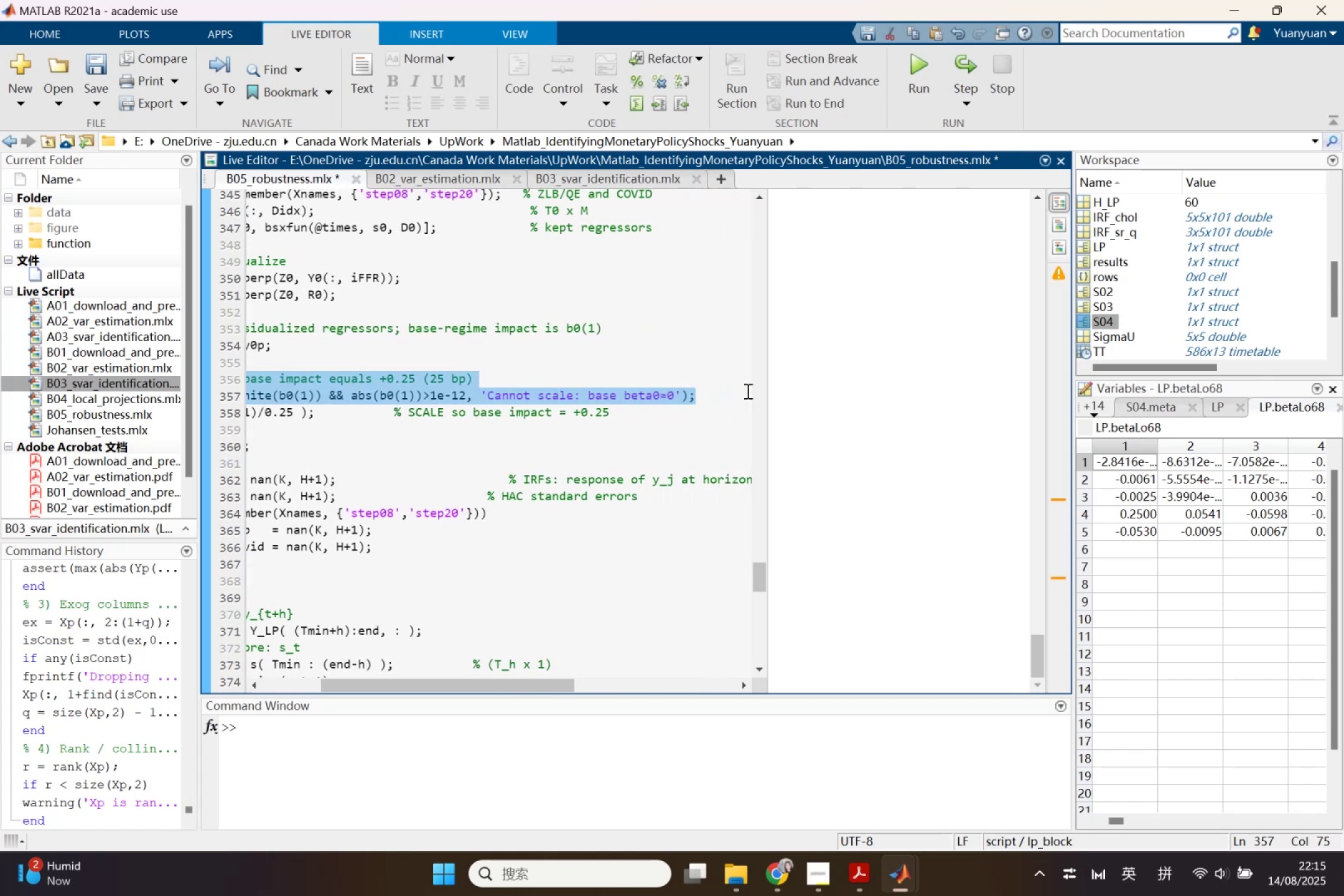 
key(Backspace)
 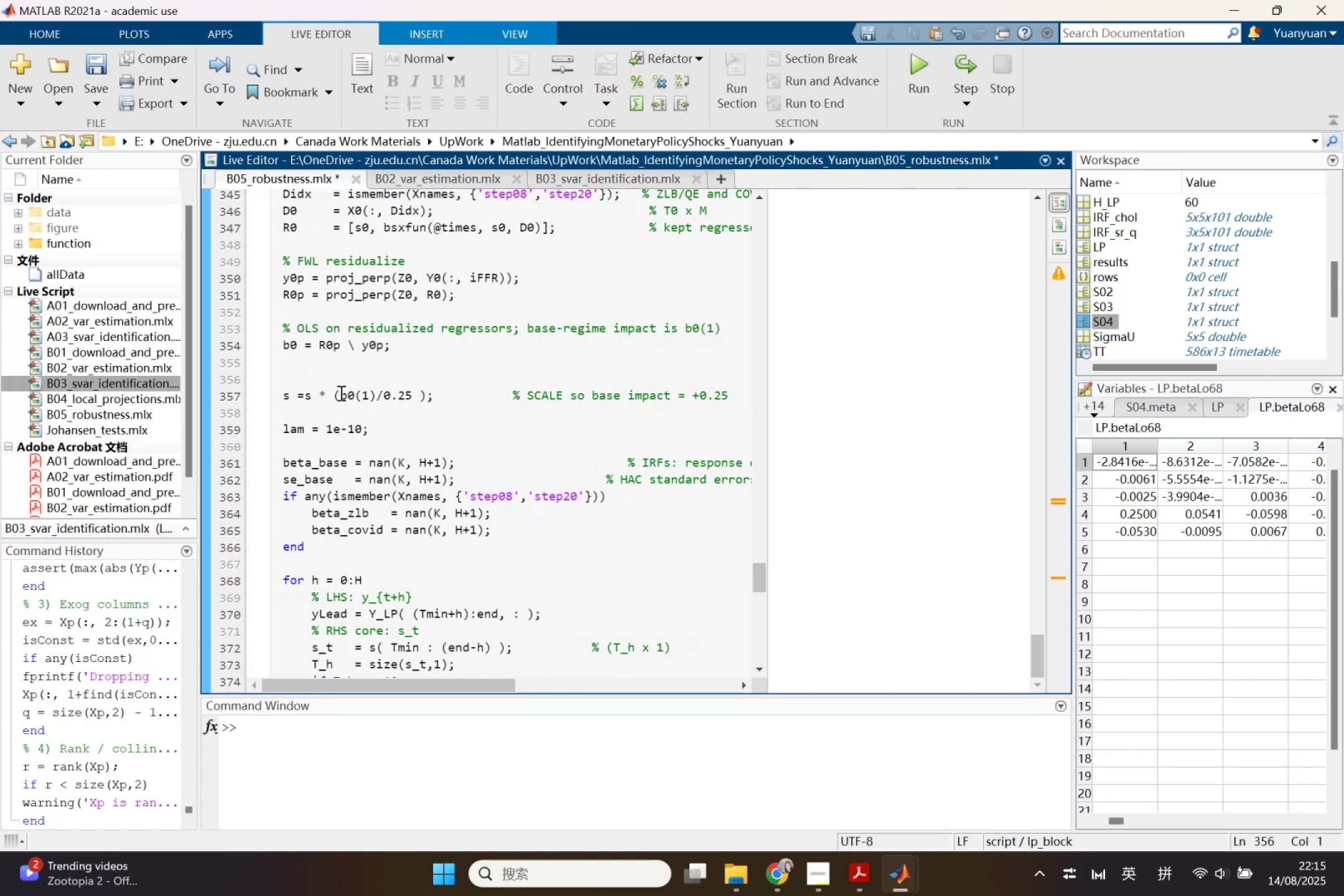 
left_click([343, 393])
 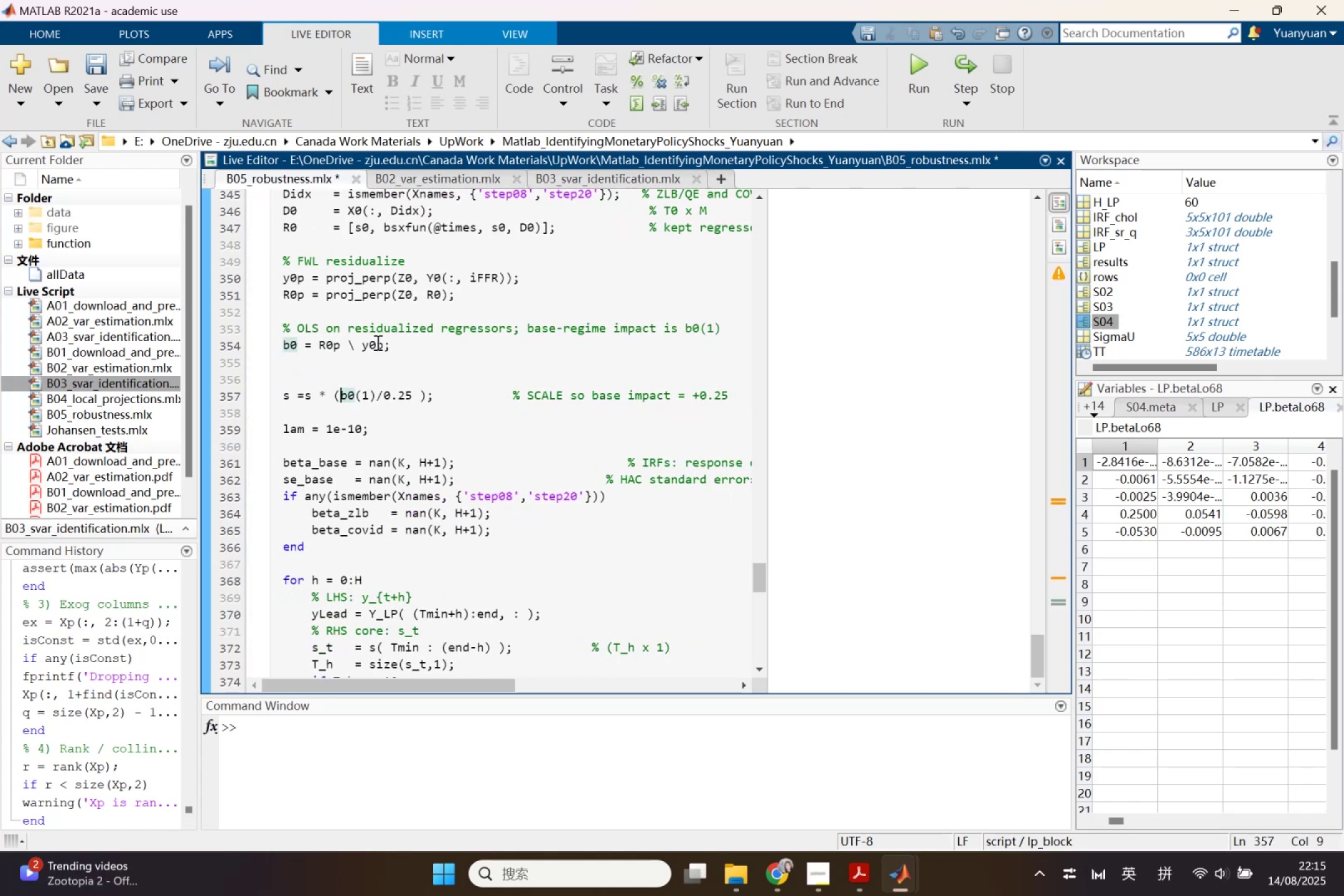 
left_click([281, 226])
 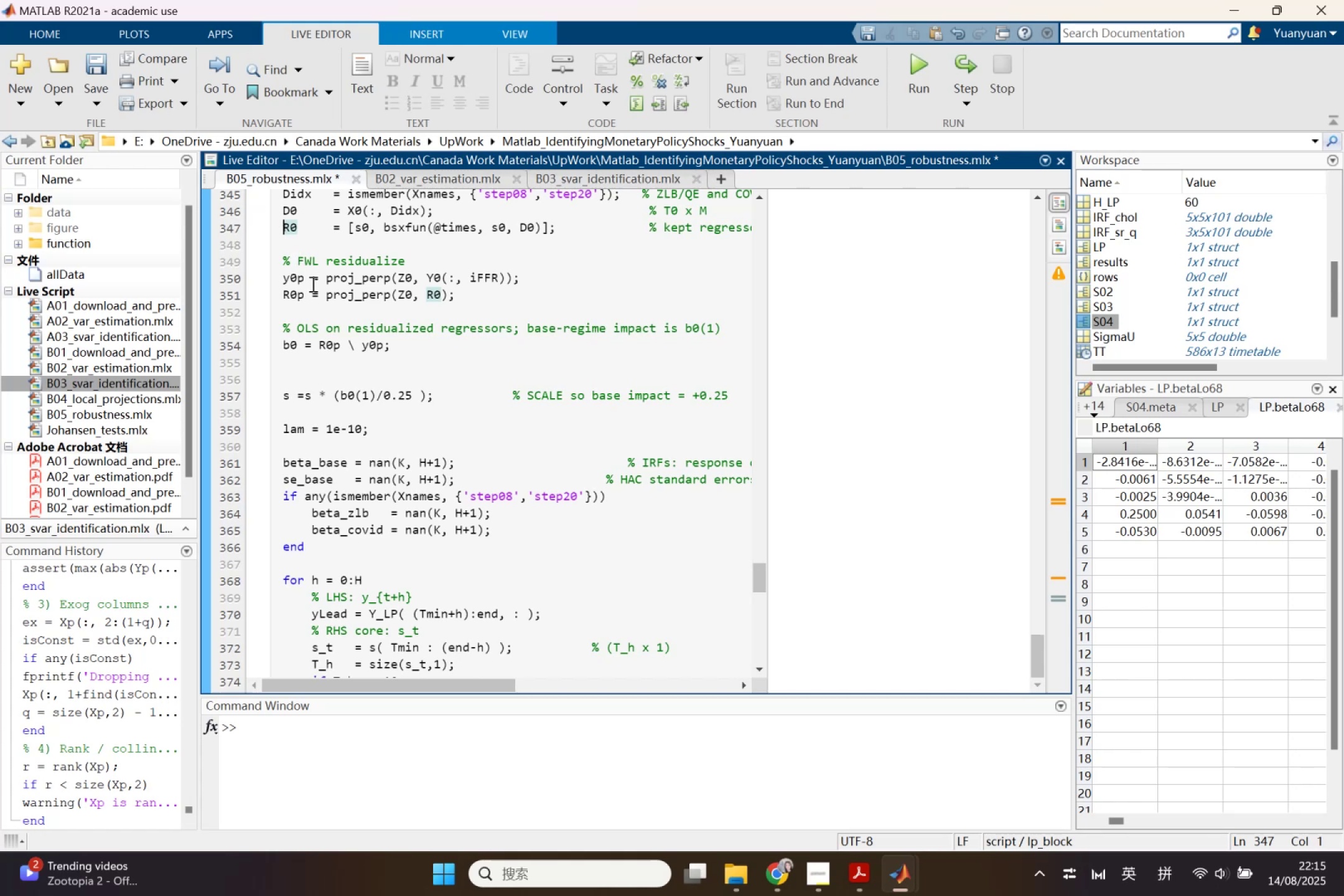 
scroll: coordinate [319, 255], scroll_direction: up, amount: 1.0
 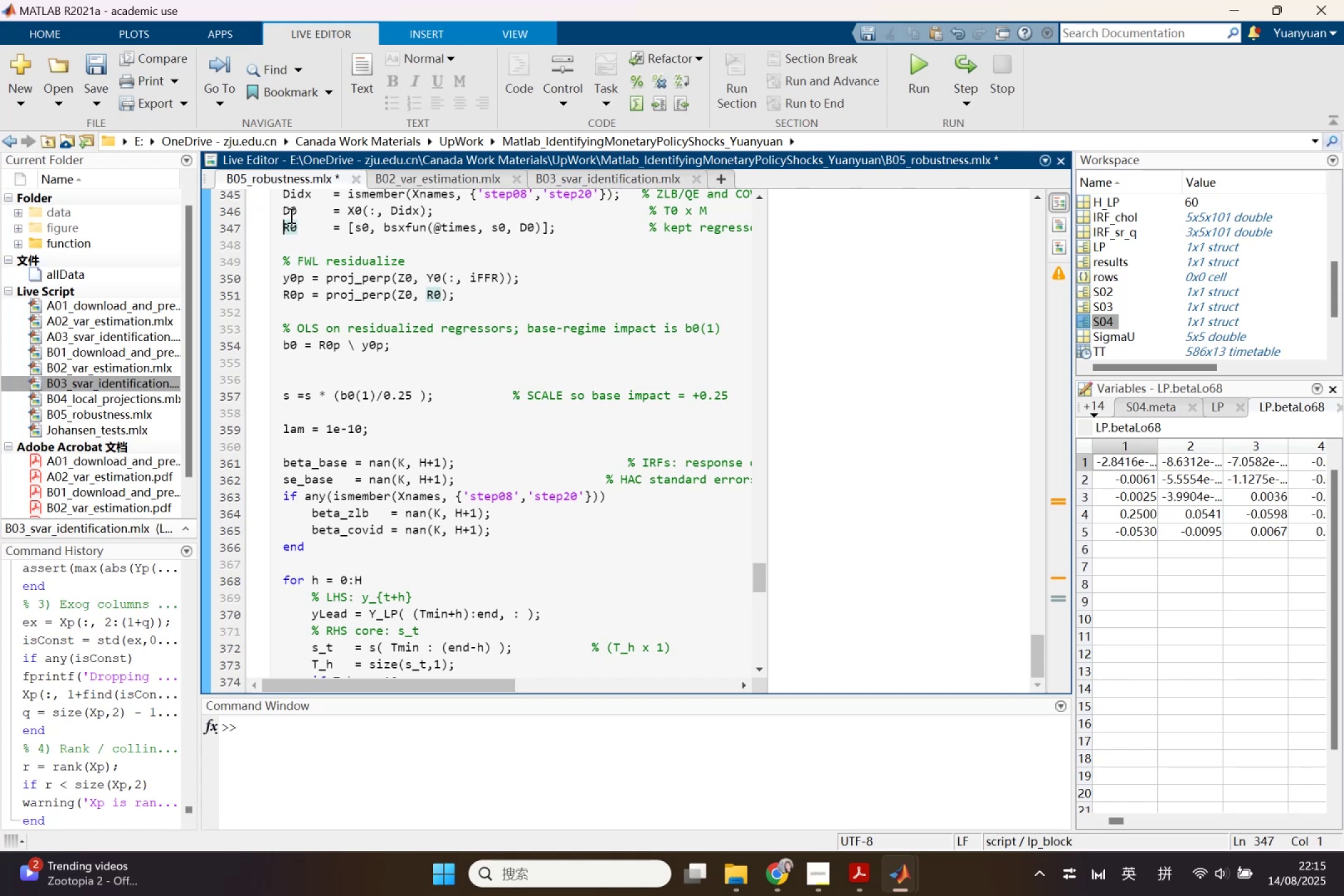 
left_click([289, 210])
 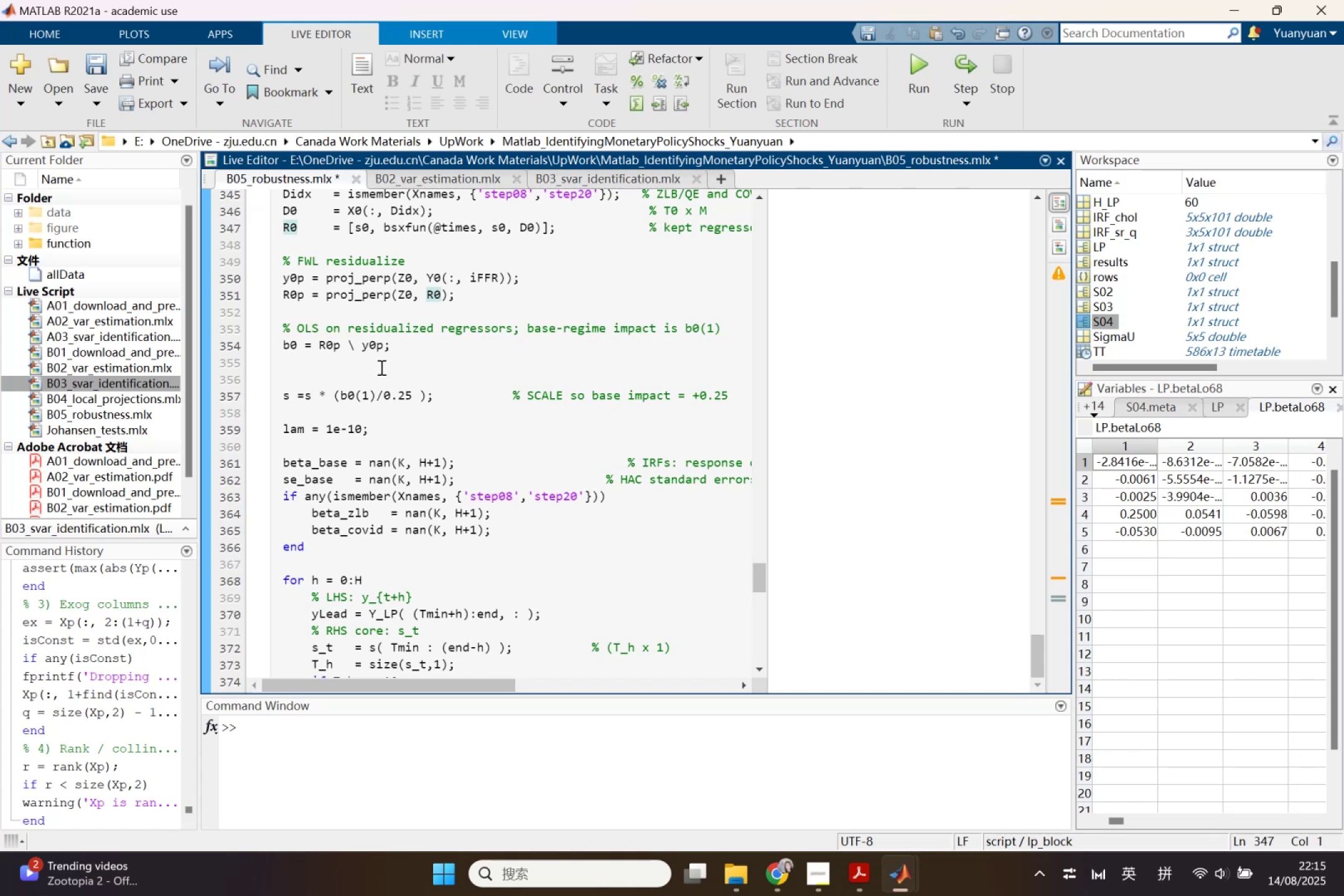 
scroll: coordinate [388, 385], scroll_direction: up, amount: 1.0
 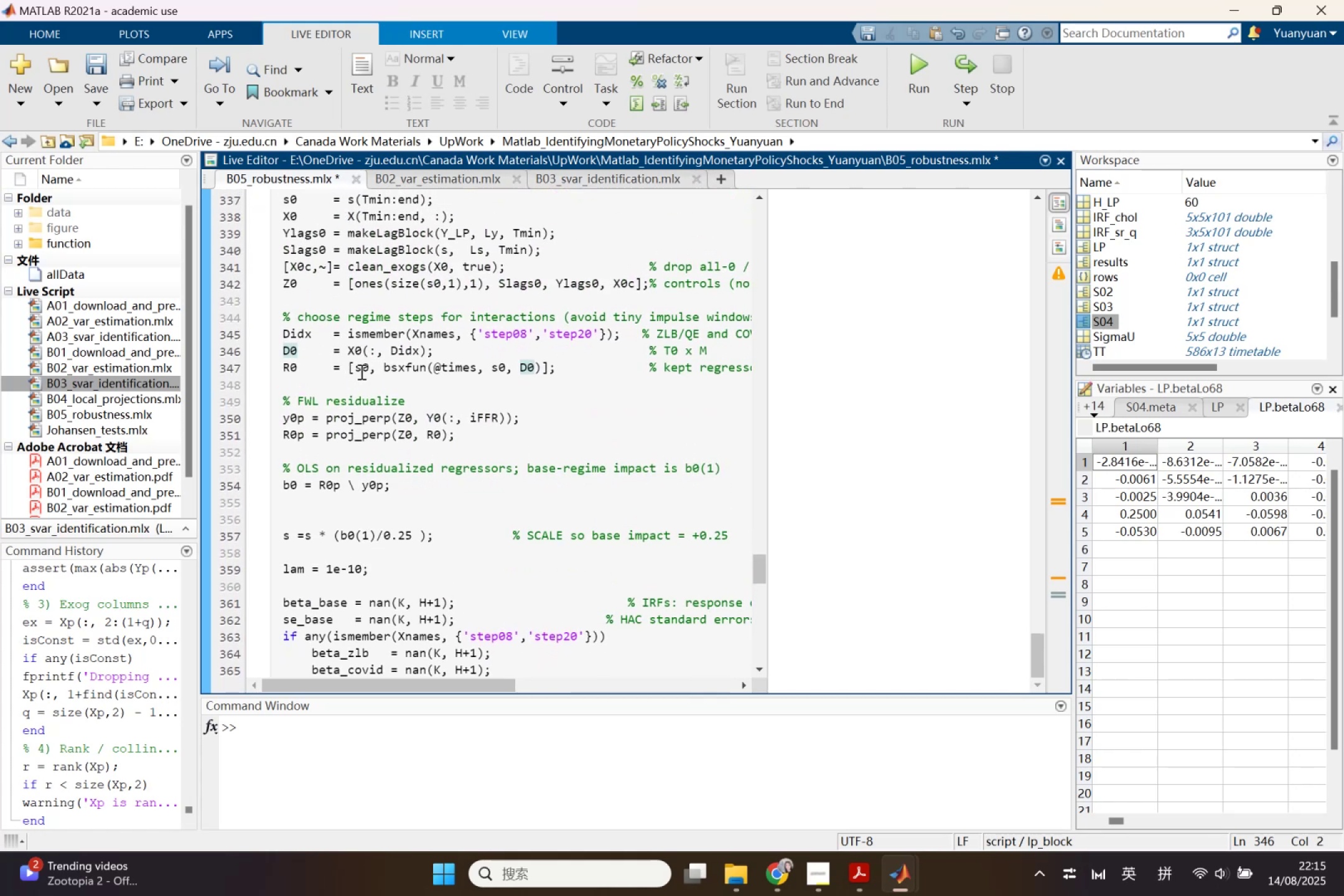 
left_click([354, 348])
 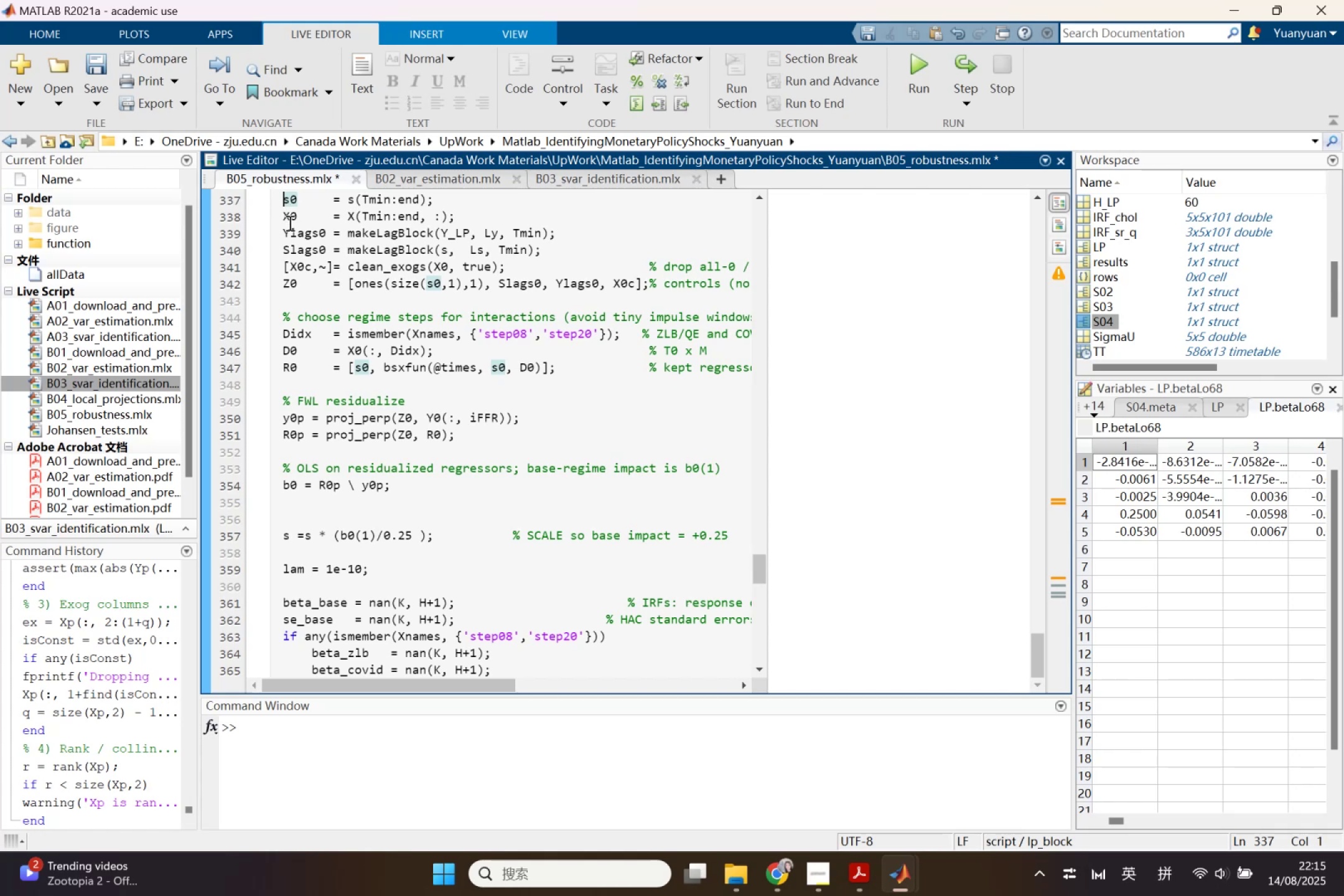 
double_click([302, 250])
 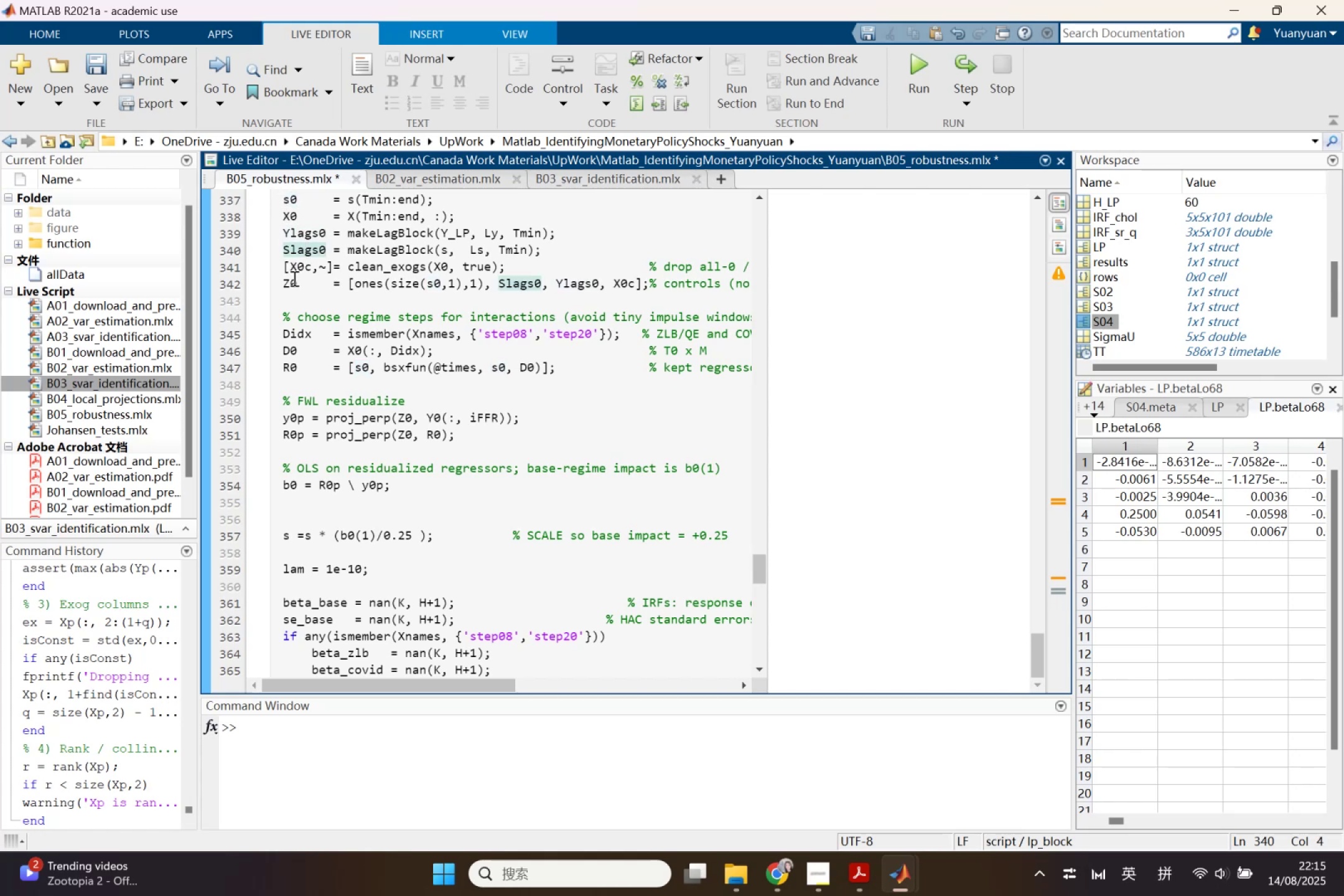 
left_click([293, 278])
 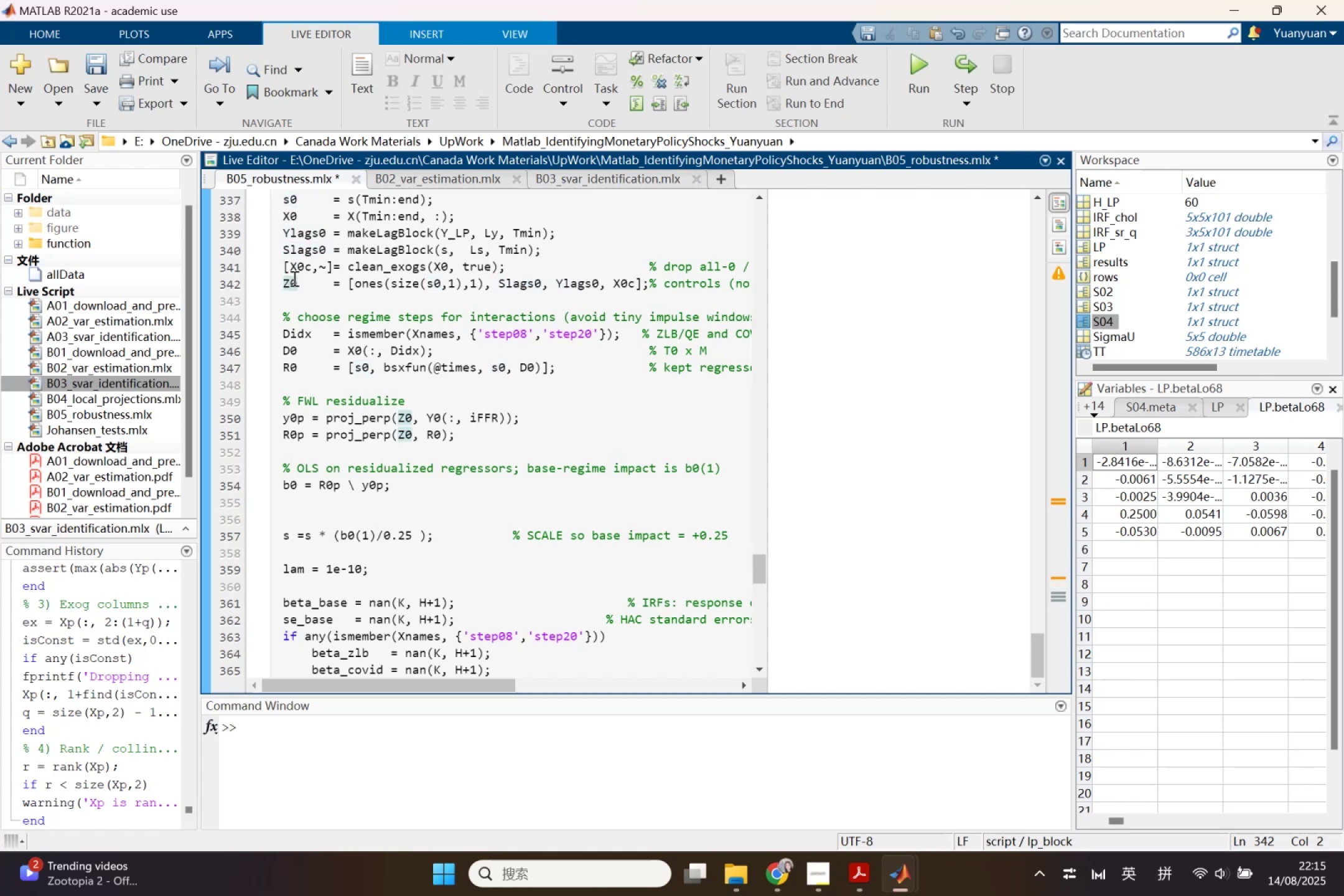 
left_click([289, 266])
 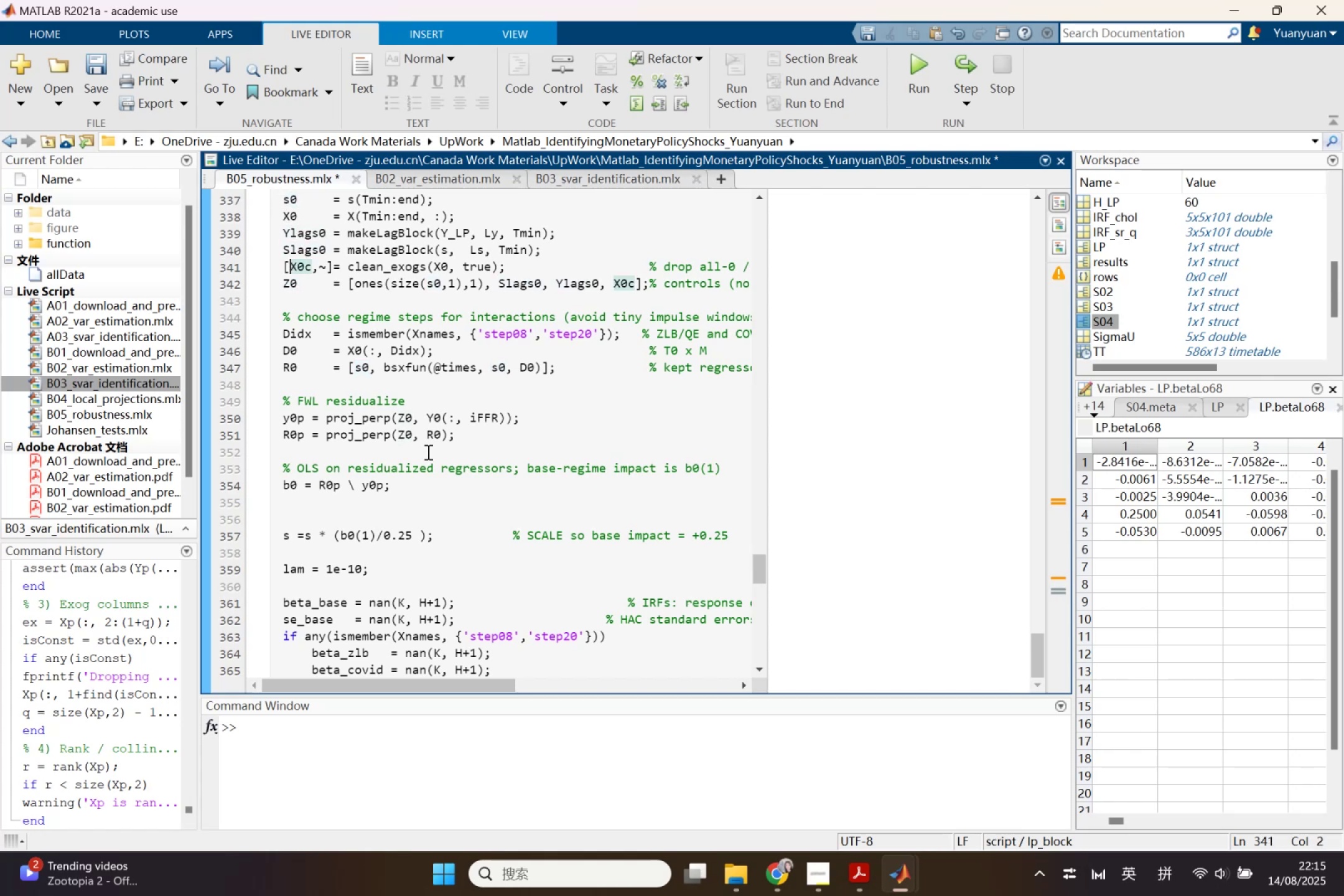 
scroll: coordinate [468, 462], scroll_direction: down, amount: 8.0
 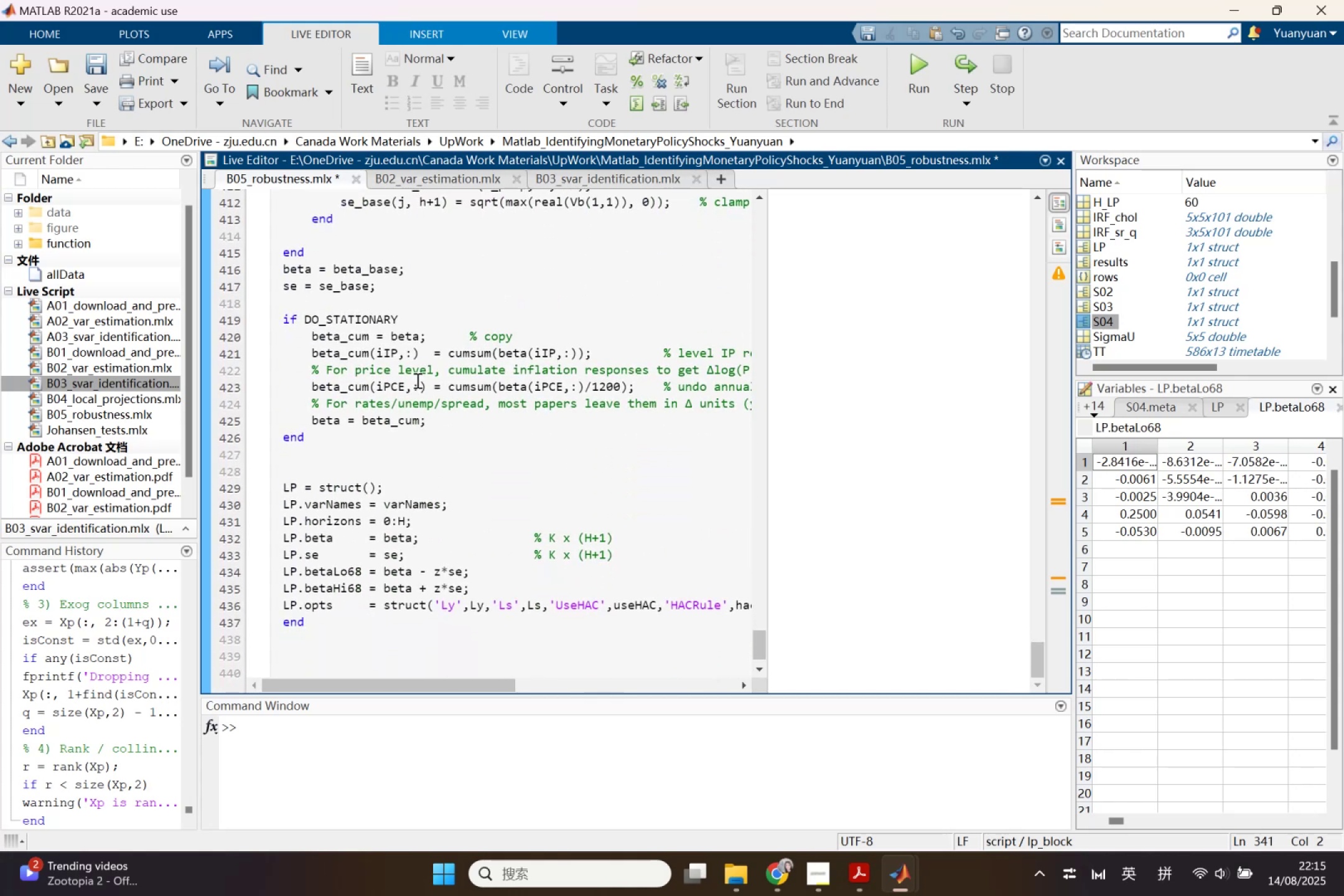 
wait(9.39)
 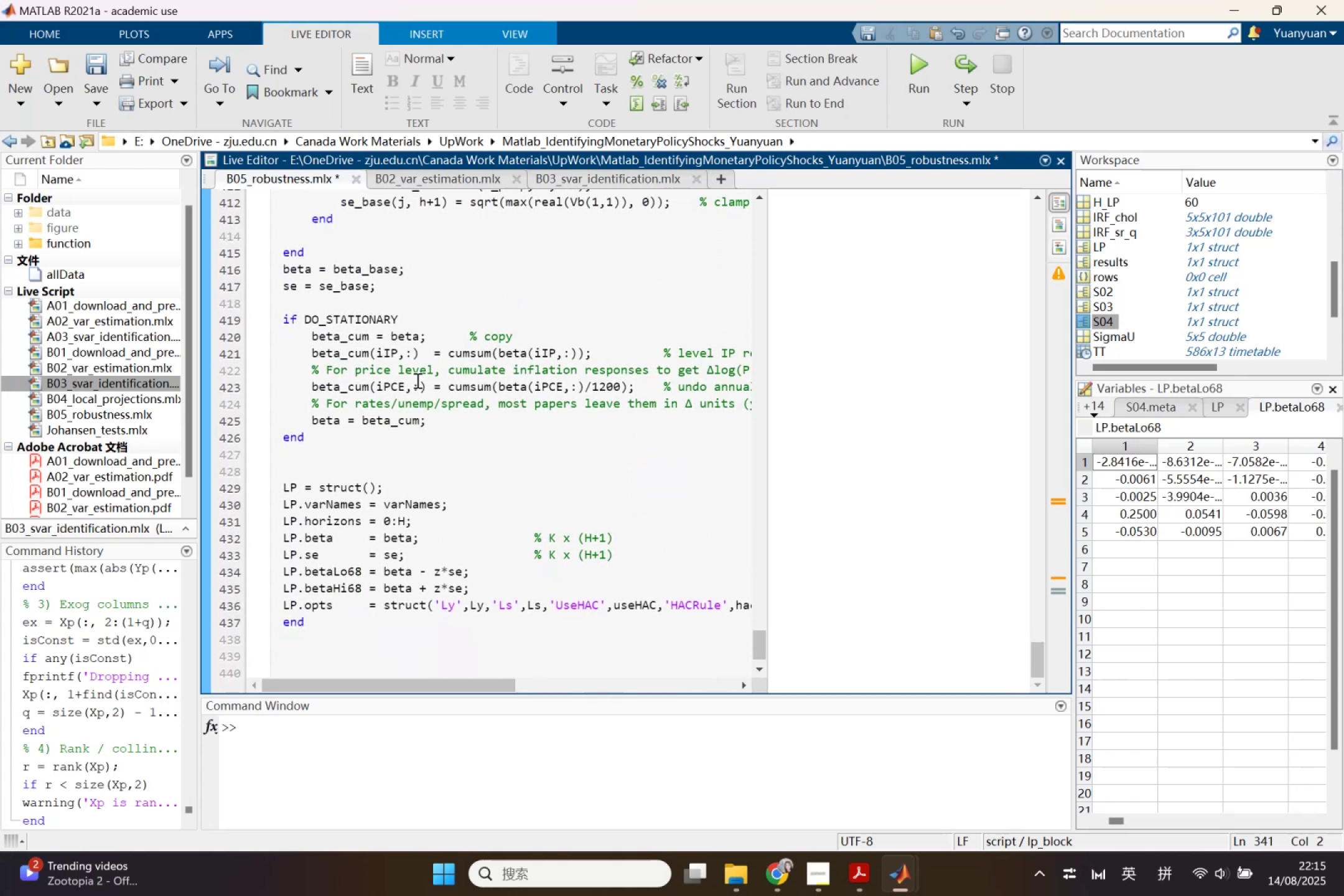 
left_click_drag(start_coordinate=[371, 690], to_coordinate=[296, 642])
 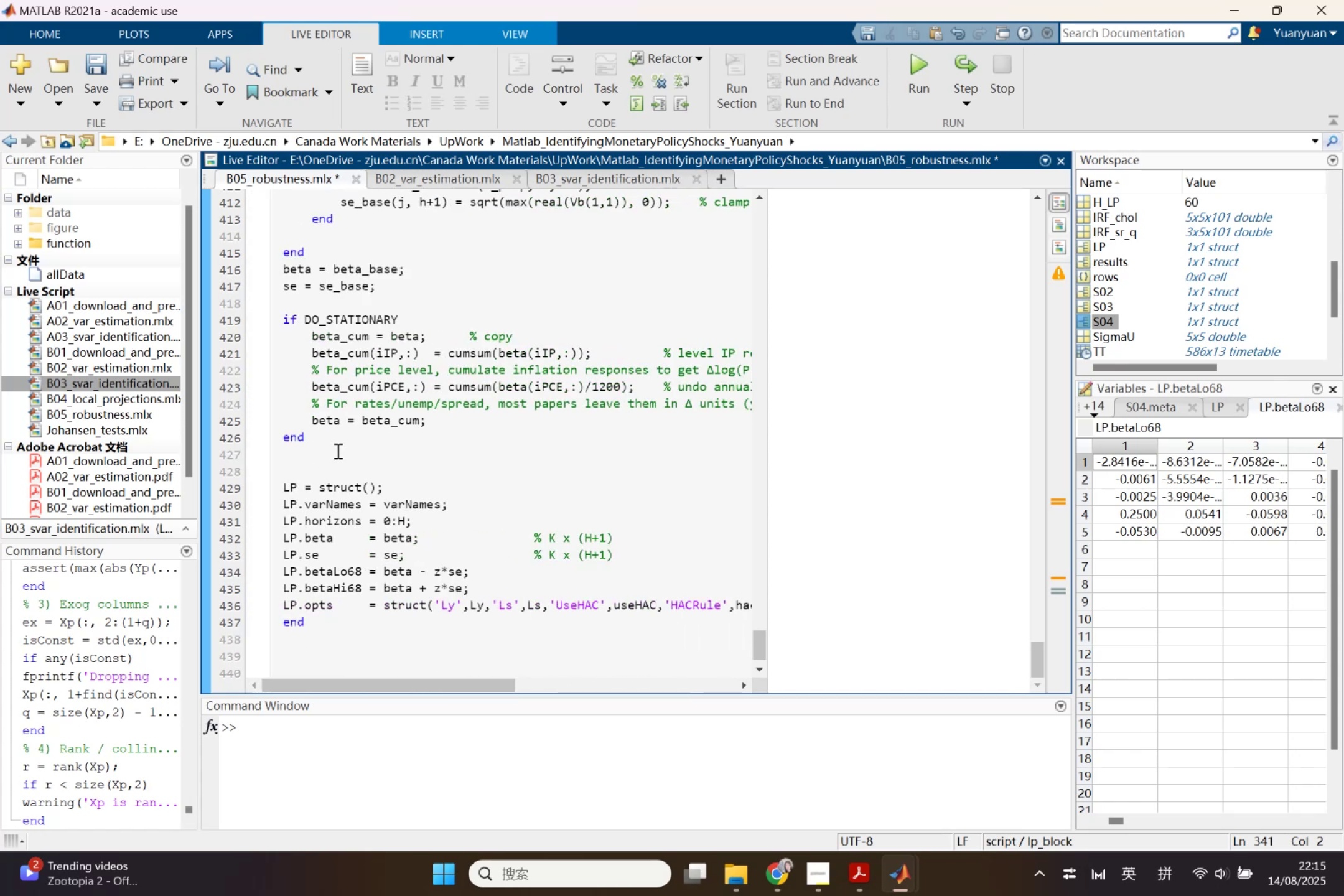 
left_click([339, 448])
 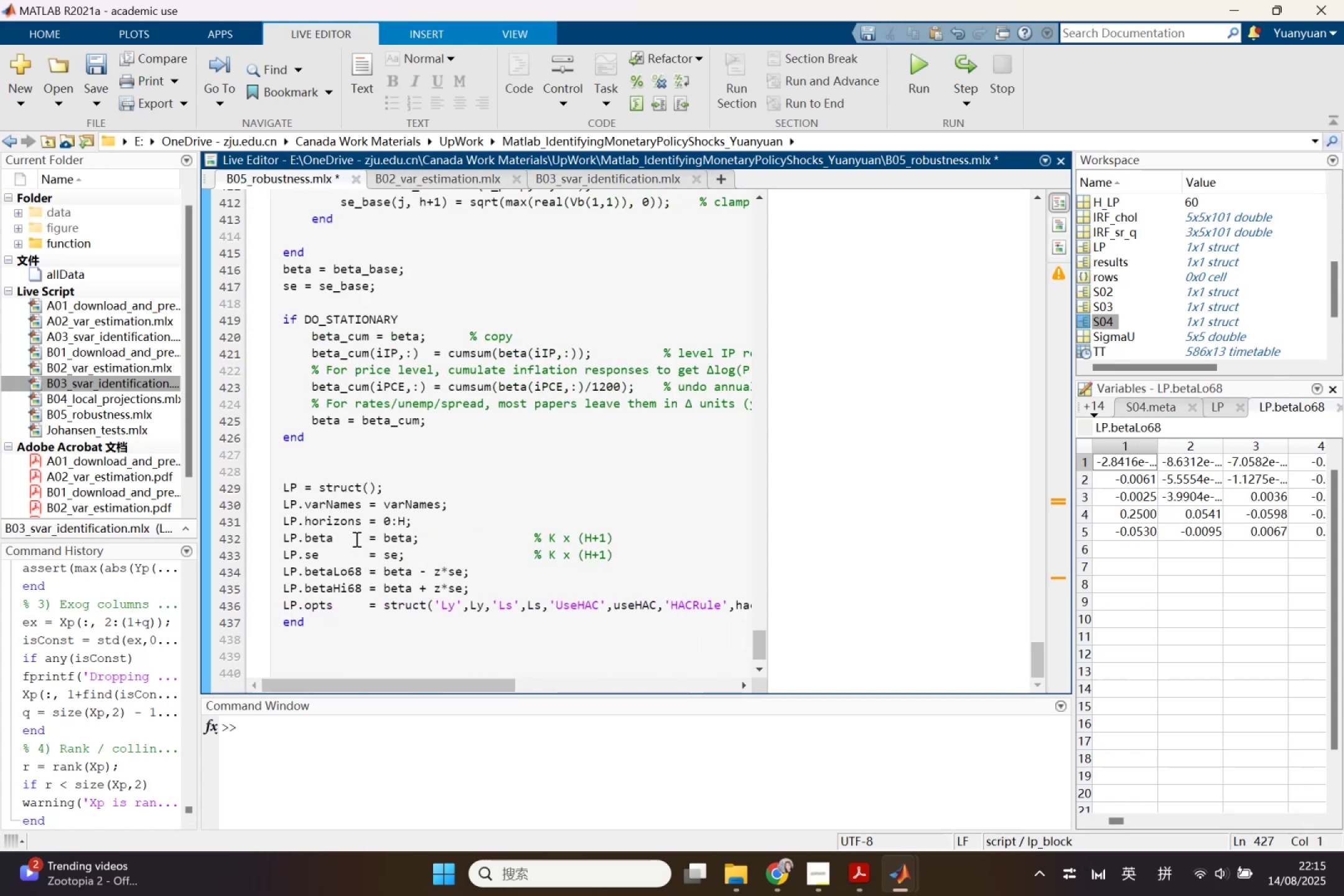 
left_click_drag(start_coordinate=[375, 688], to_coordinate=[373, 672])
 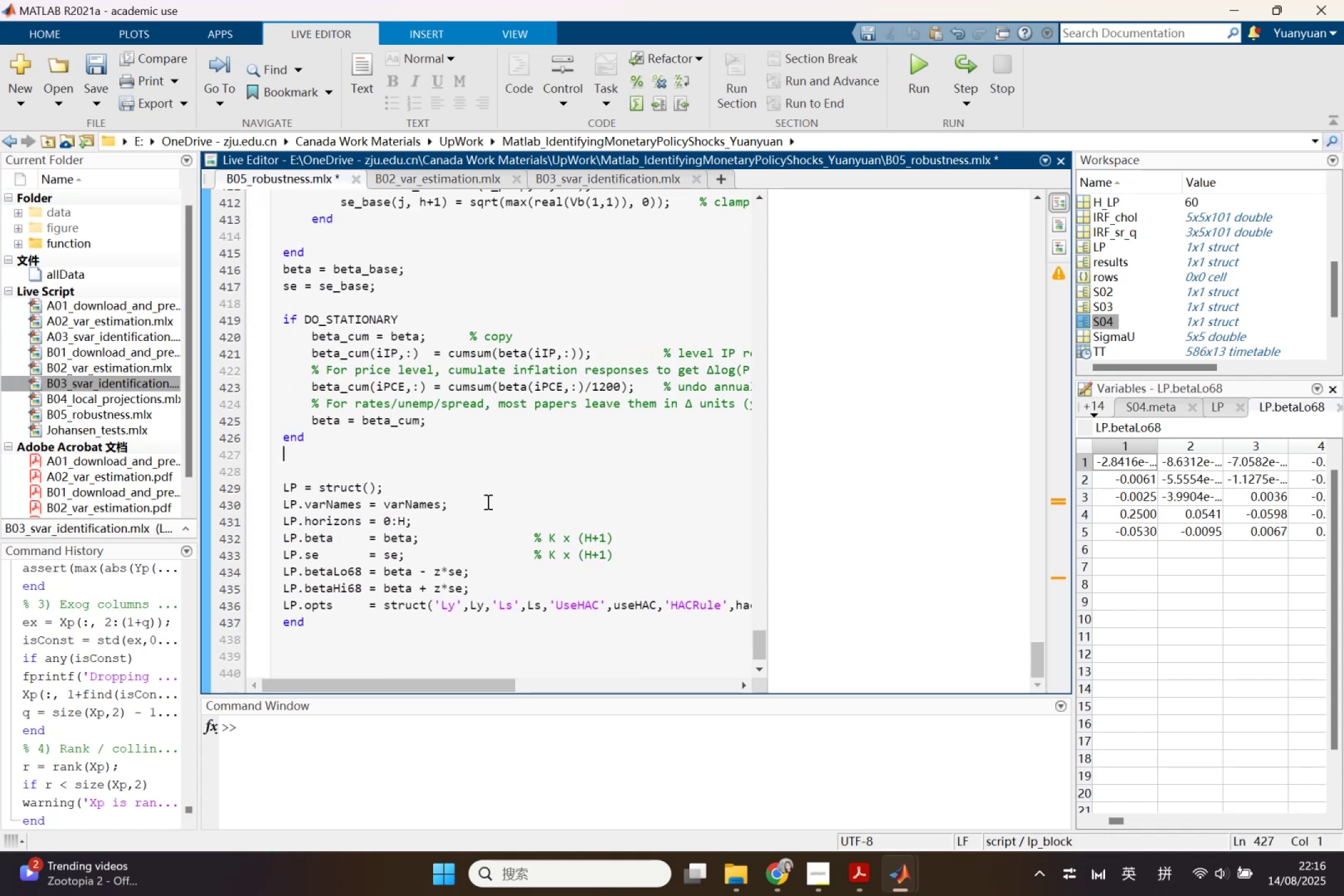 
left_click([495, 492])
 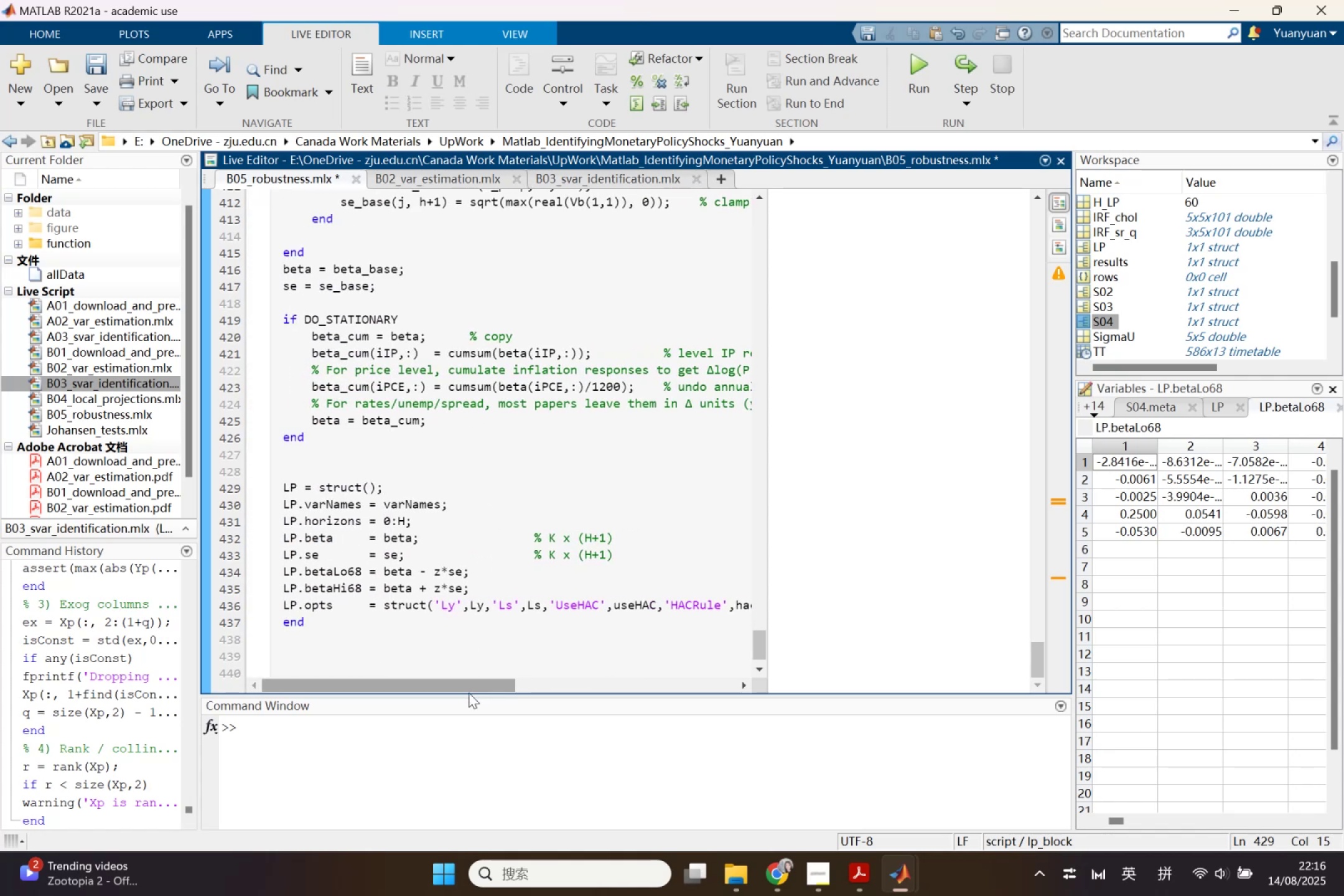 
left_click_drag(start_coordinate=[468, 693], to_coordinate=[129, 651])
 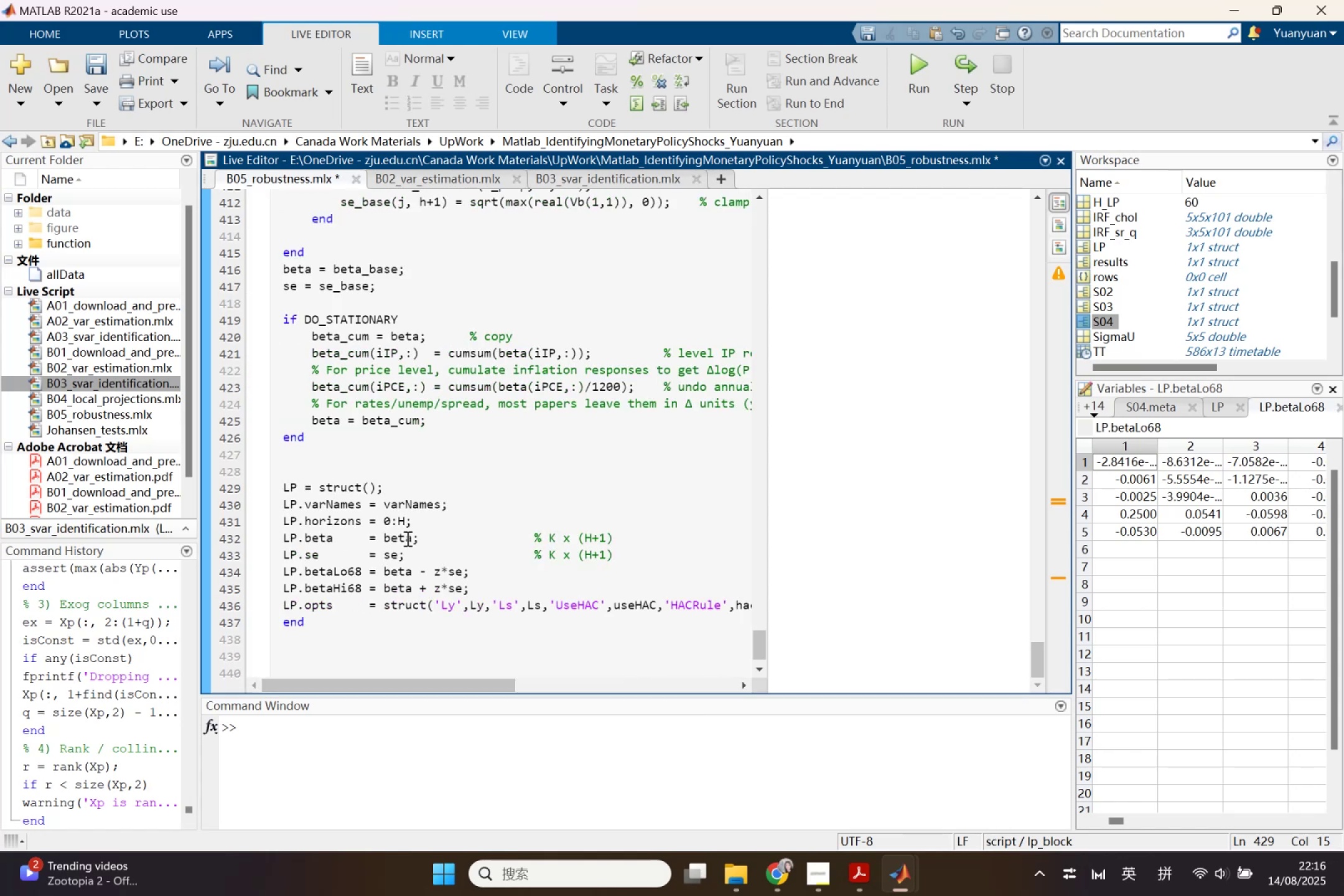 
left_click([579, 519])
 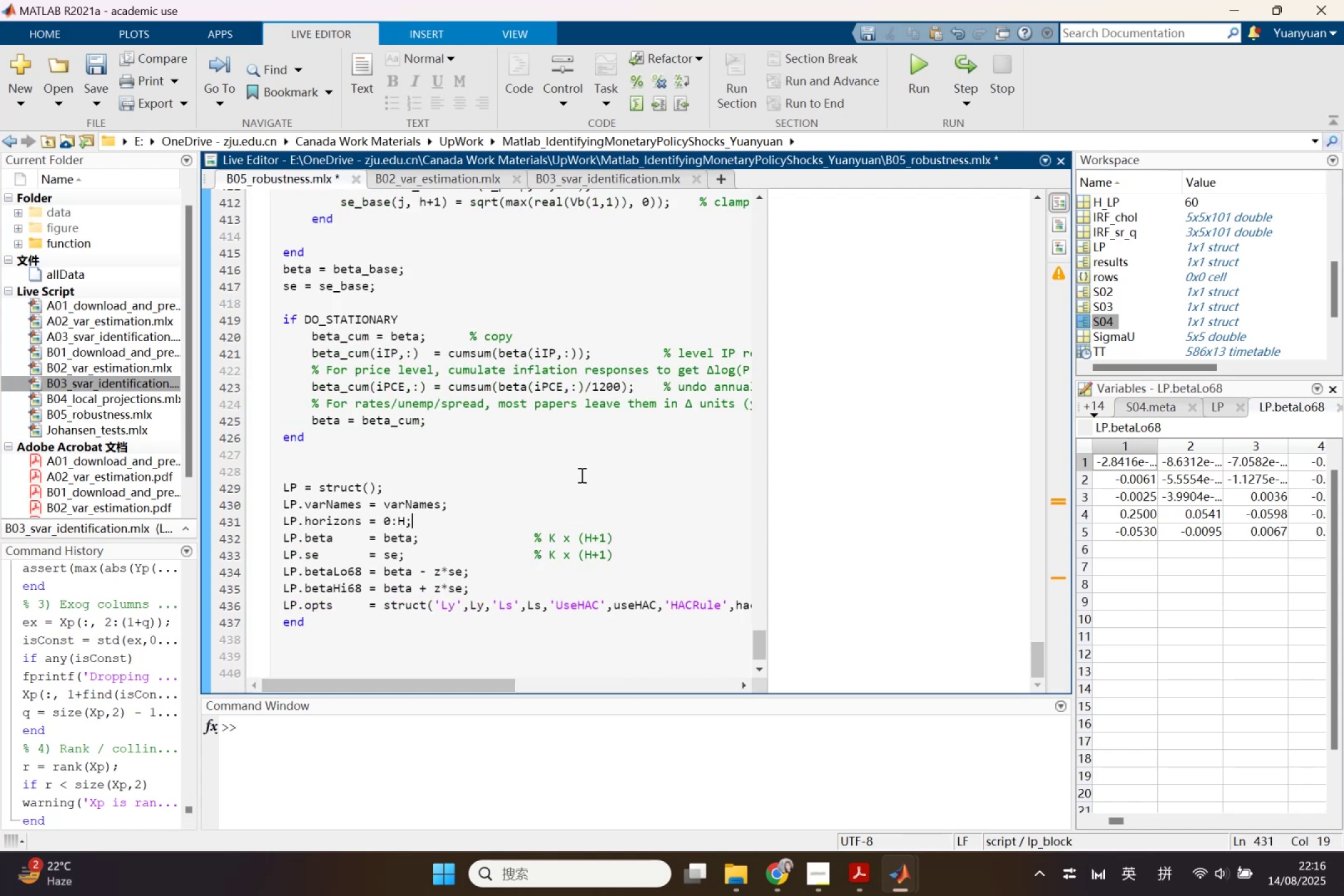 
wait(5.33)
 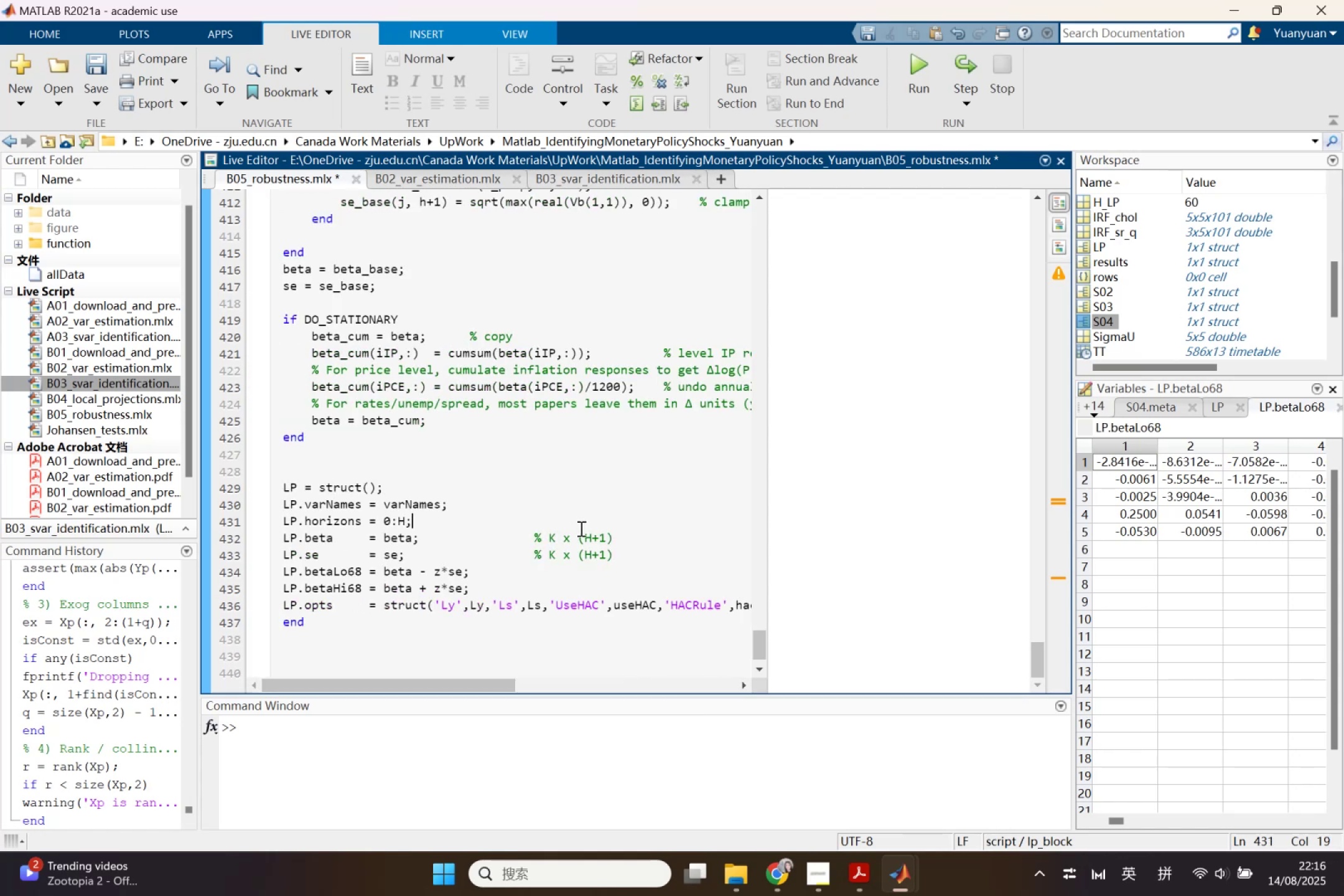 
scroll: coordinate [600, 426], scroll_direction: up, amount: 3.0
 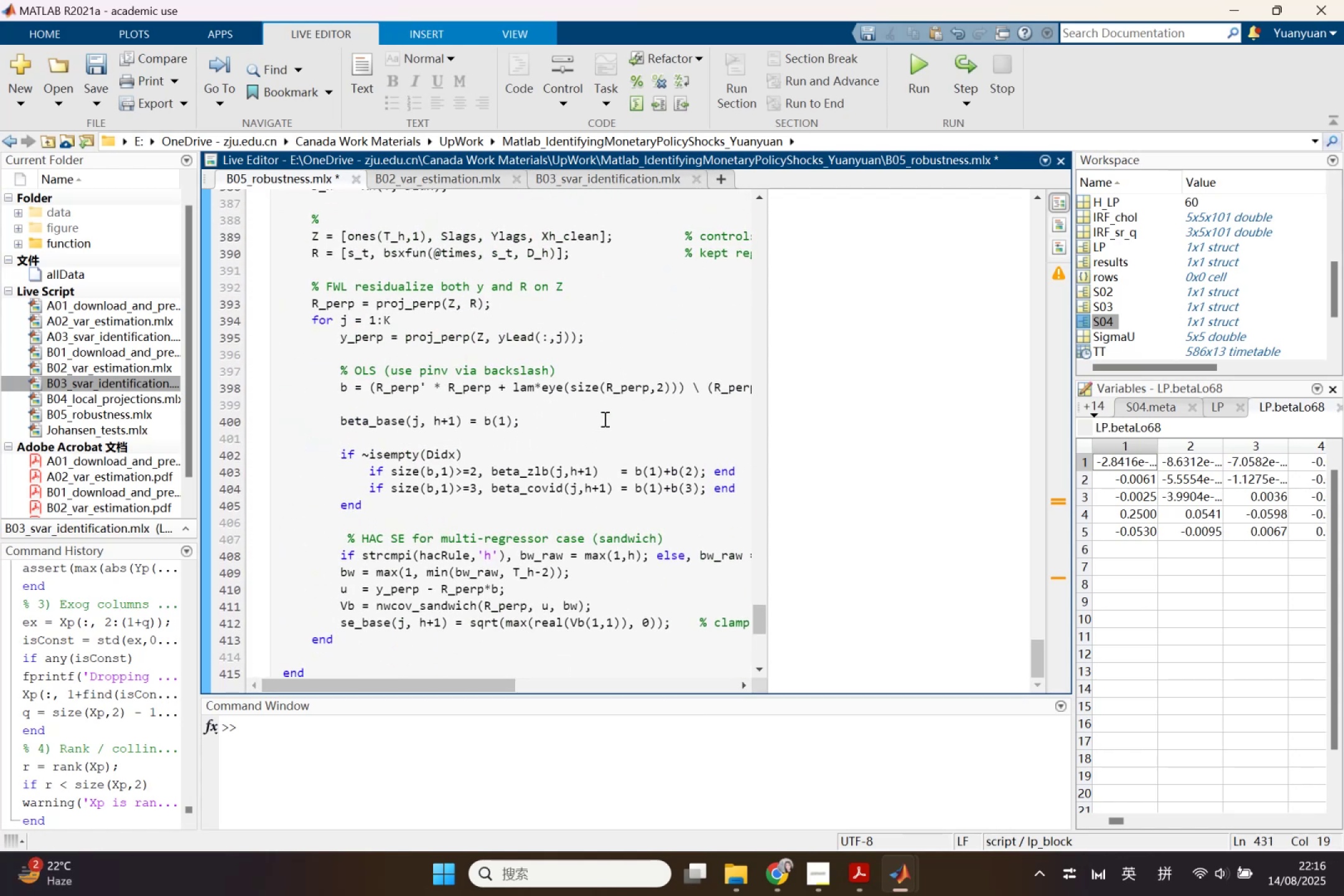 
key(Control+S)
 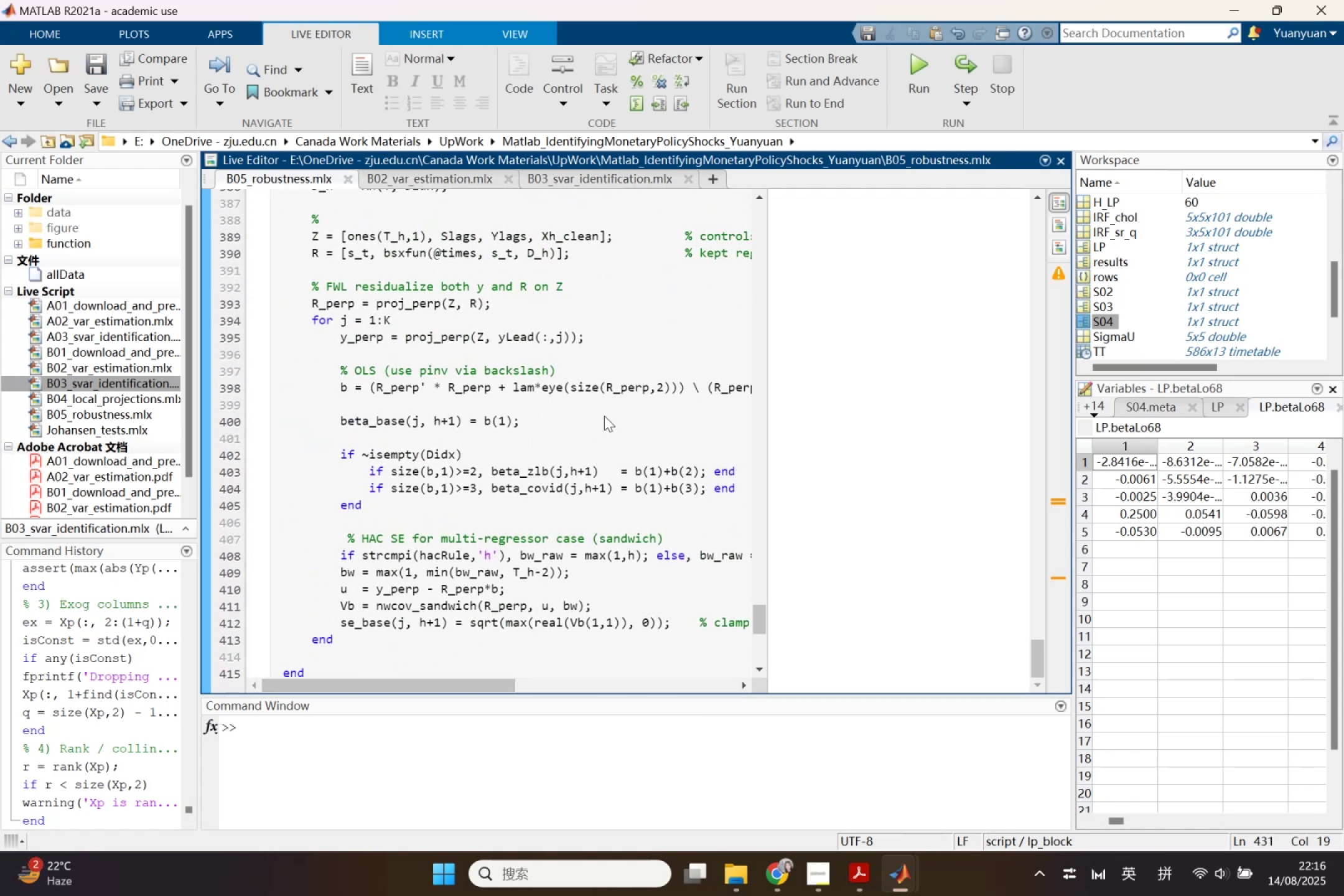 
scroll: coordinate [651, 441], scroll_direction: up, amount: 8.0
 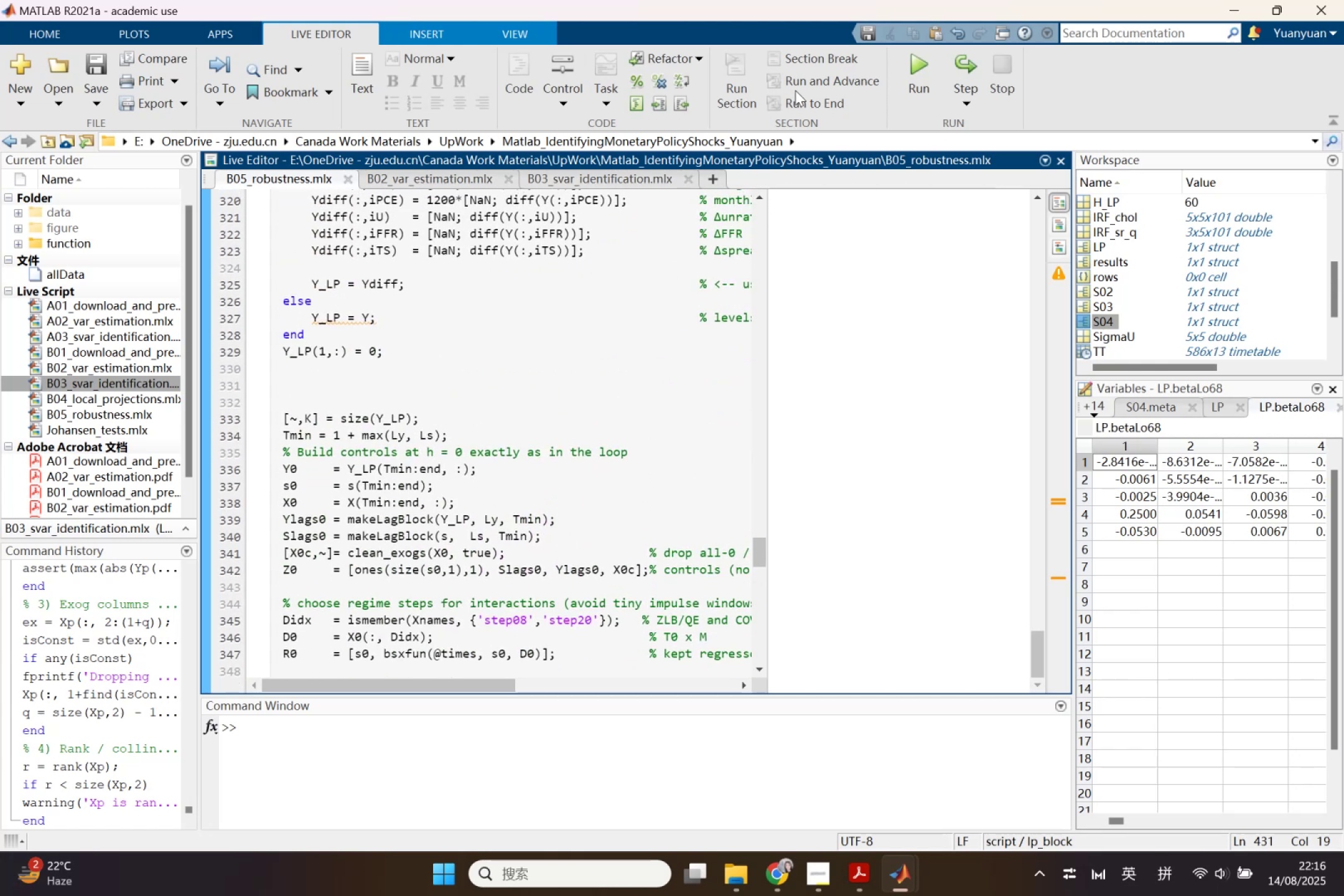 
left_click([933, 66])
 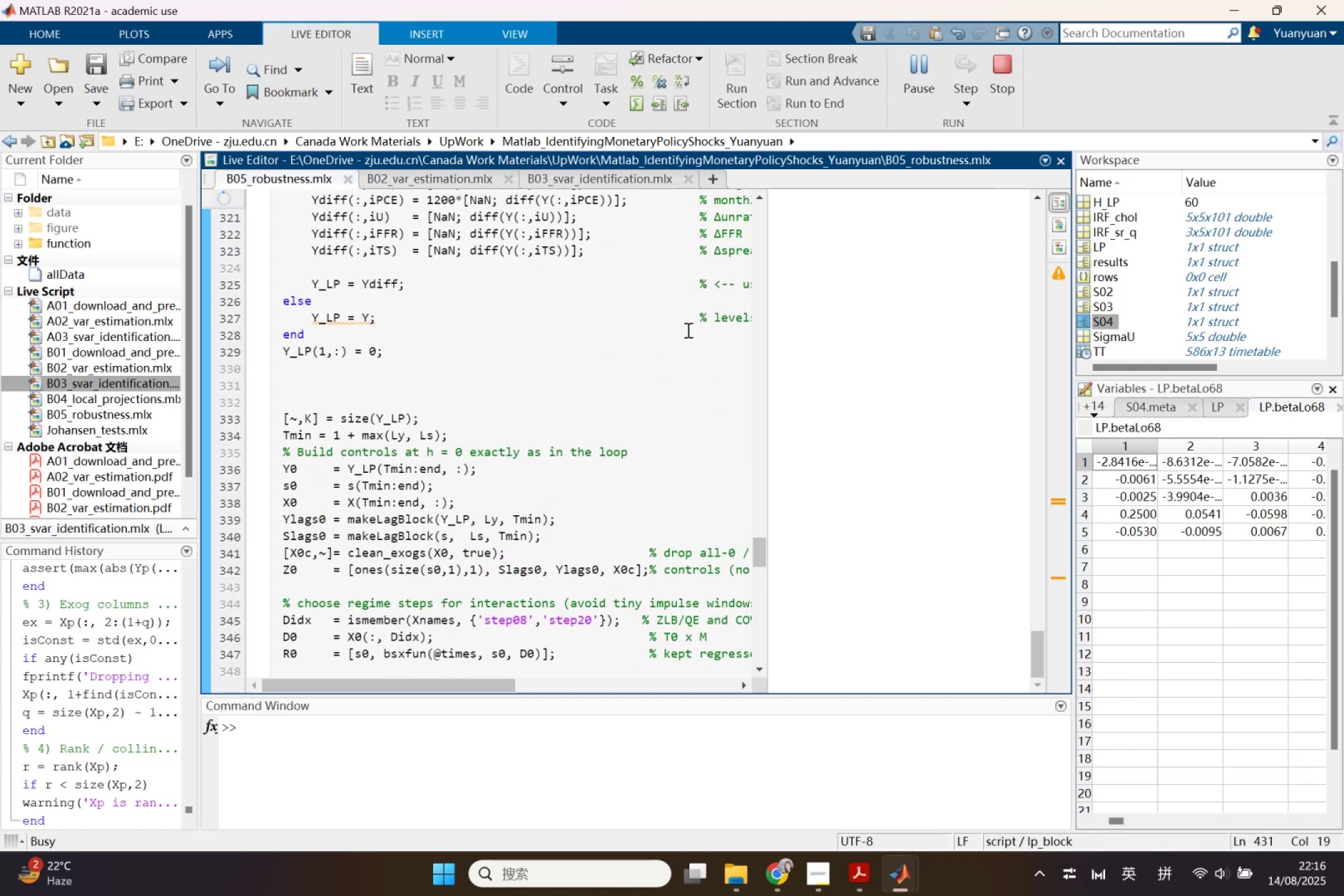 
scroll: coordinate [495, 365], scroll_direction: up, amount: 5.0
 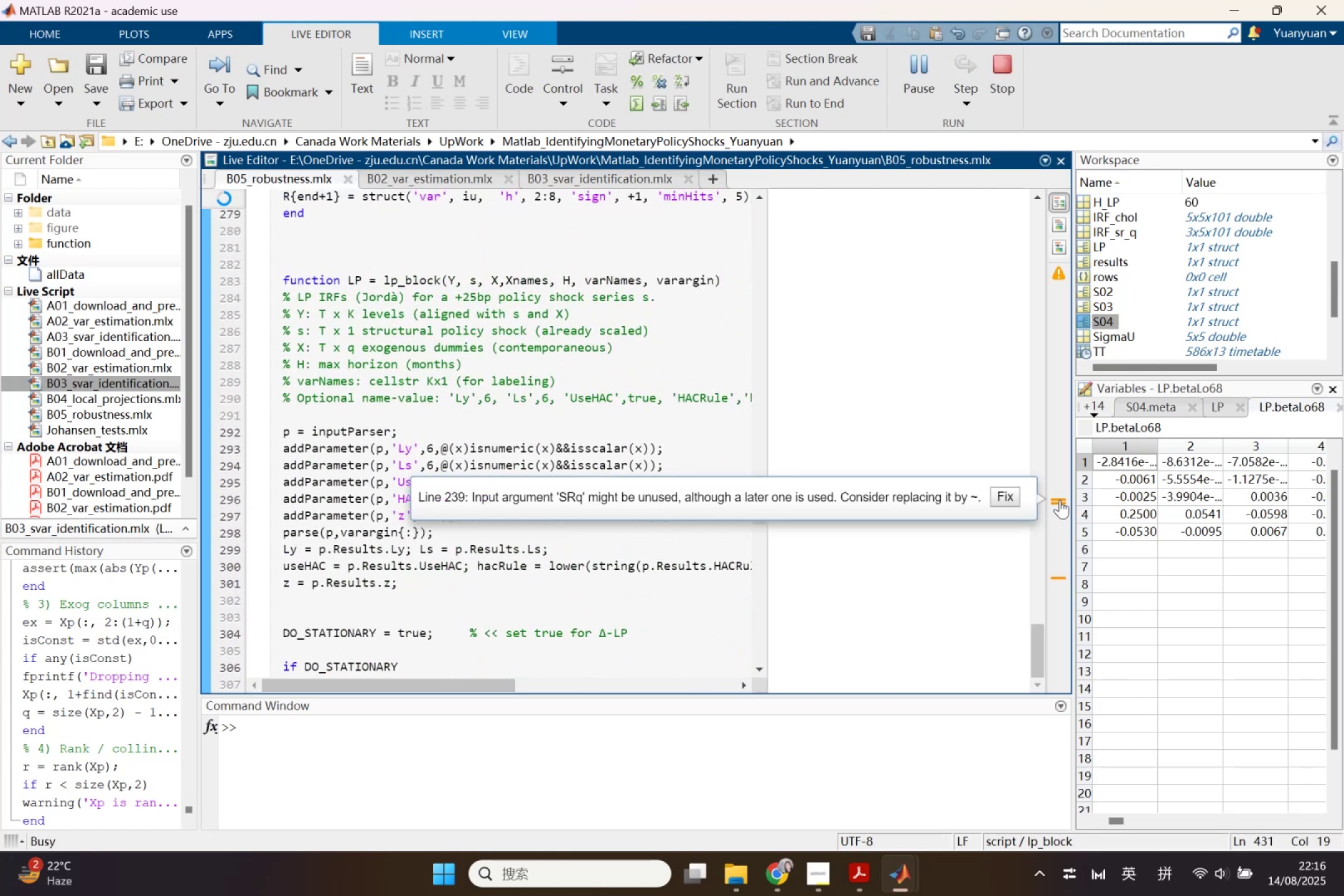 
left_click([1060, 500])
 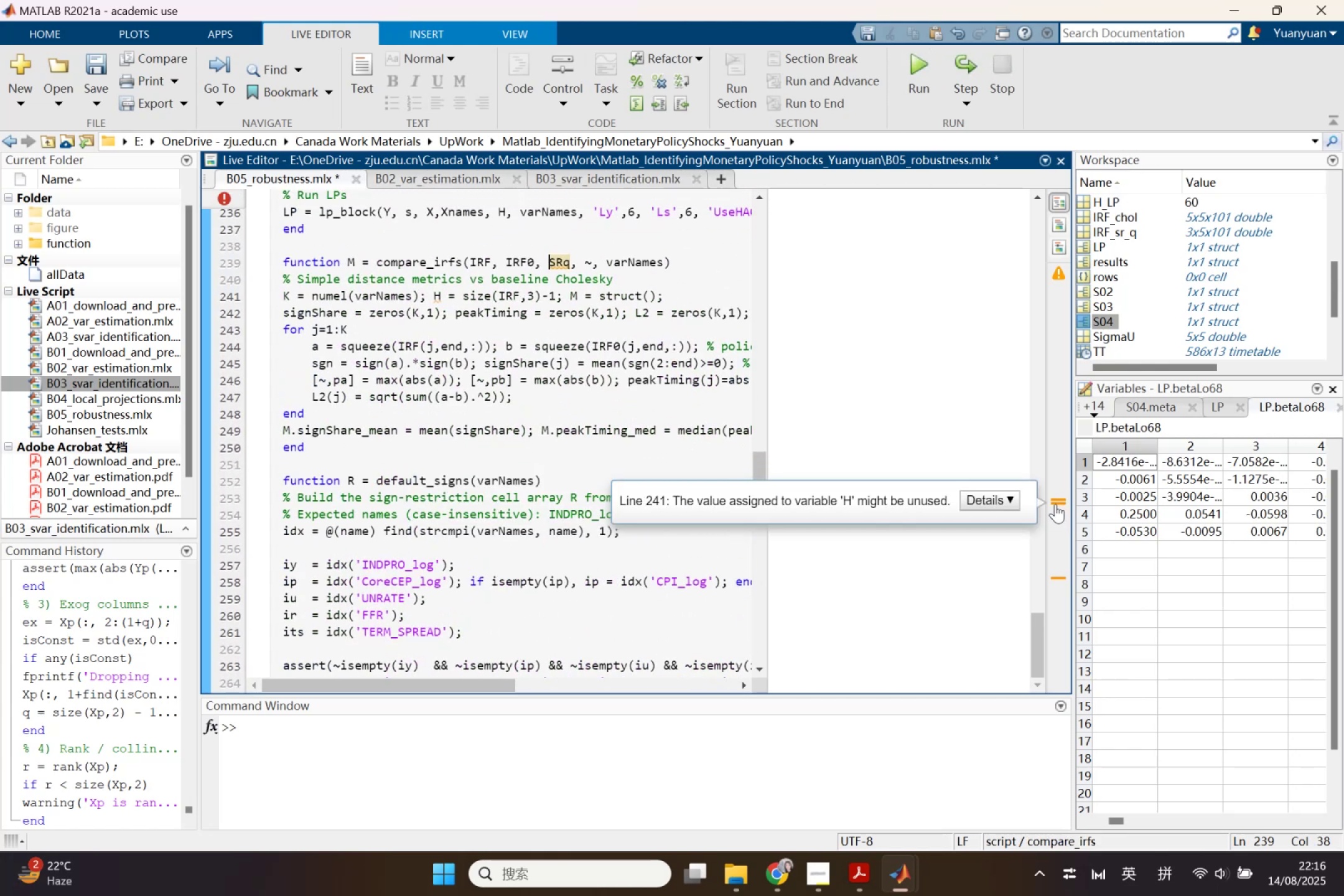 
left_click([1055, 504])
 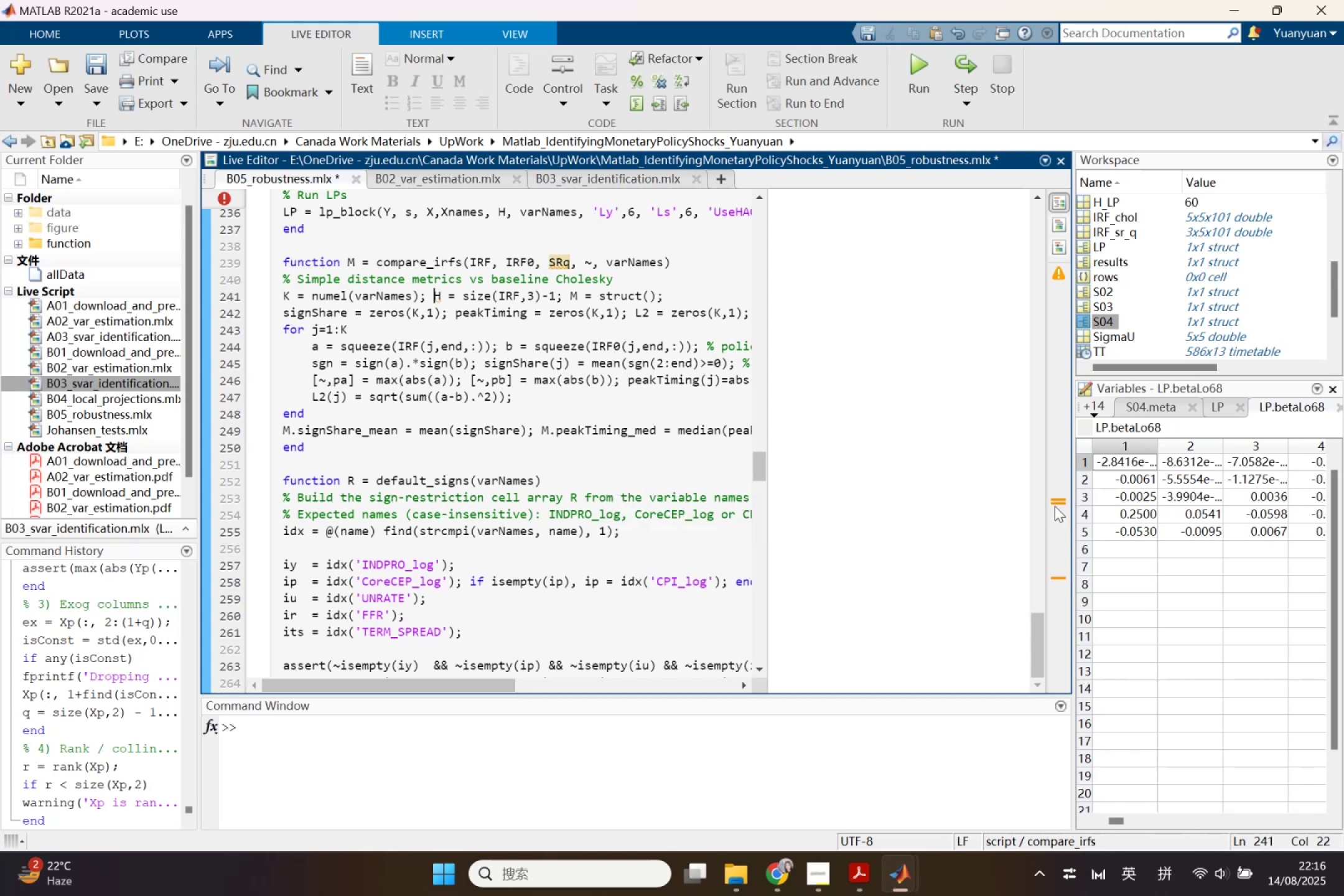 
left_click([1055, 503])
 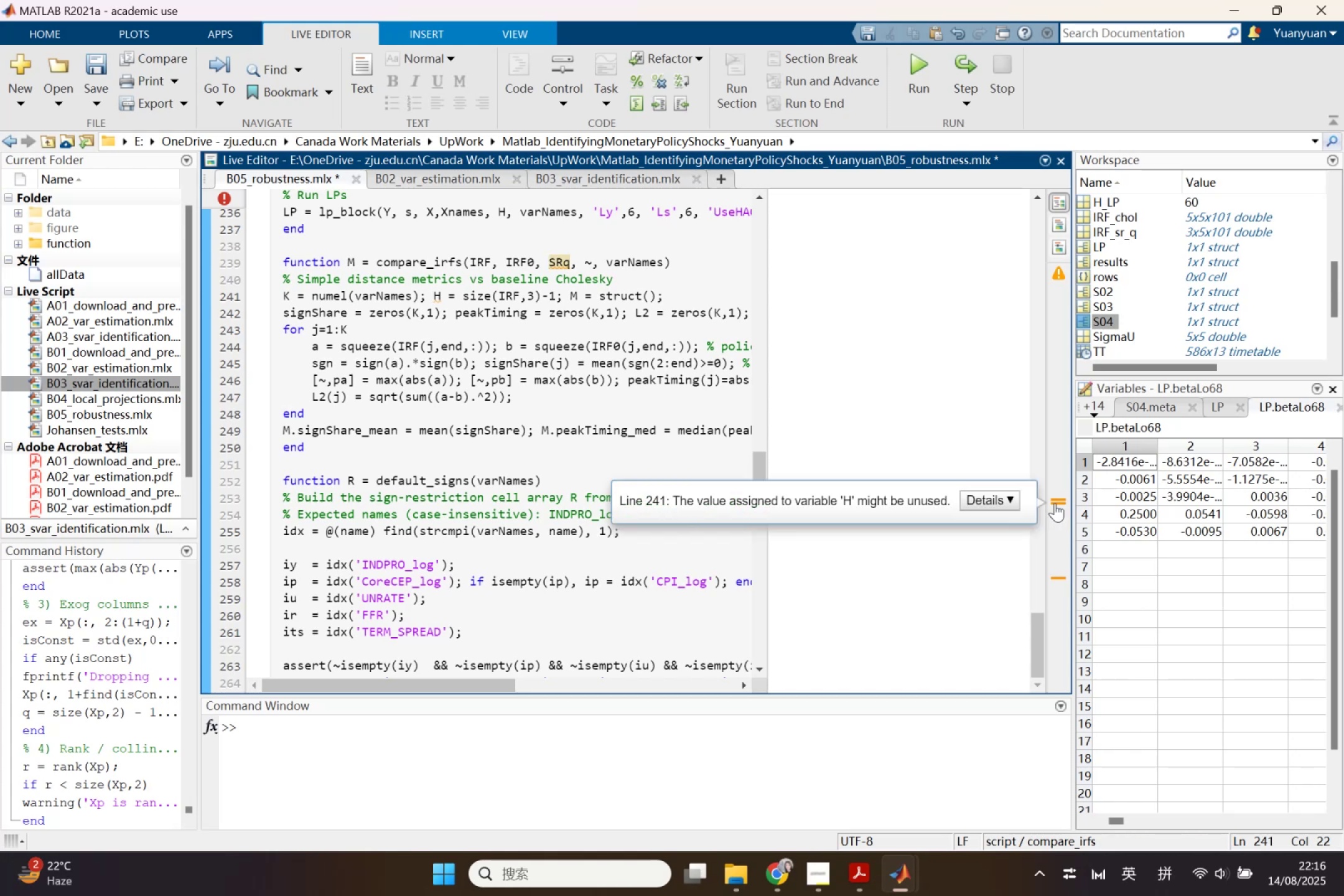 
left_click([1054, 503])
 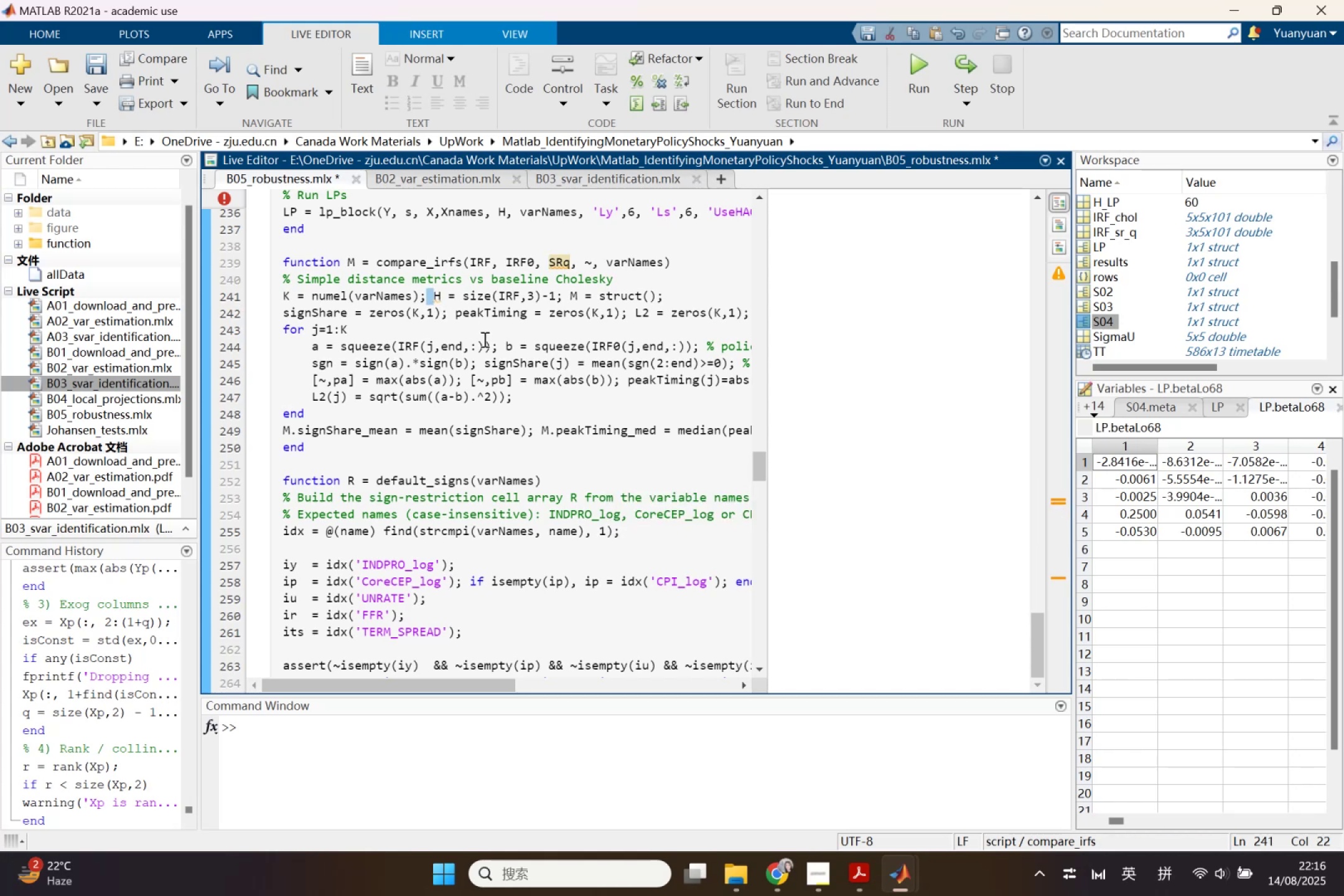 
left_click([436, 290])
 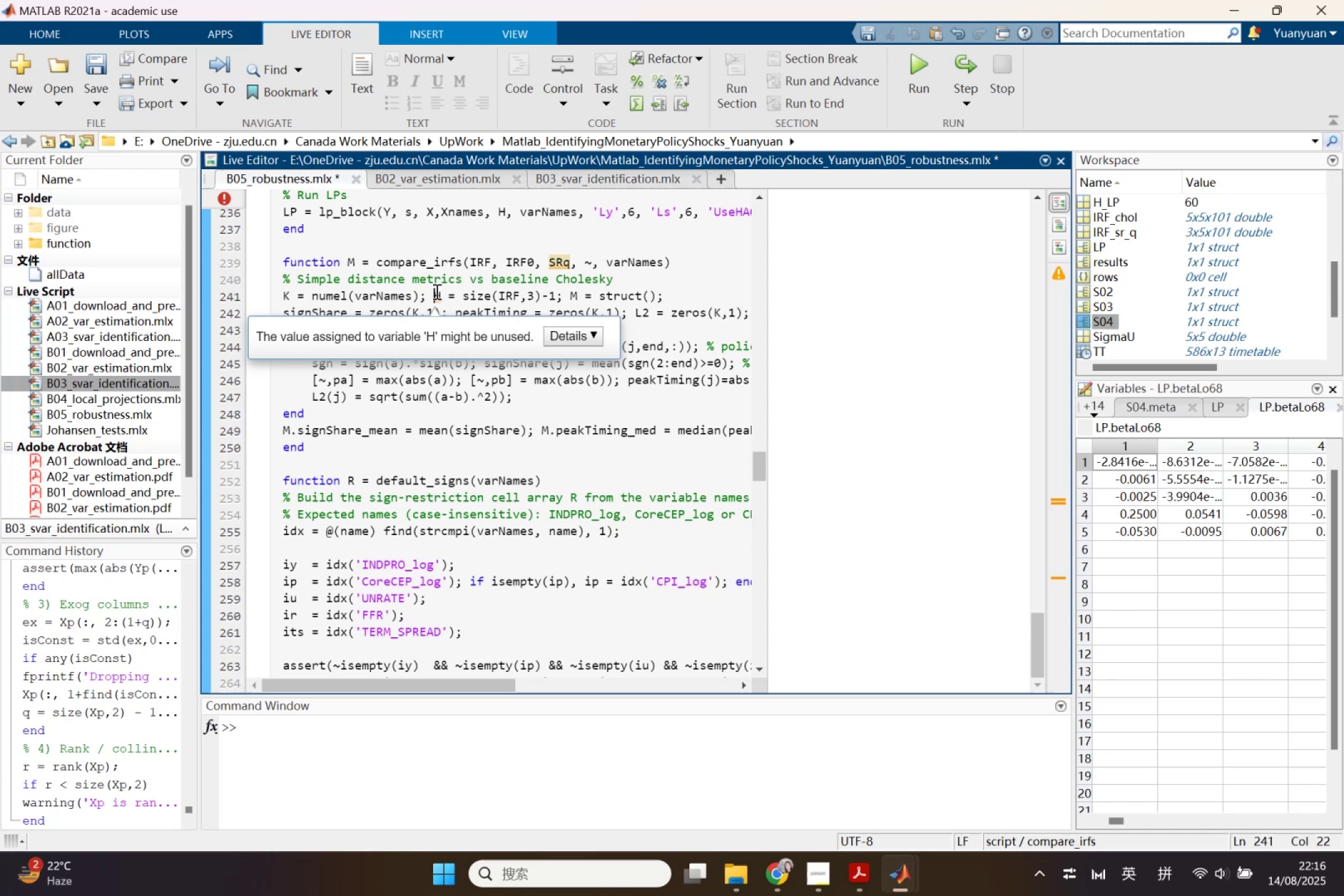 
key(Enter)
 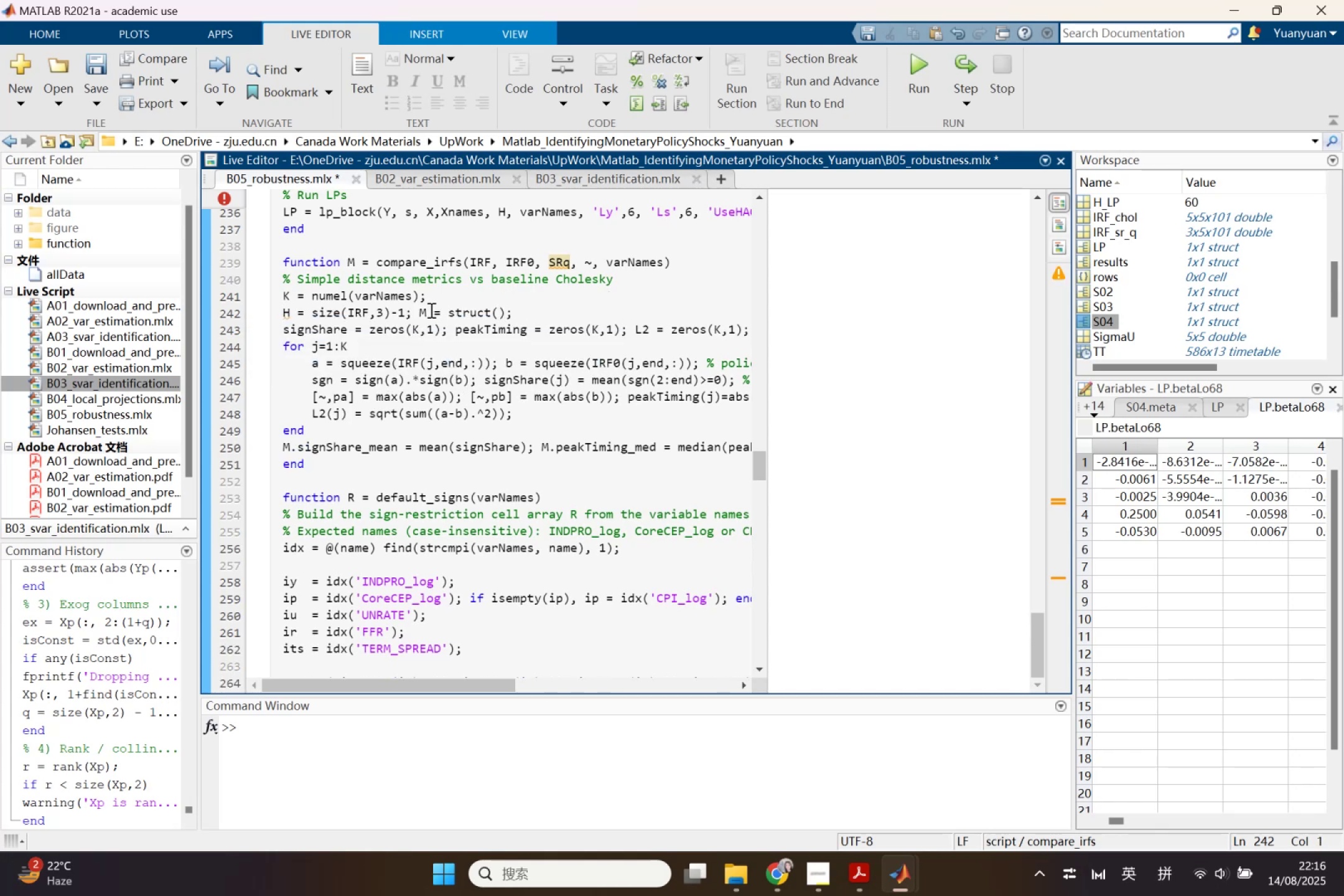 
left_click([420, 311])
 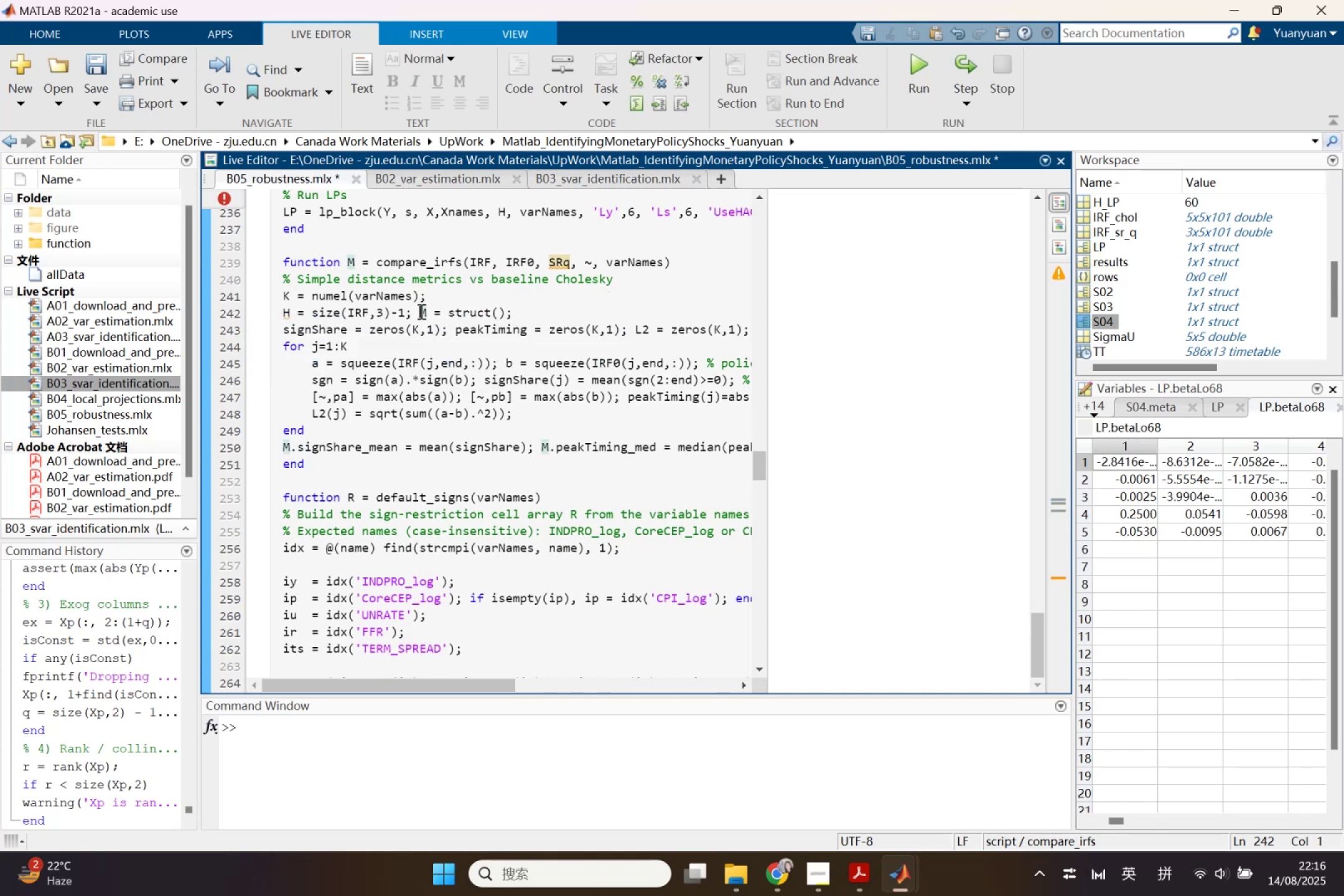 
key(Enter)
 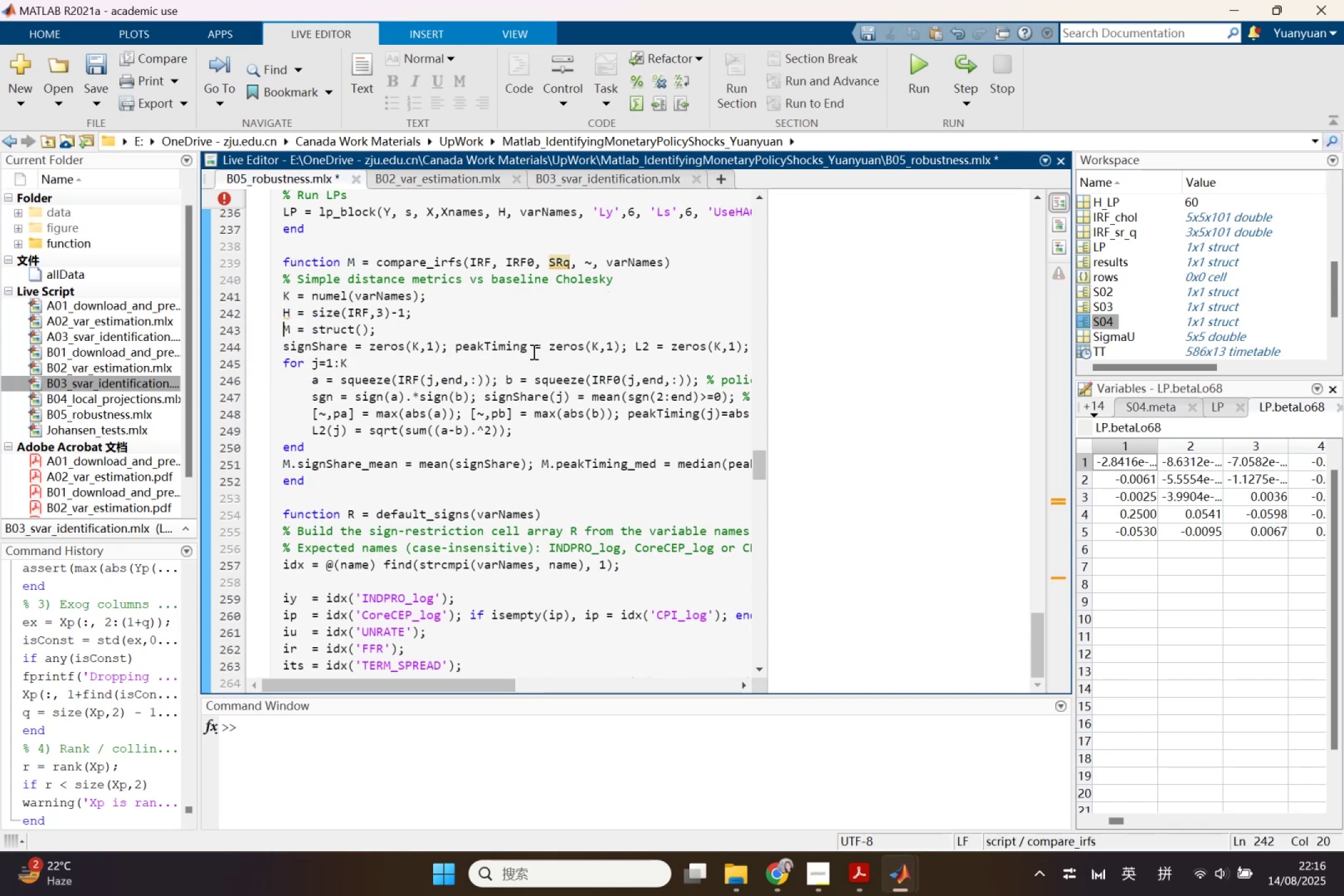 
scroll: coordinate [548, 360], scroll_direction: up, amount: 1.0
 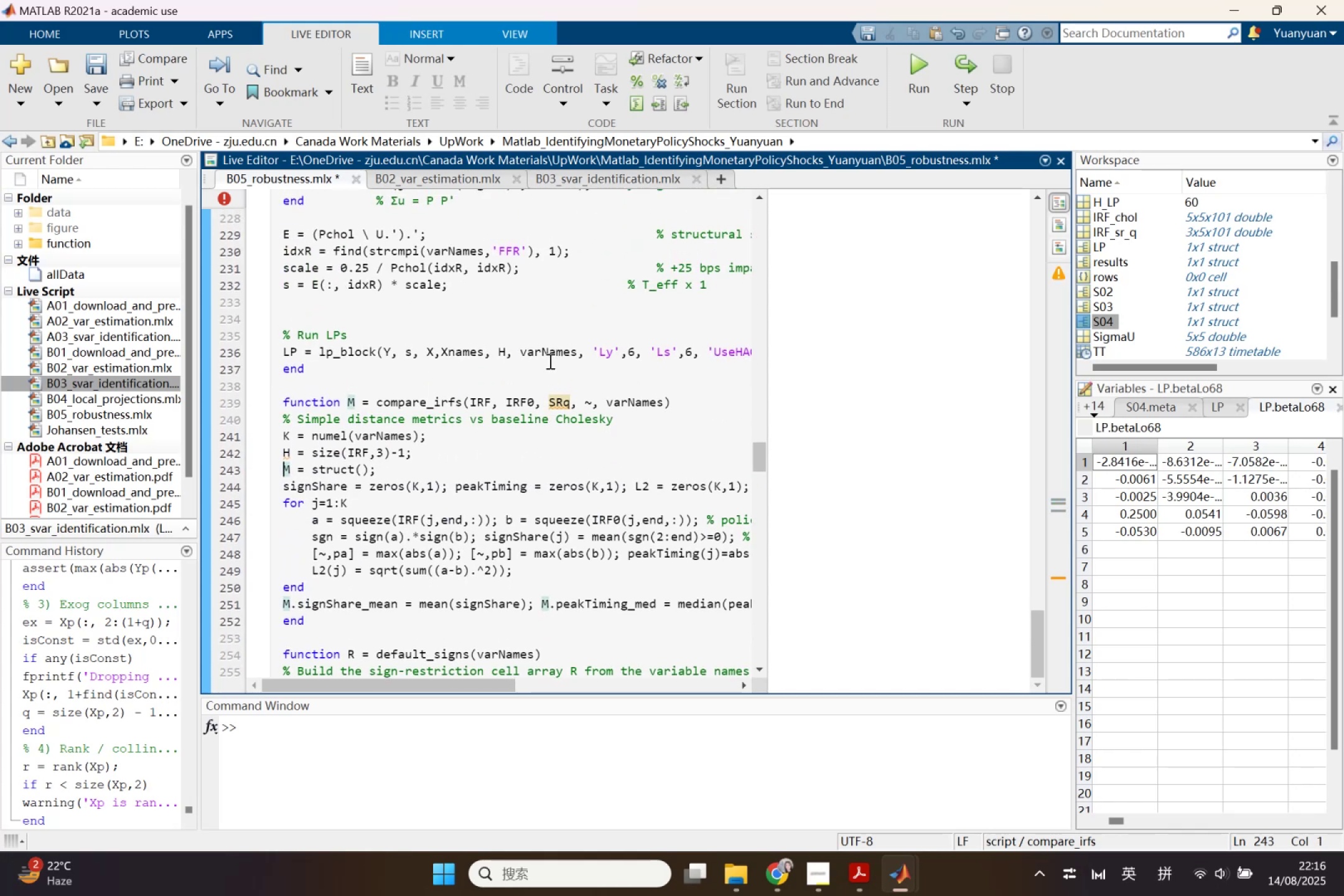 
scroll: coordinate [562, 386], scroll_direction: down, amount: 1.0
 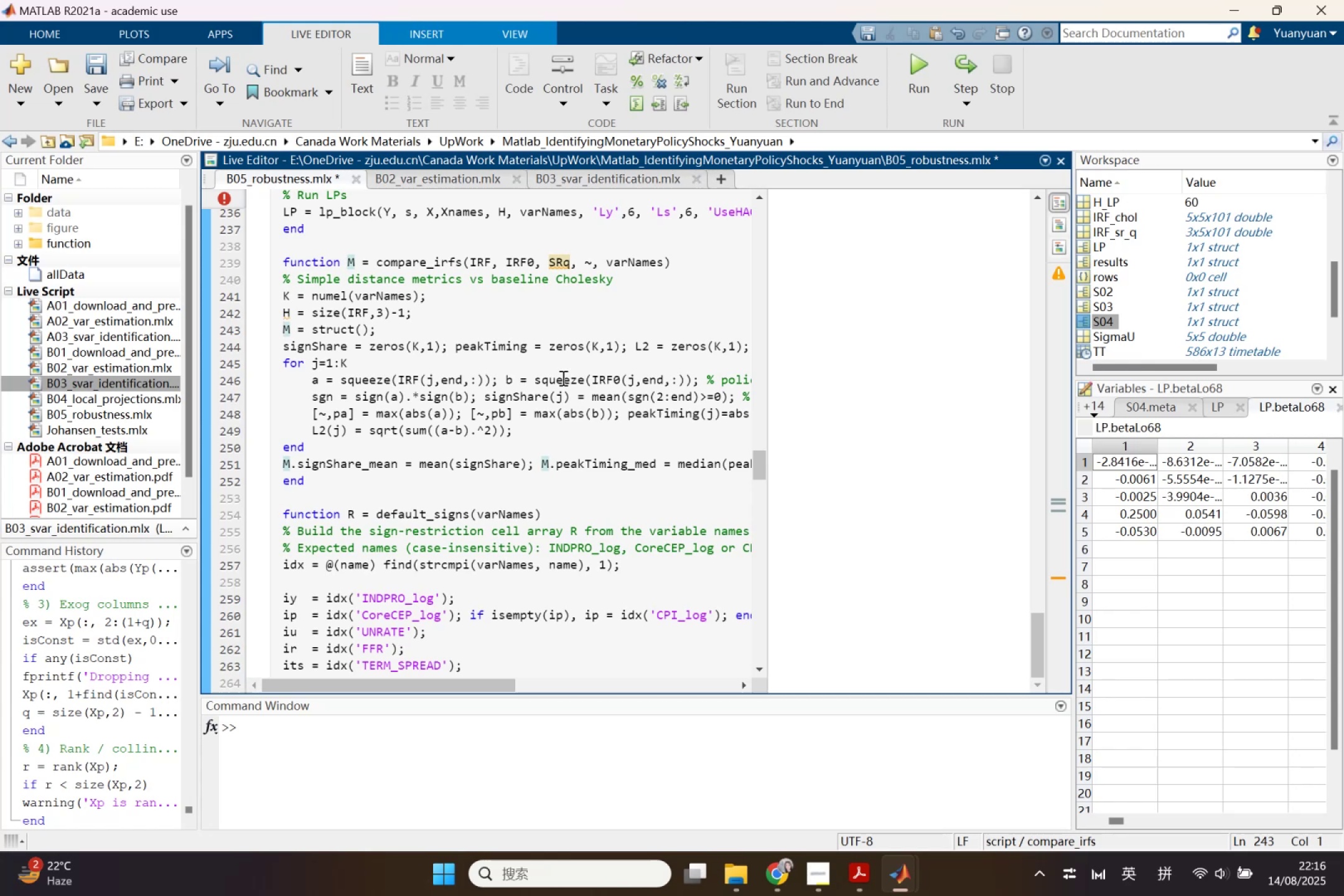 
wait(14.26)
 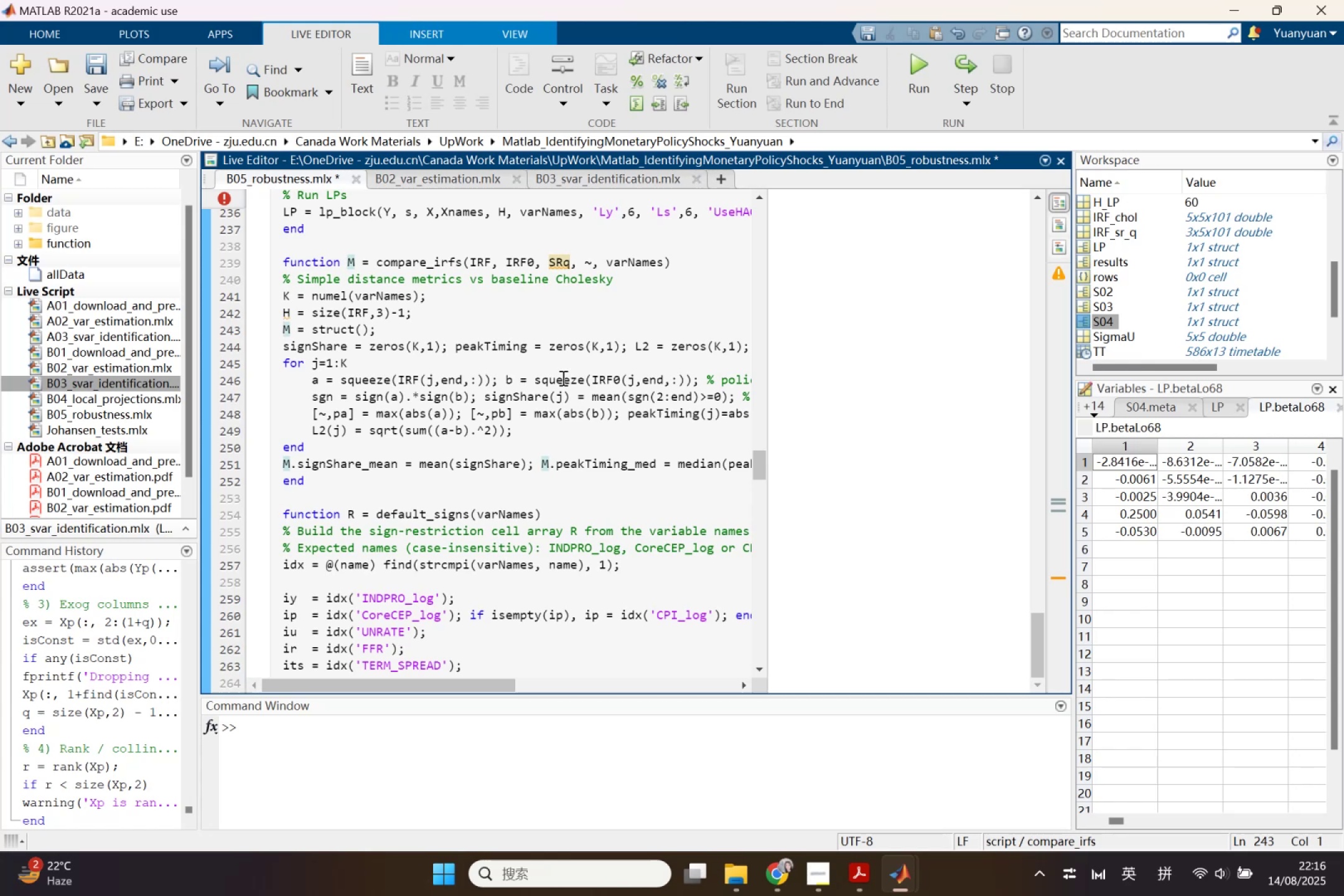 
scroll: coordinate [582, 391], scroll_direction: up, amount: 15.0
 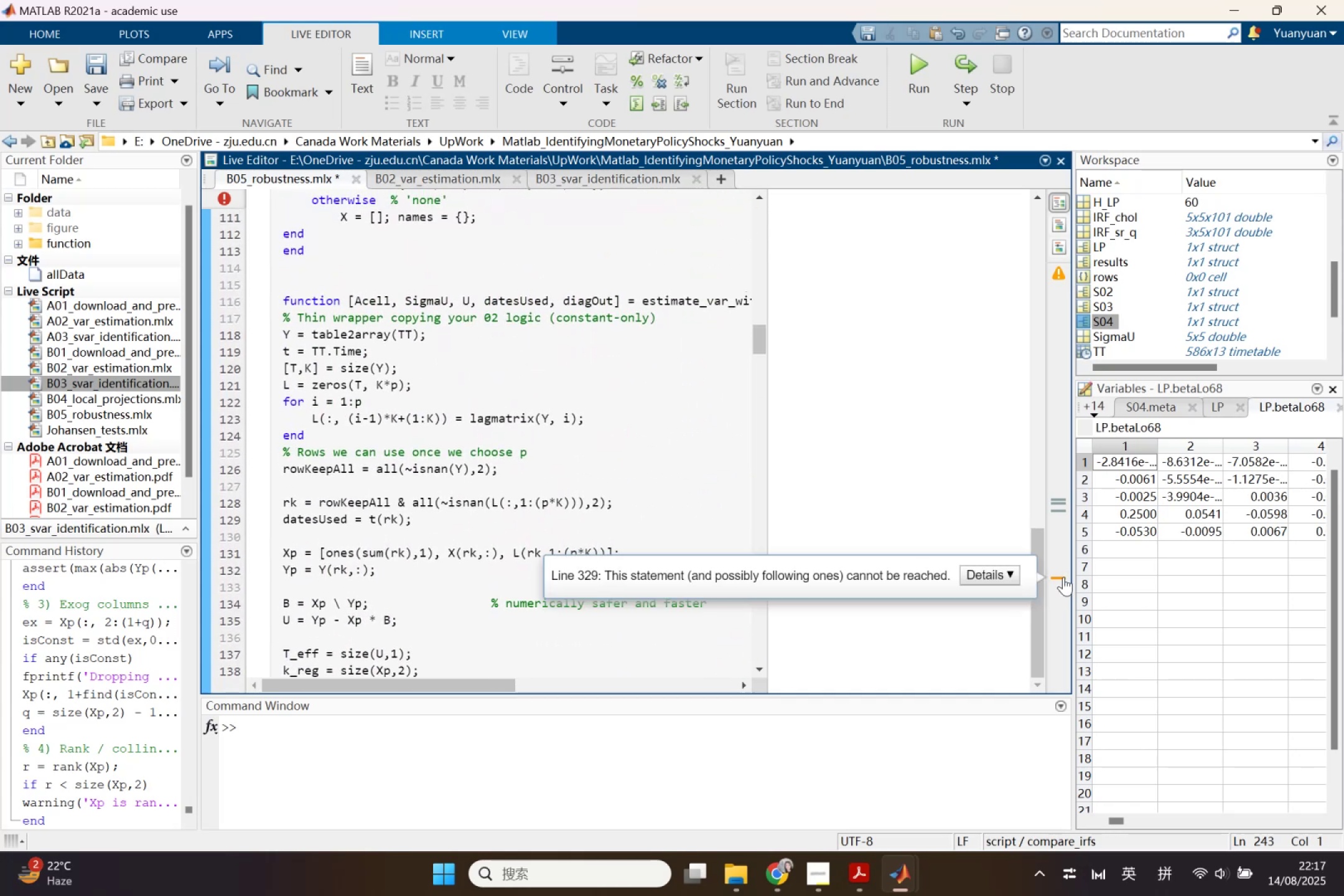 
left_click([1063, 577])
 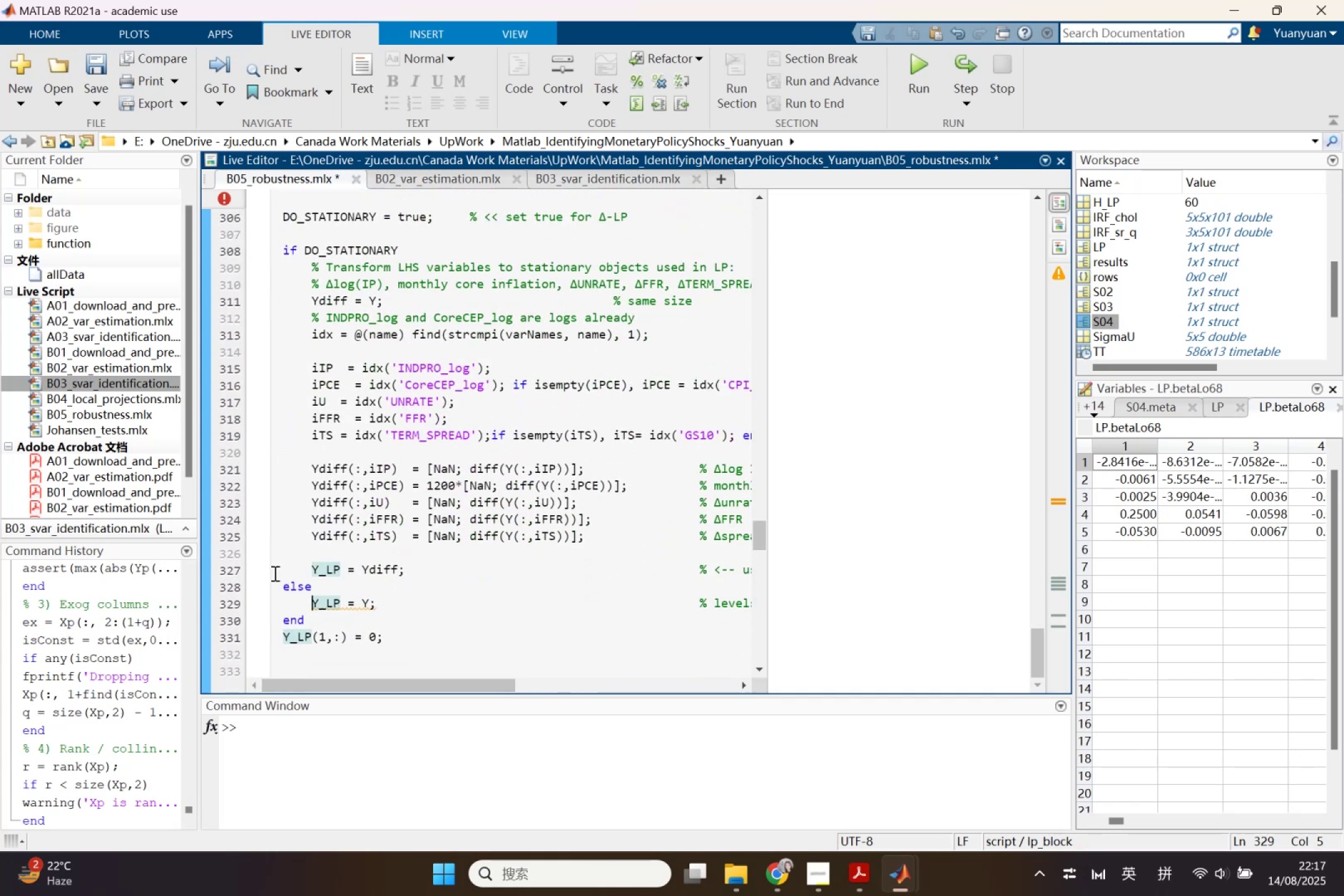 
left_click_drag(start_coordinate=[277, 586], to_coordinate=[390, 609])
 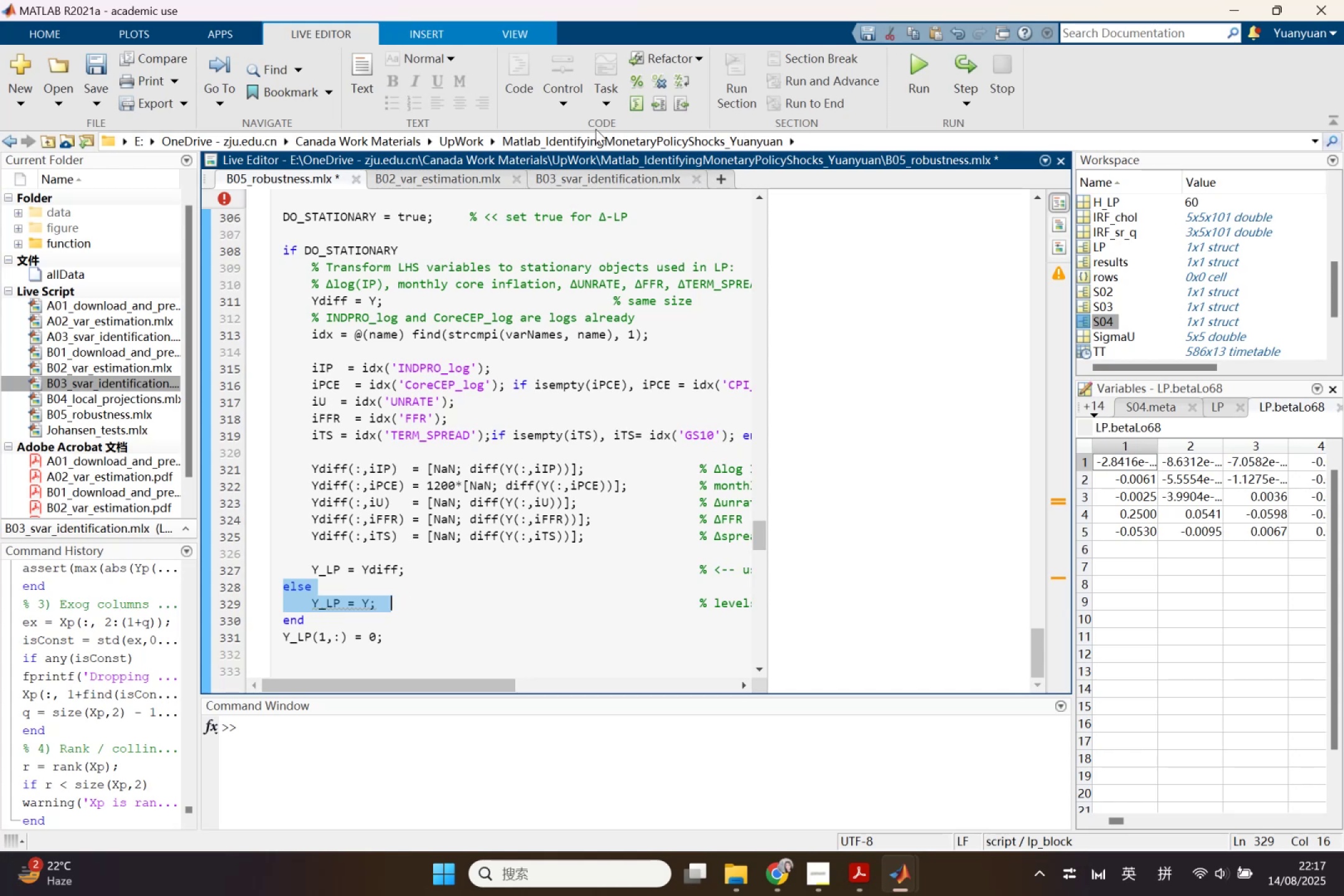 
key(Backspace)
 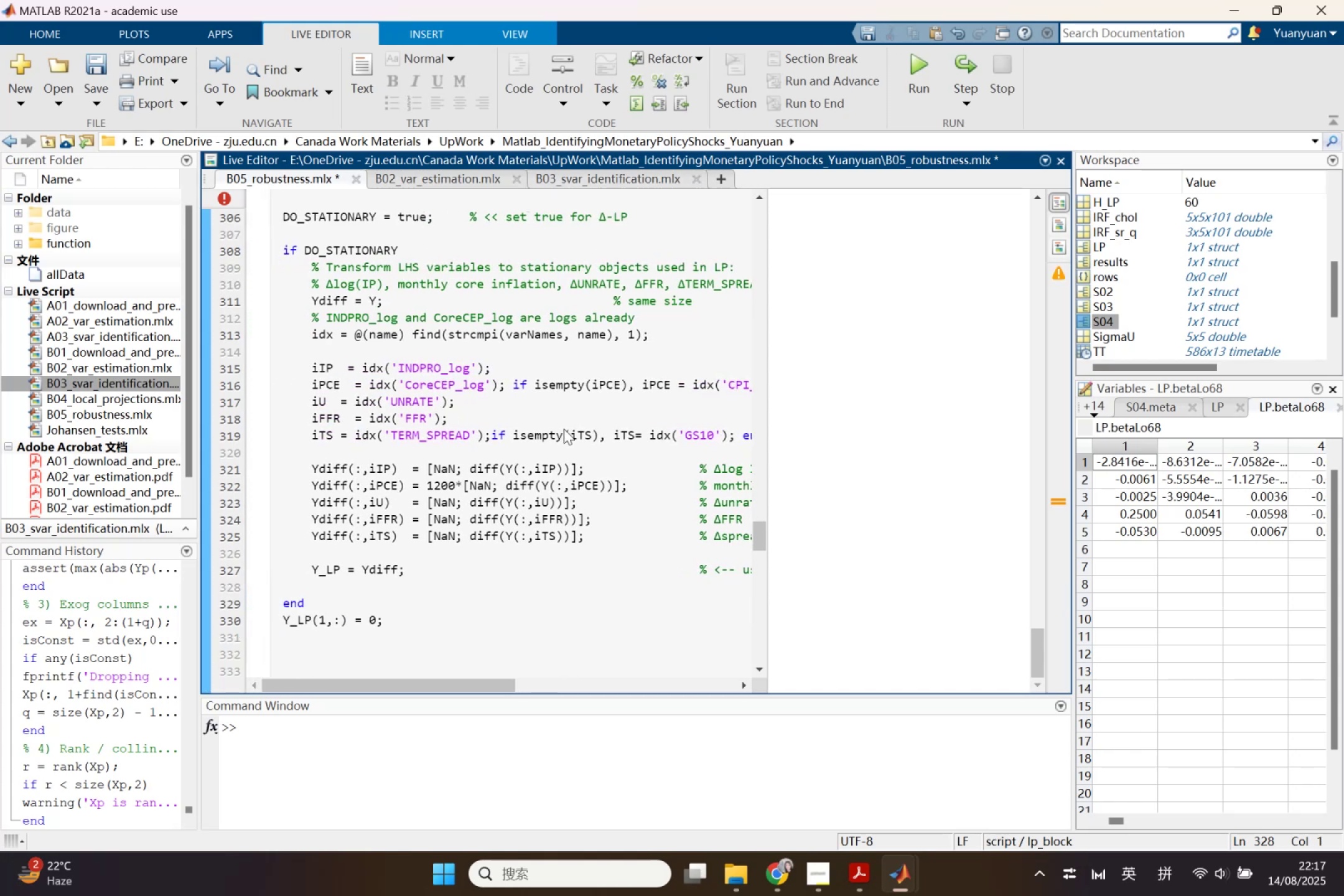 
key(Control+ControlLeft)
 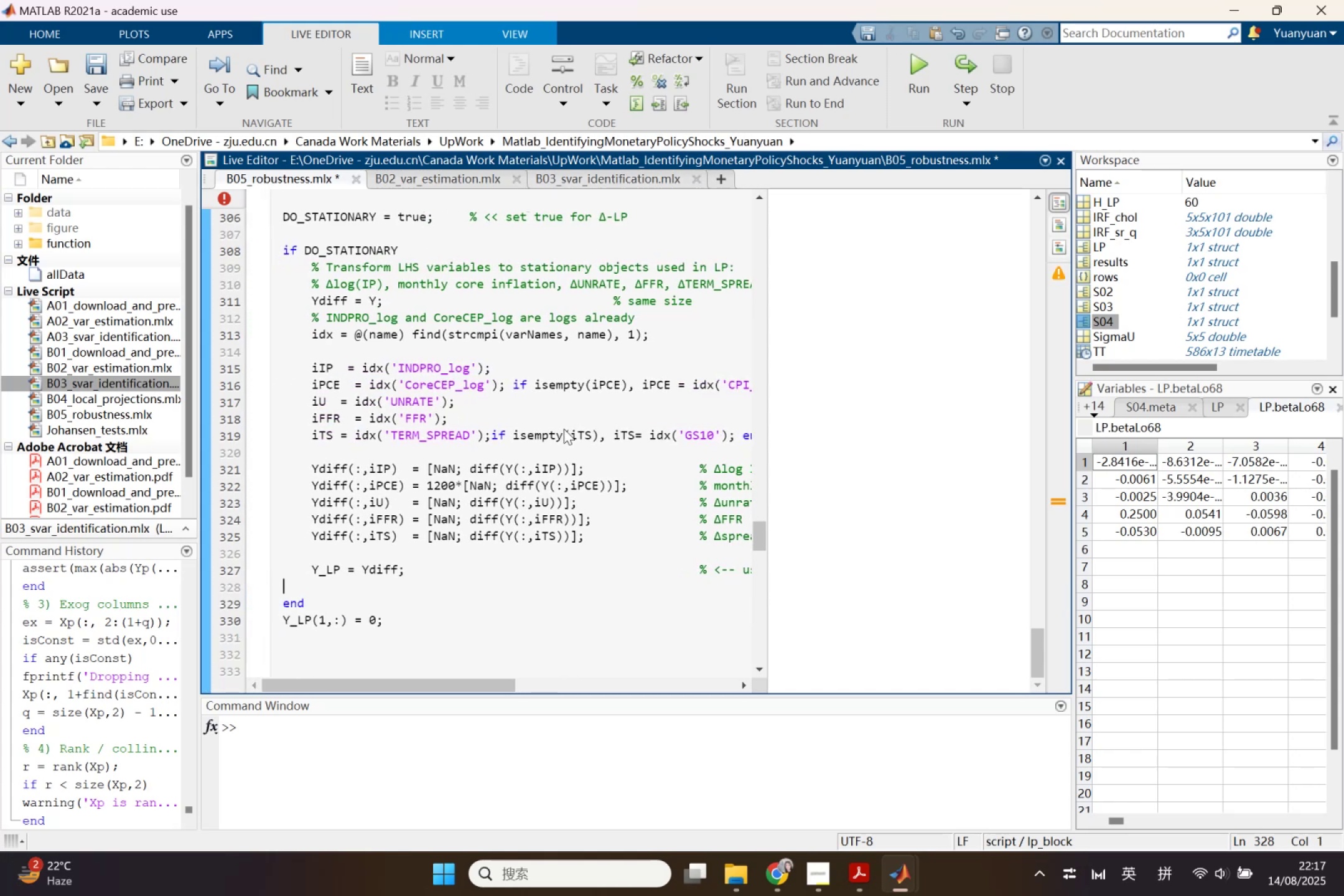 
key(Control+Z)
 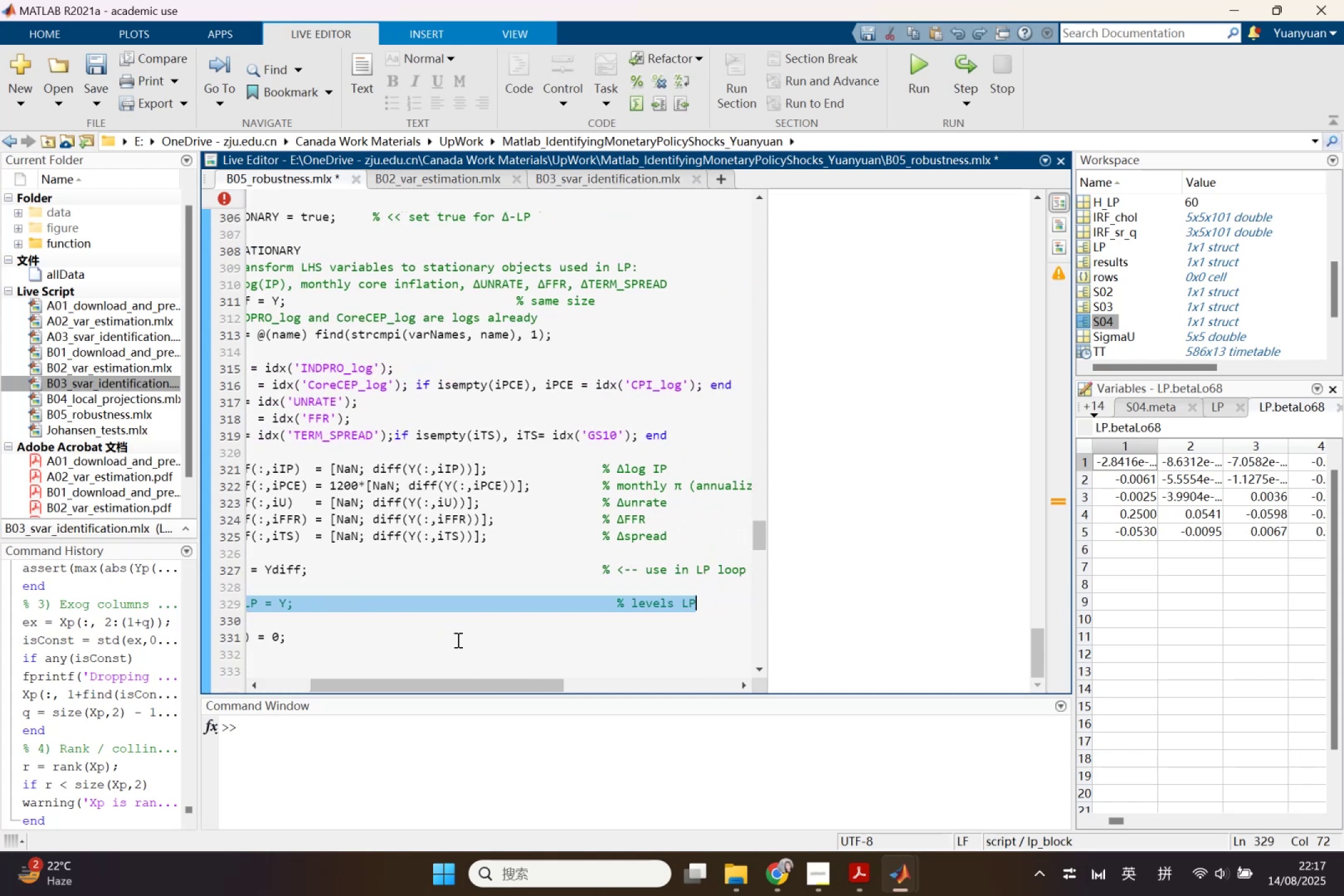 
scroll: coordinate [581, 642], scroll_direction: down, amount: 2.0
 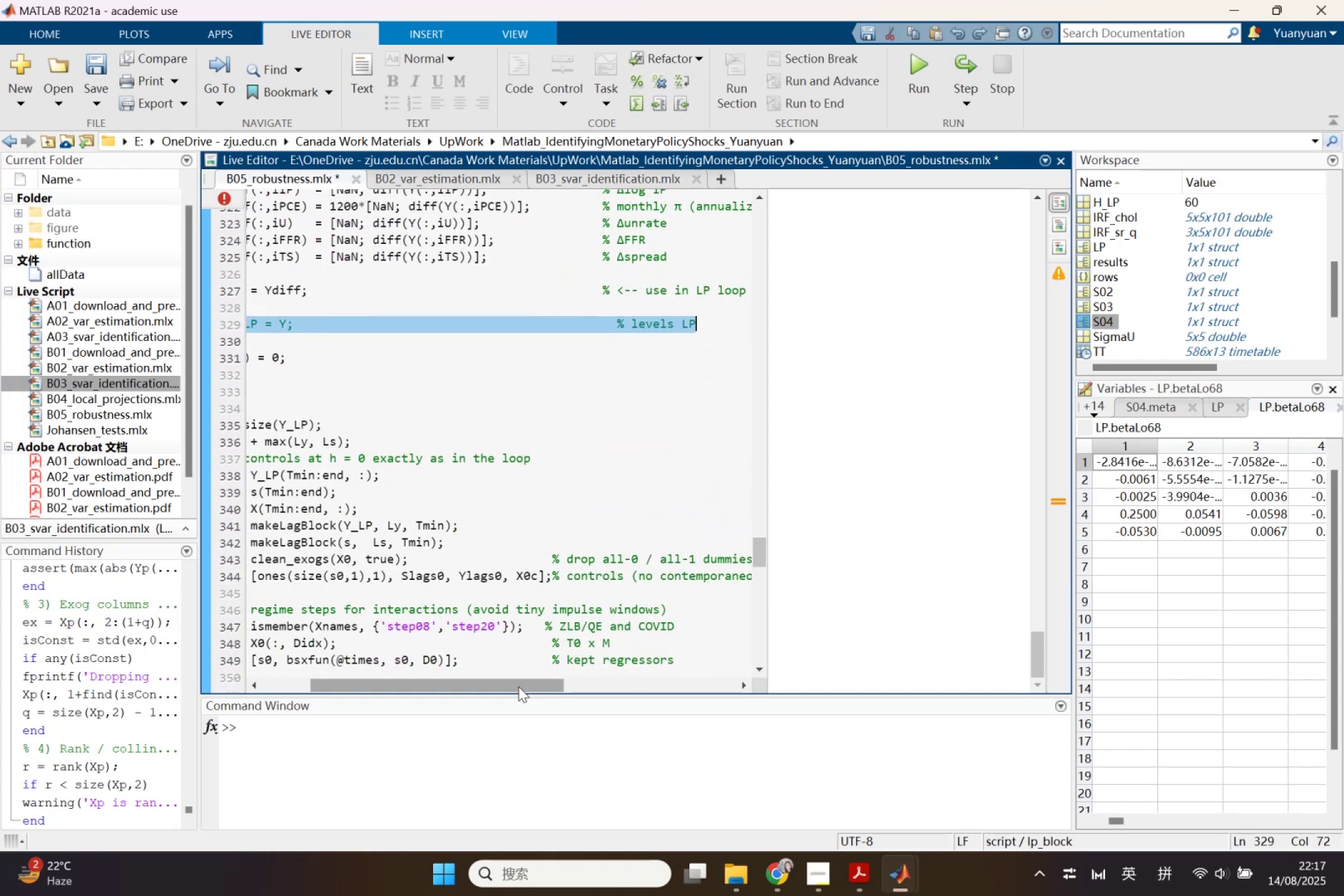 
left_click_drag(start_coordinate=[512, 689], to_coordinate=[421, 683])
 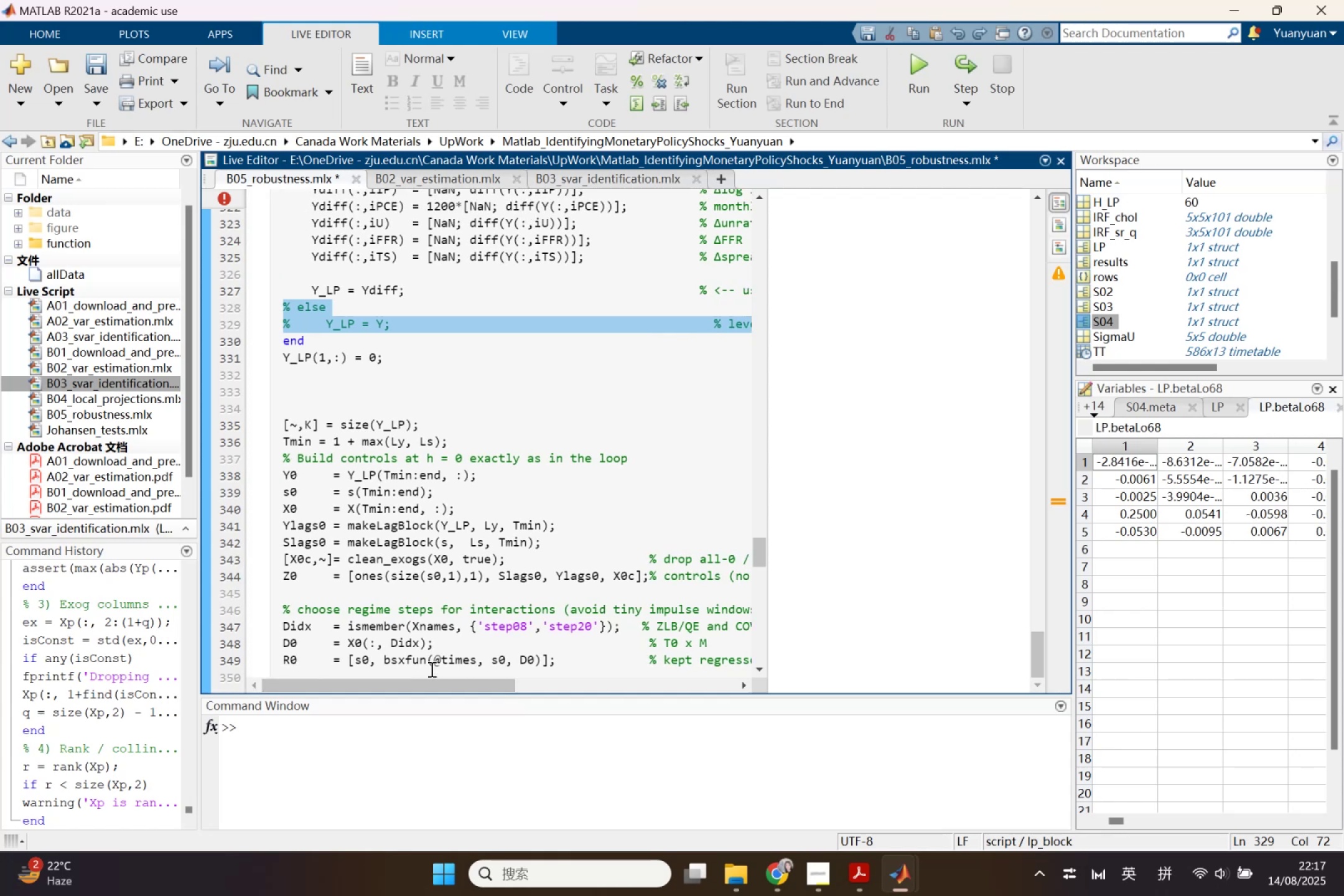 
scroll: coordinate [500, 613], scroll_direction: down, amount: 3.0
 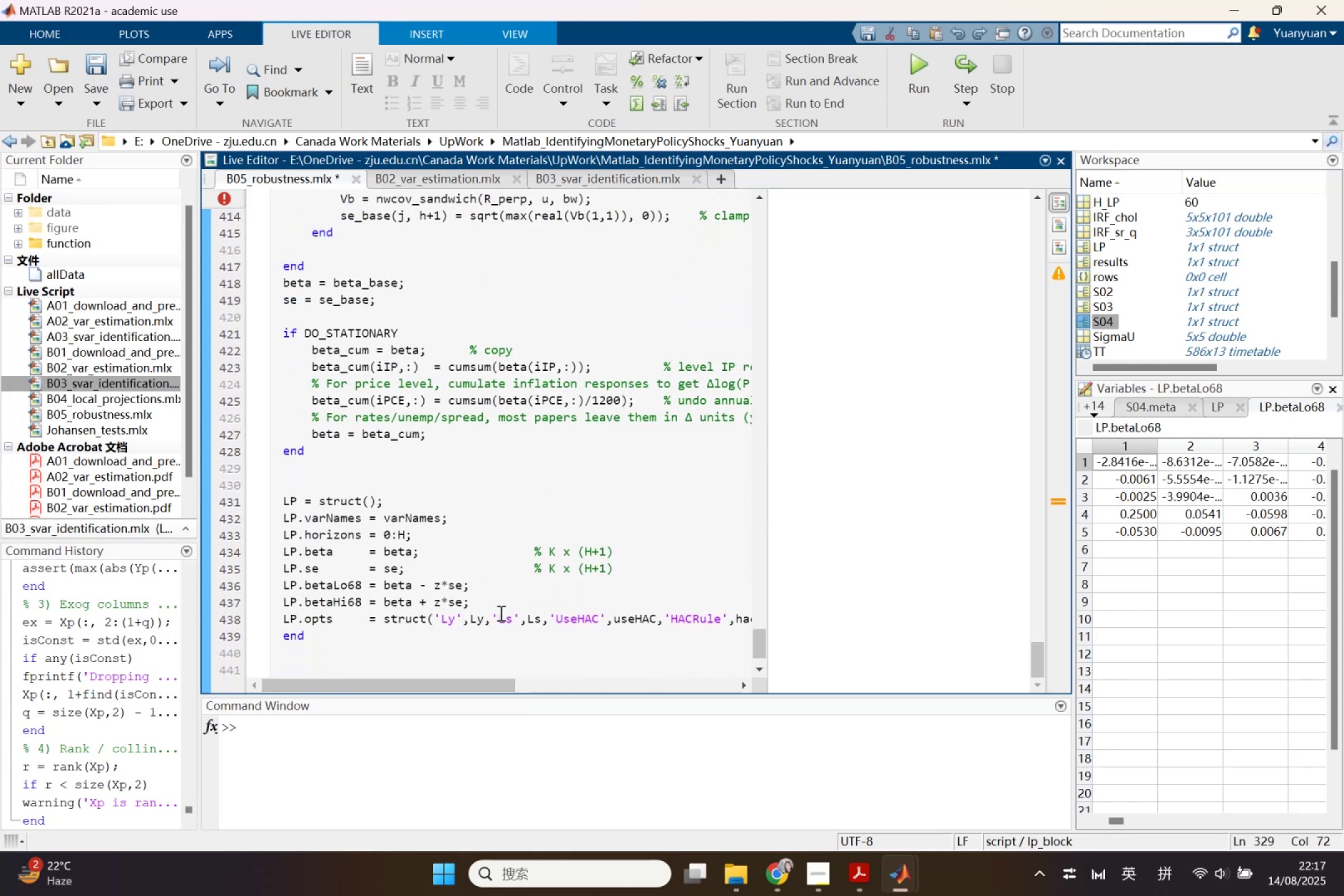 
scroll: coordinate [500, 613], scroll_direction: none, amount: 0.0
 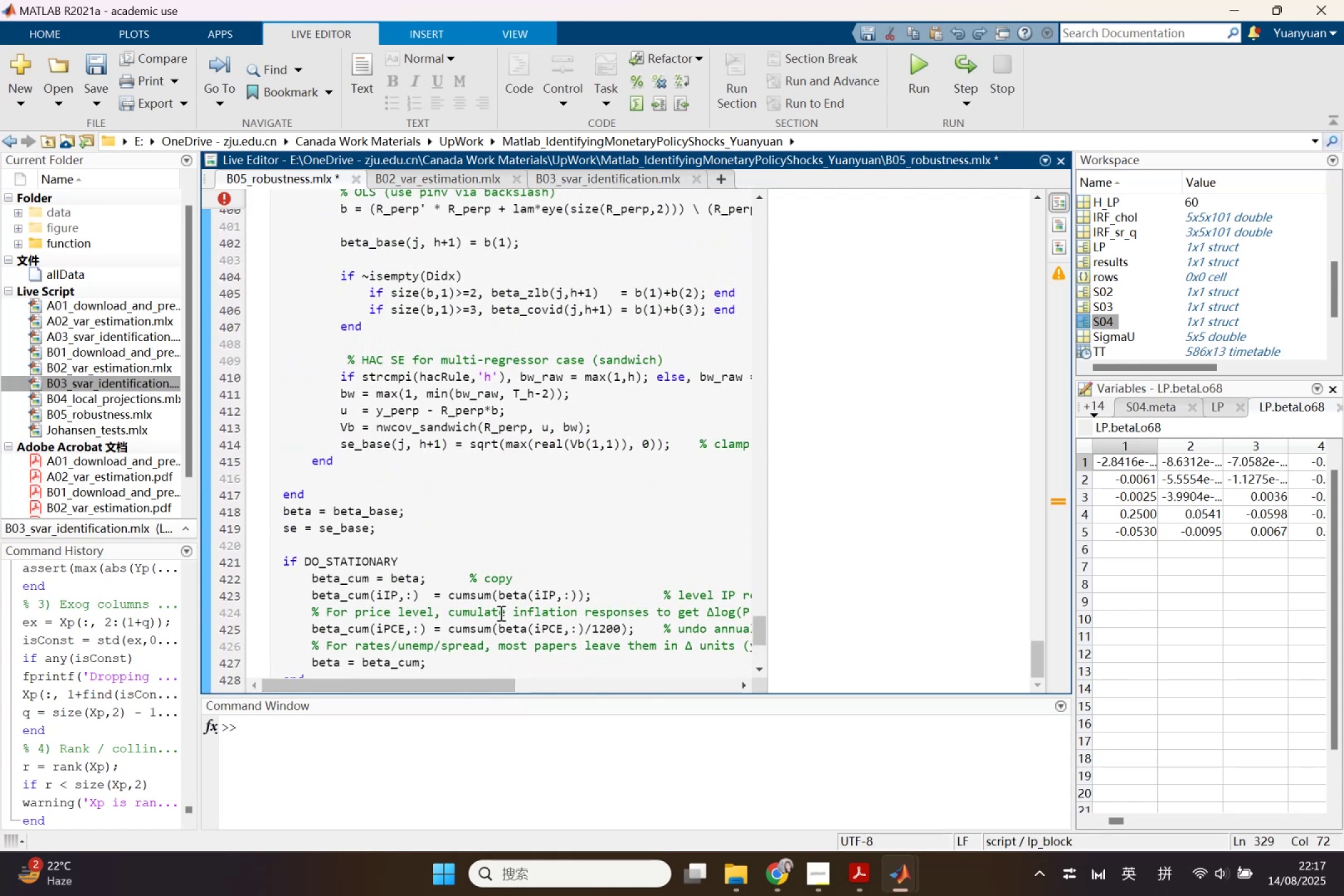 
scroll: coordinate [501, 610], scroll_direction: up, amount: 13.0
 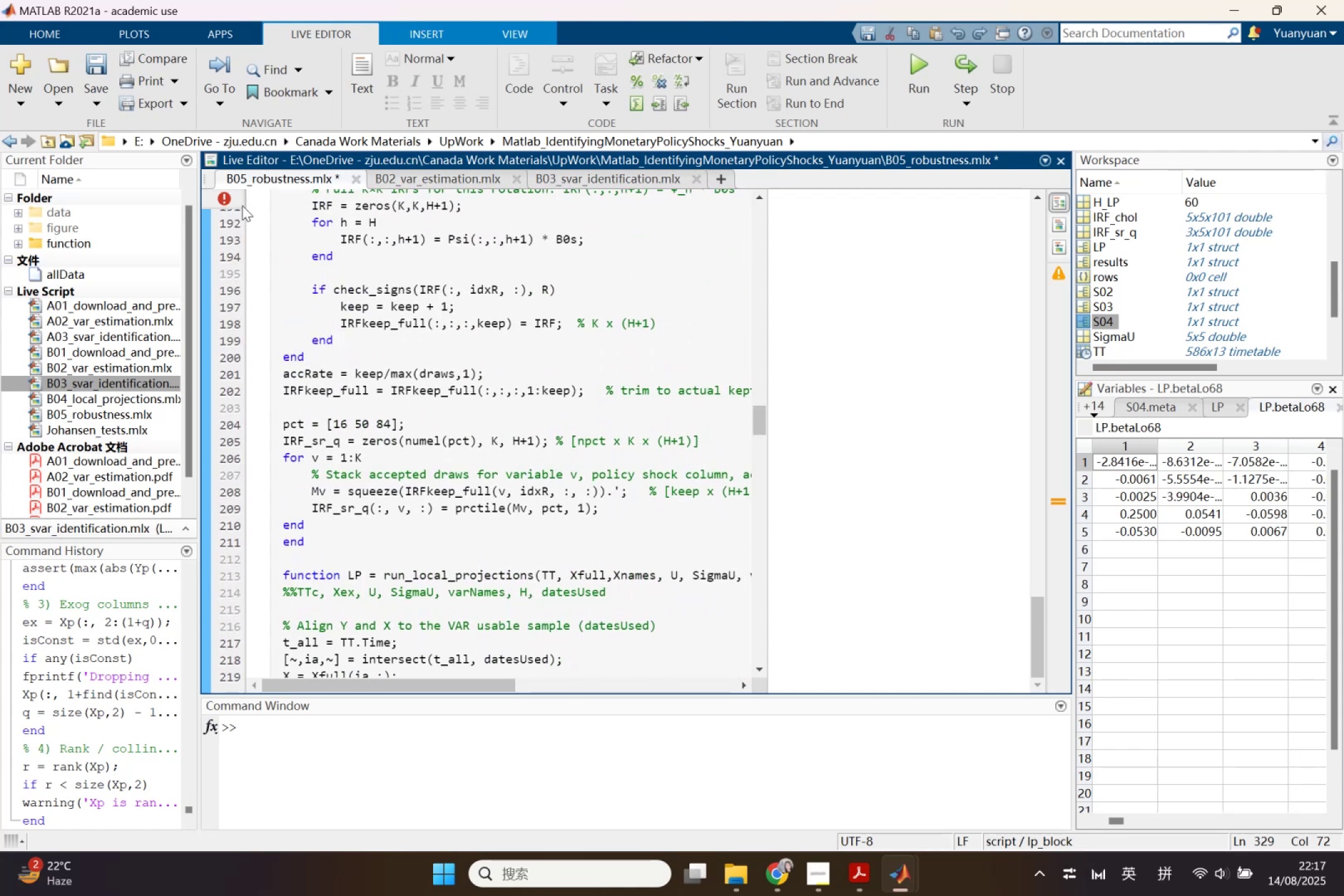 
left_click([223, 195])
 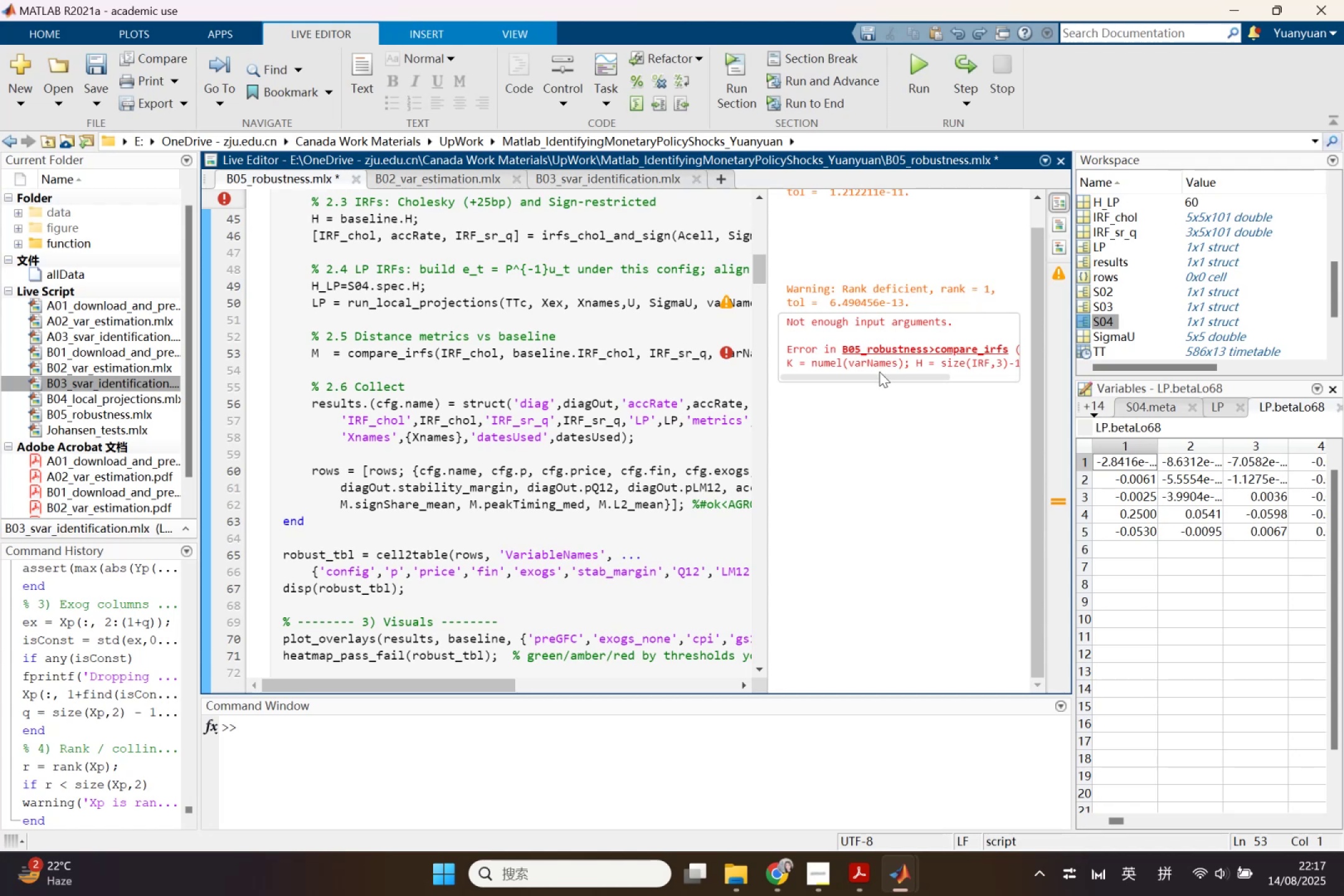 
left_click_drag(start_coordinate=[876, 377], to_coordinate=[944, 373])
 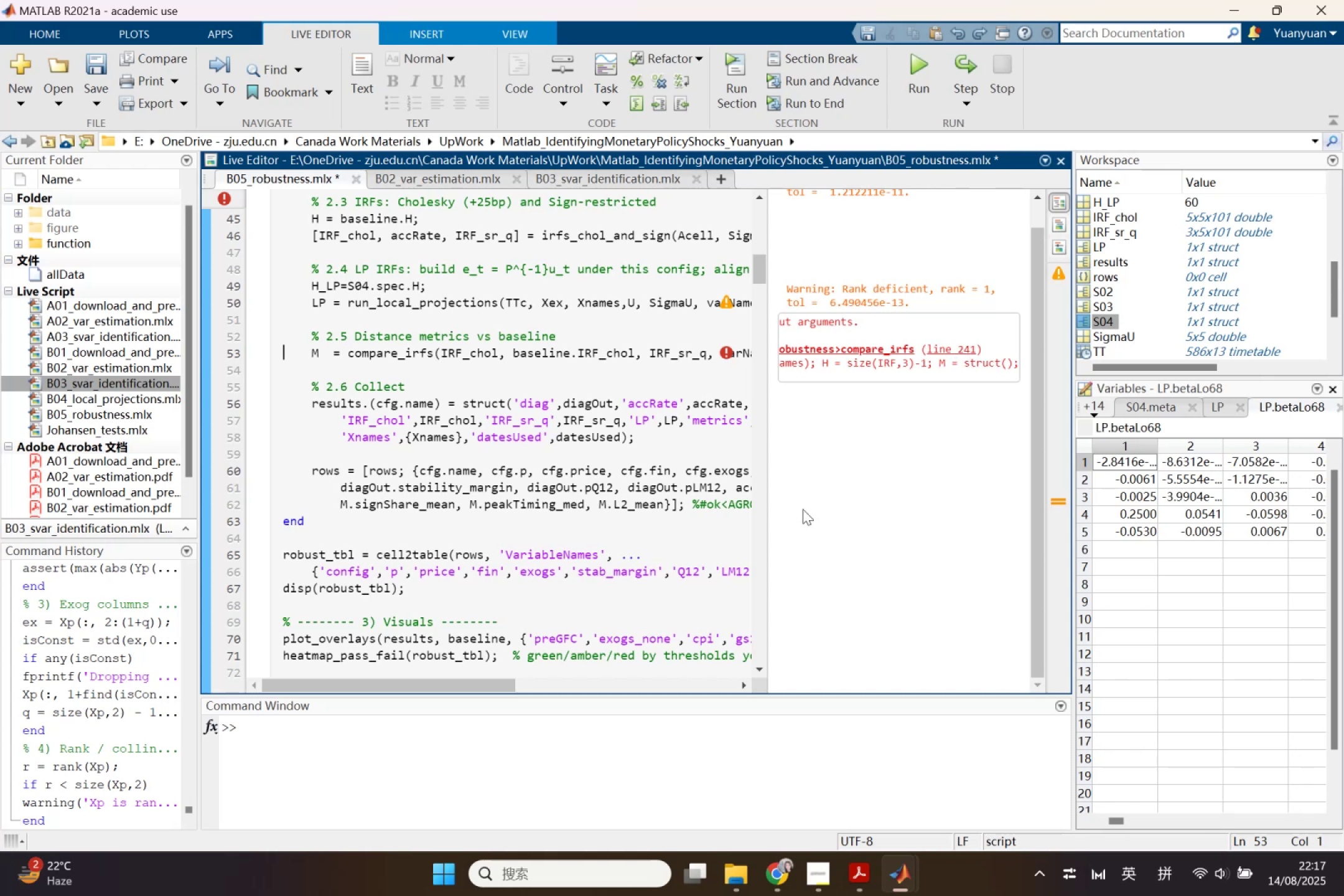 
left_click_drag(start_coordinate=[496, 688], to_coordinate=[533, 673])
 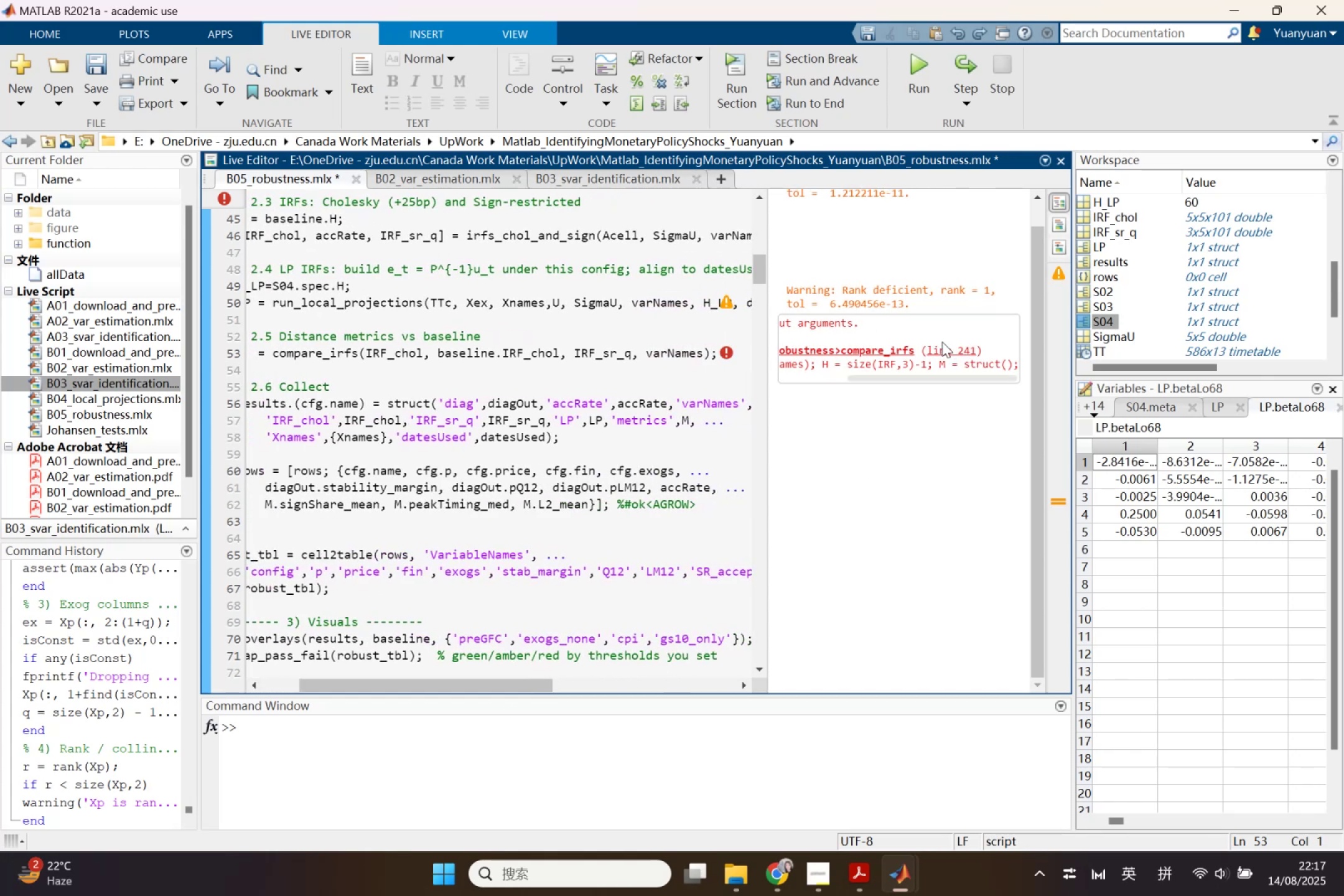 
left_click([946, 346])
 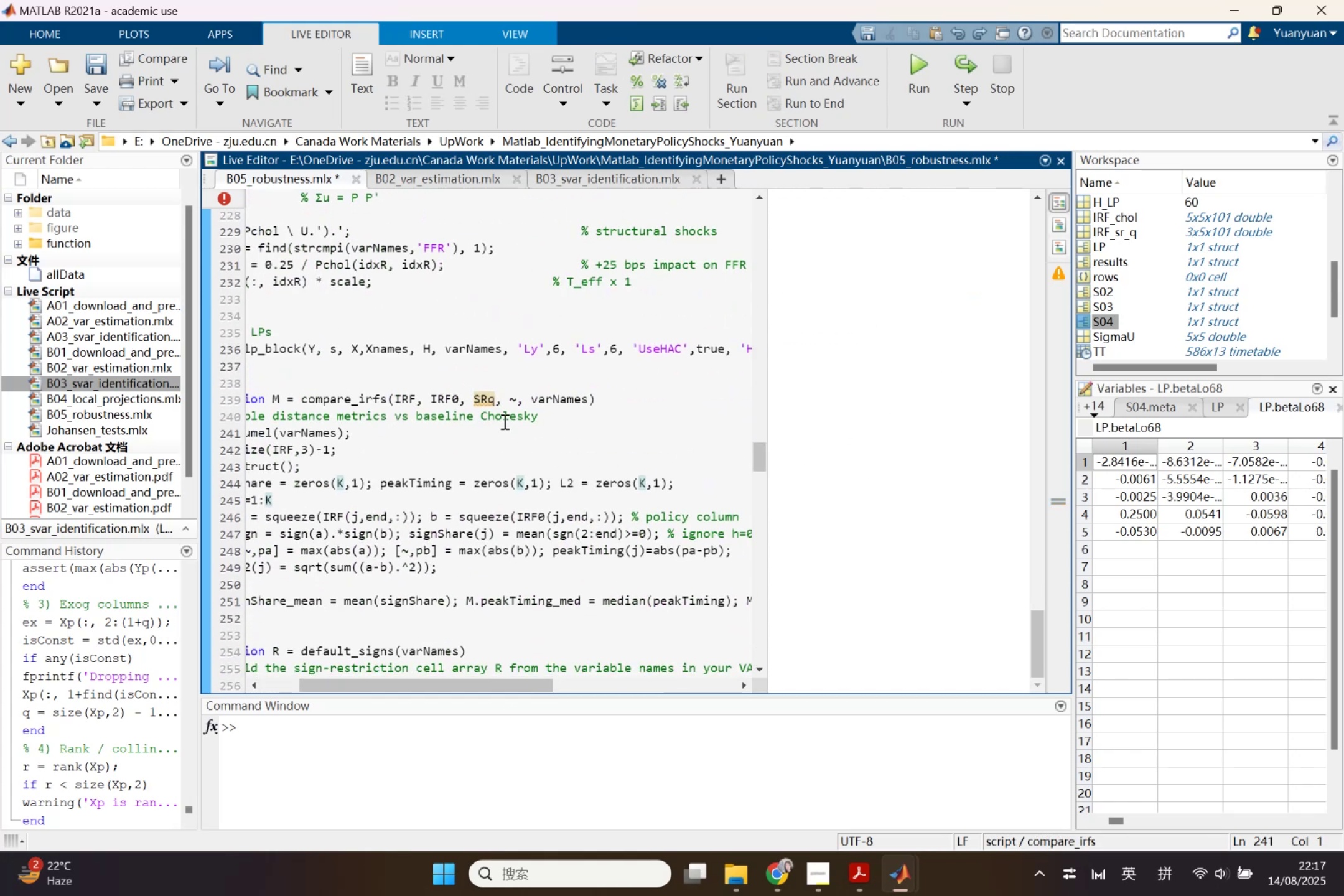 
mouse_move([485, 414])
 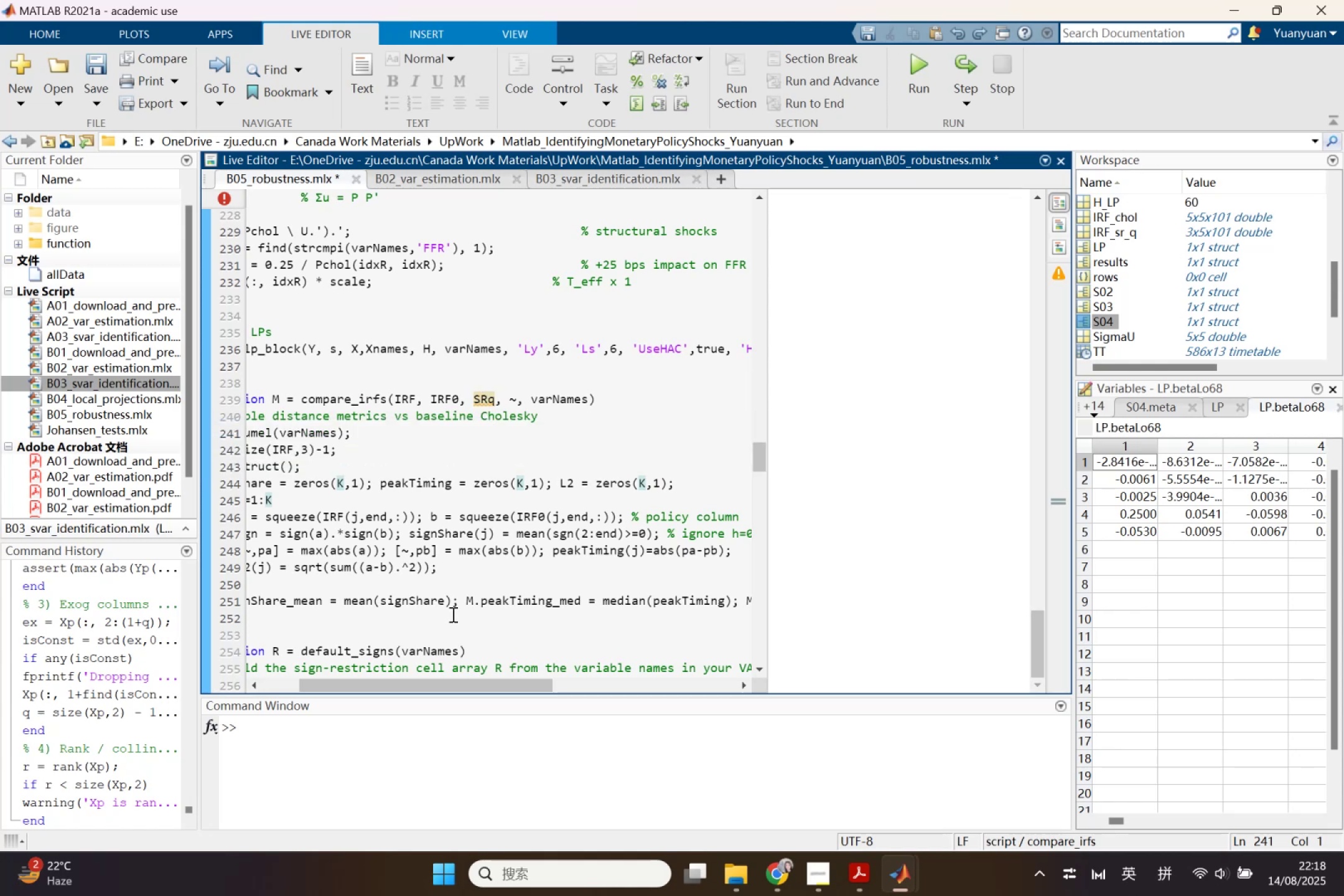 
left_click_drag(start_coordinate=[465, 684], to_coordinate=[416, 685])
 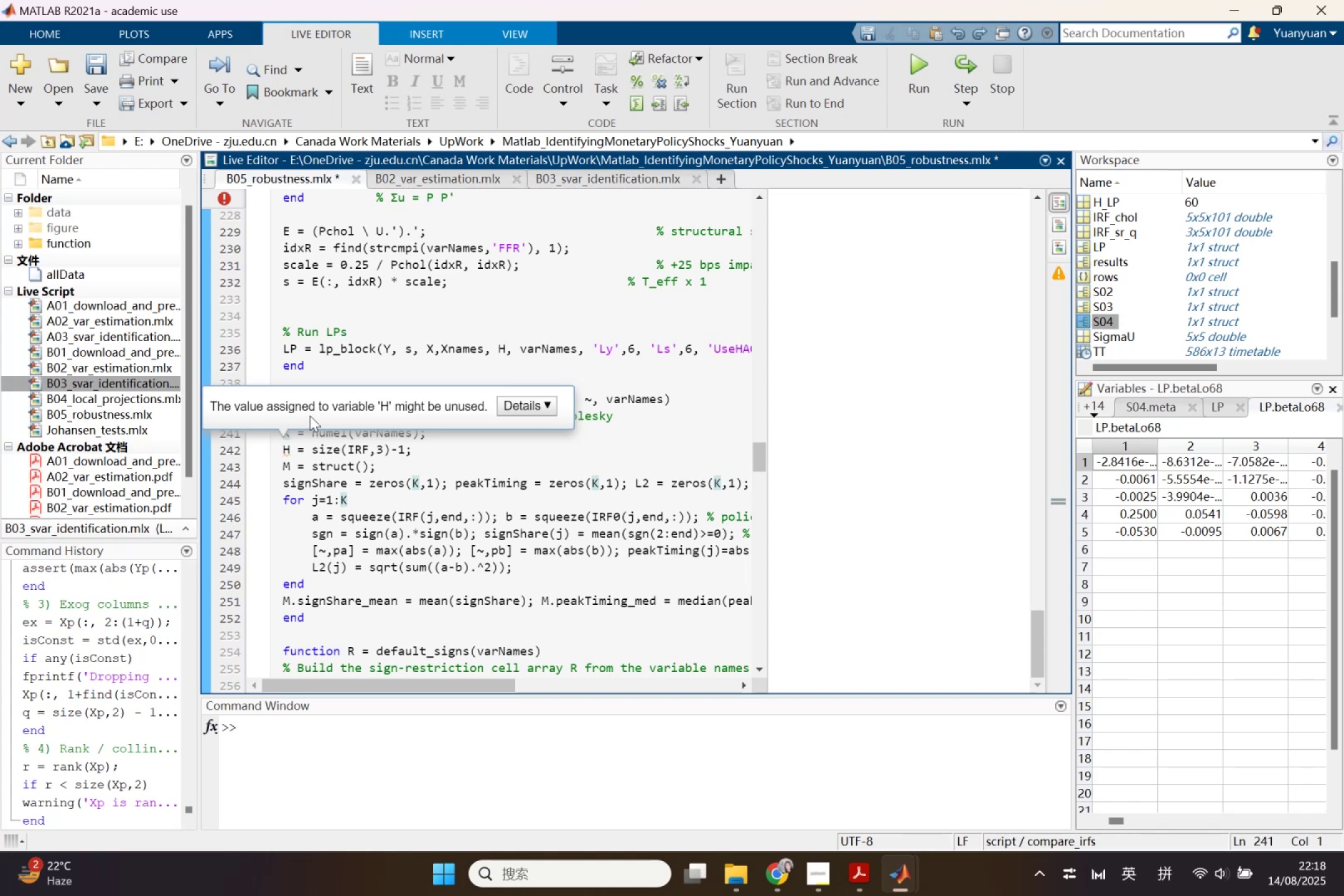 
wait(10.78)
 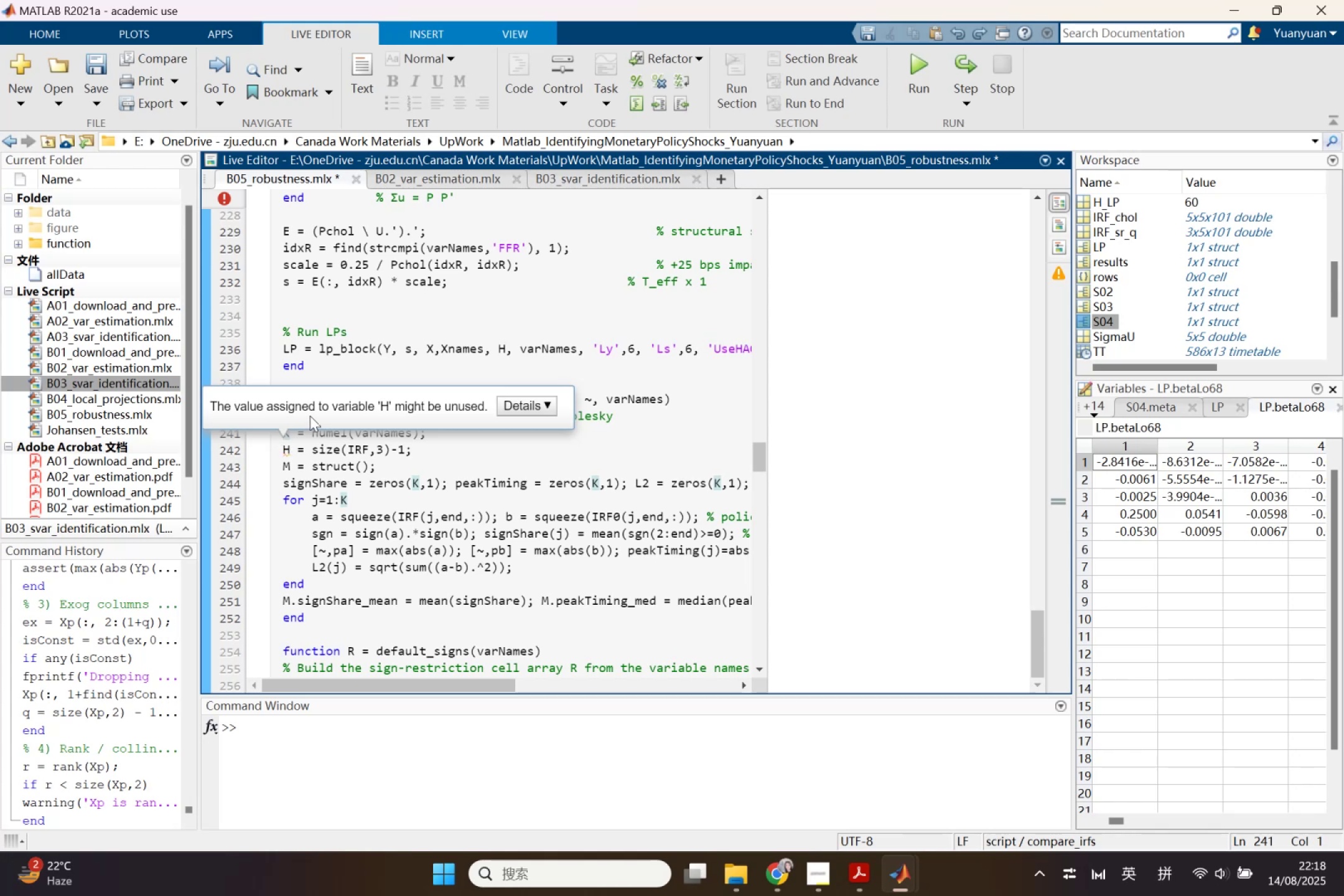 
left_click([310, 416])
 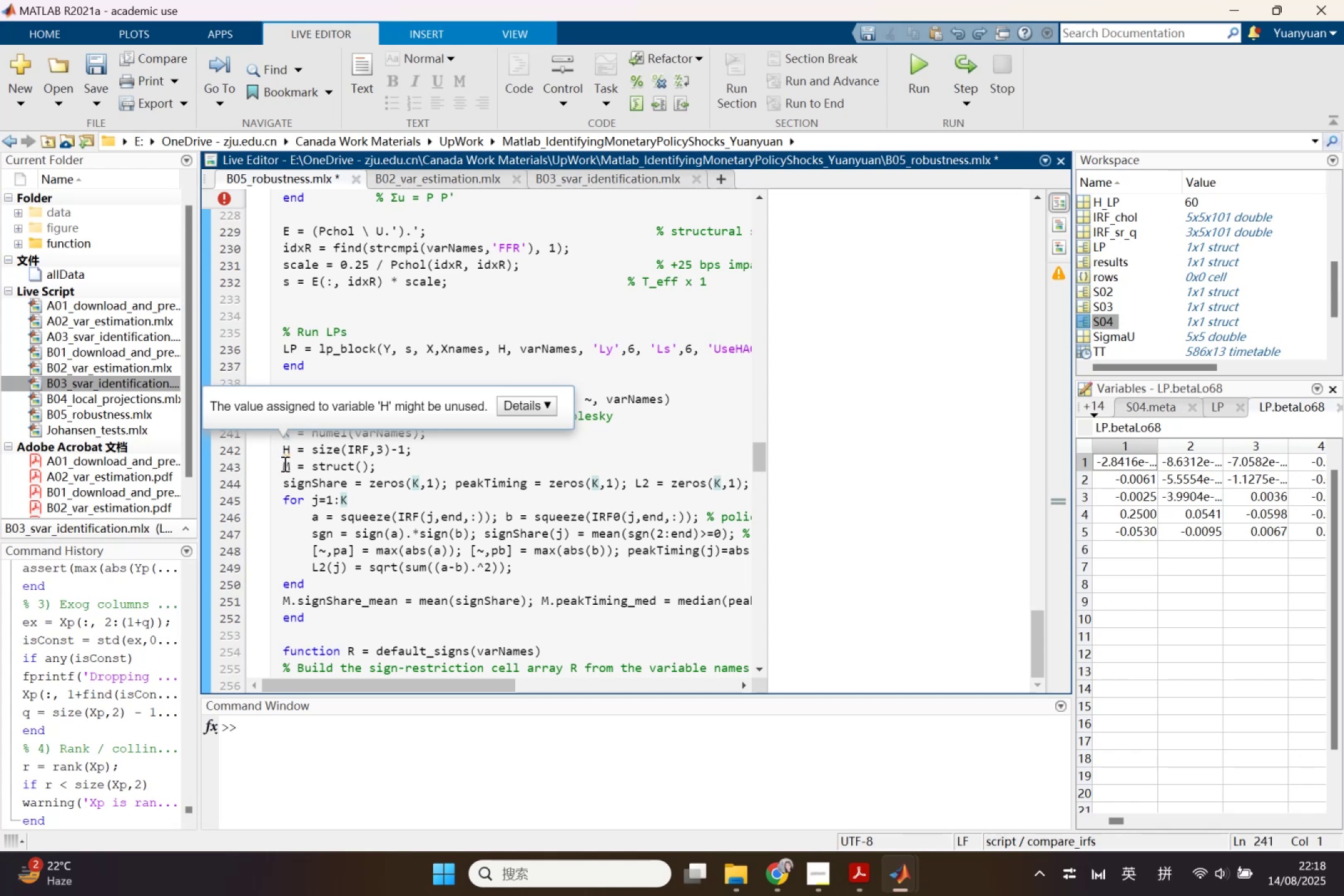 
left_click([350, 462])
 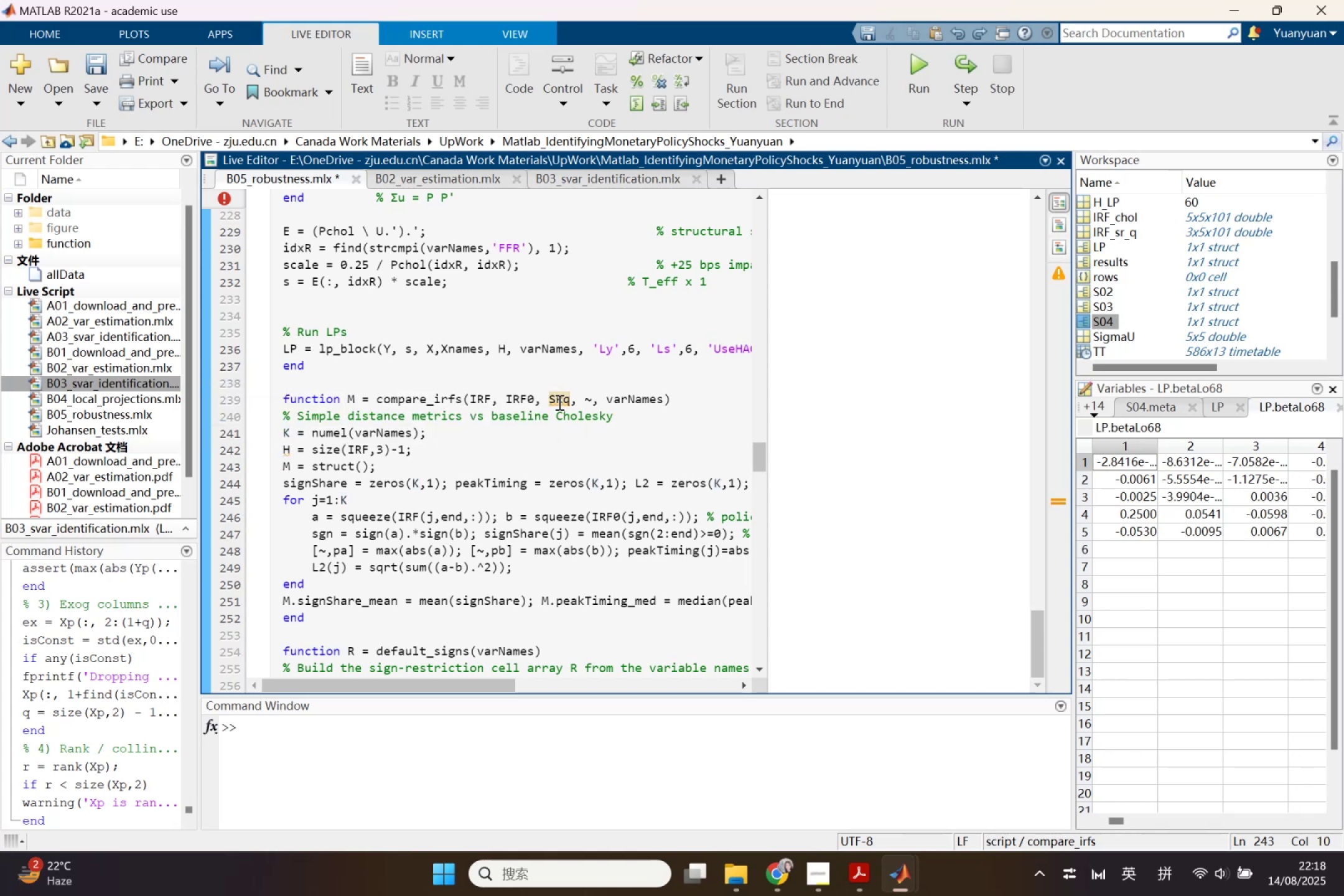 
left_click([558, 401])
 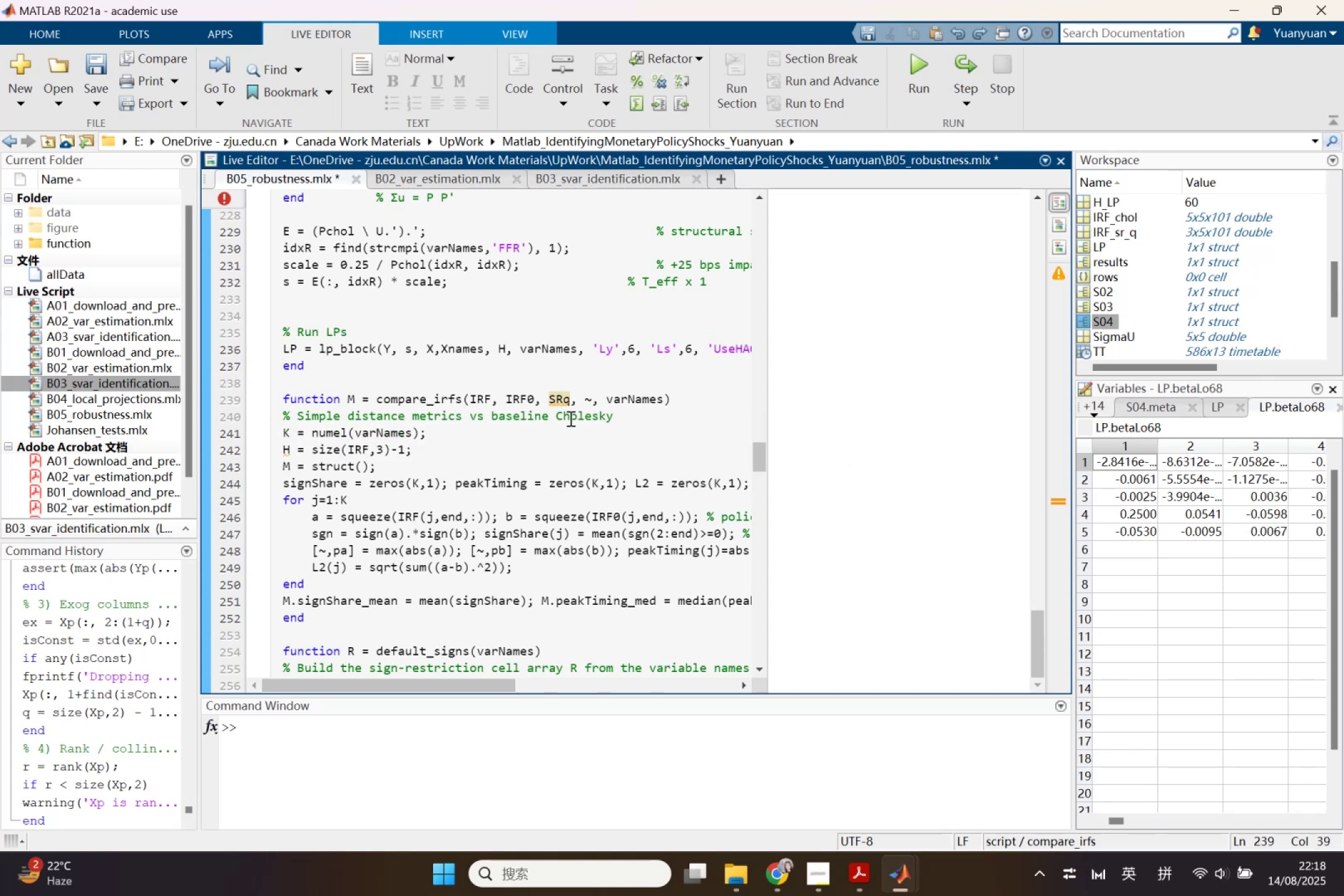 
scroll: coordinate [613, 548], scroll_direction: up, amount: 13.0
 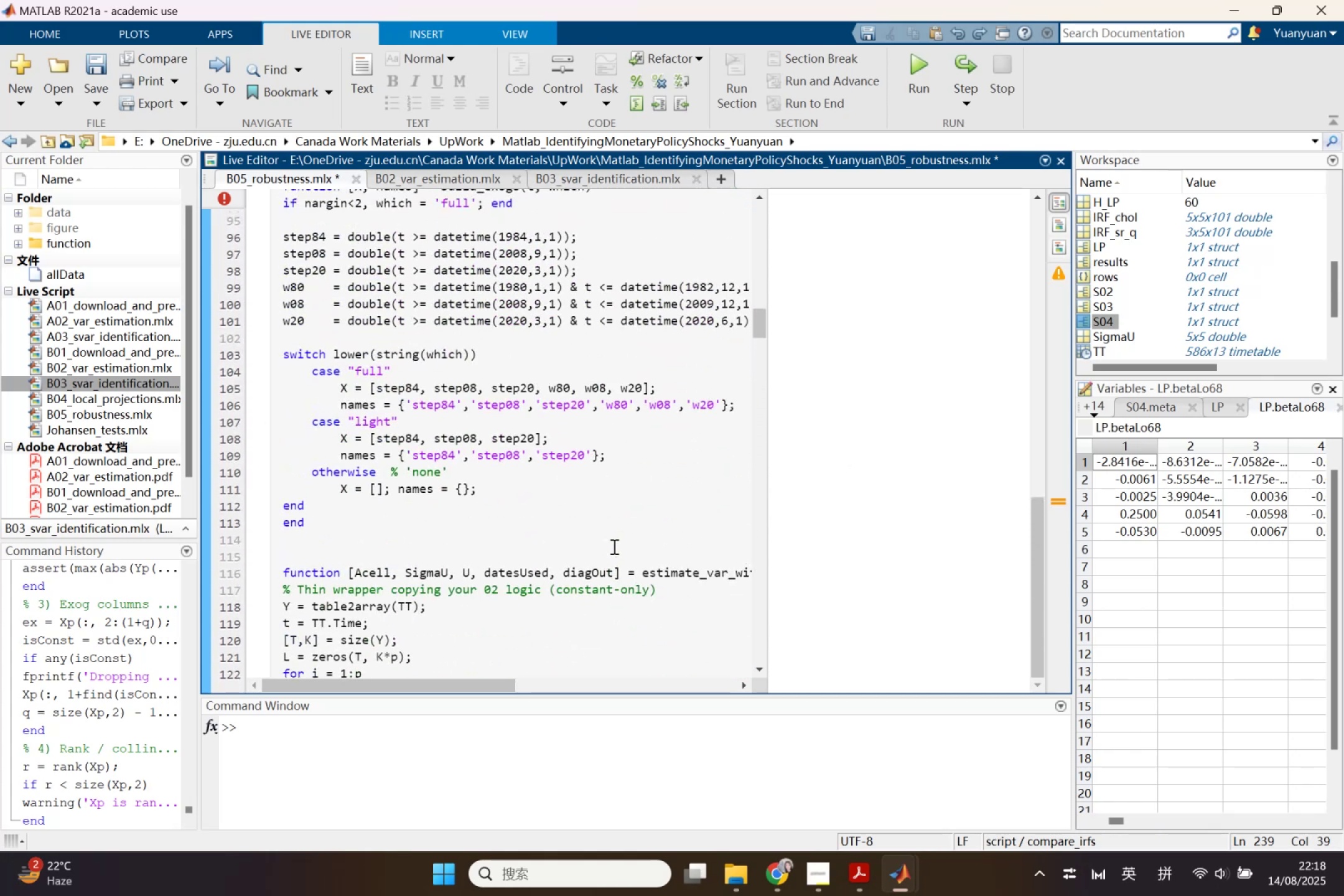 
scroll: coordinate [613, 546], scroll_direction: up, amount: 3.0
 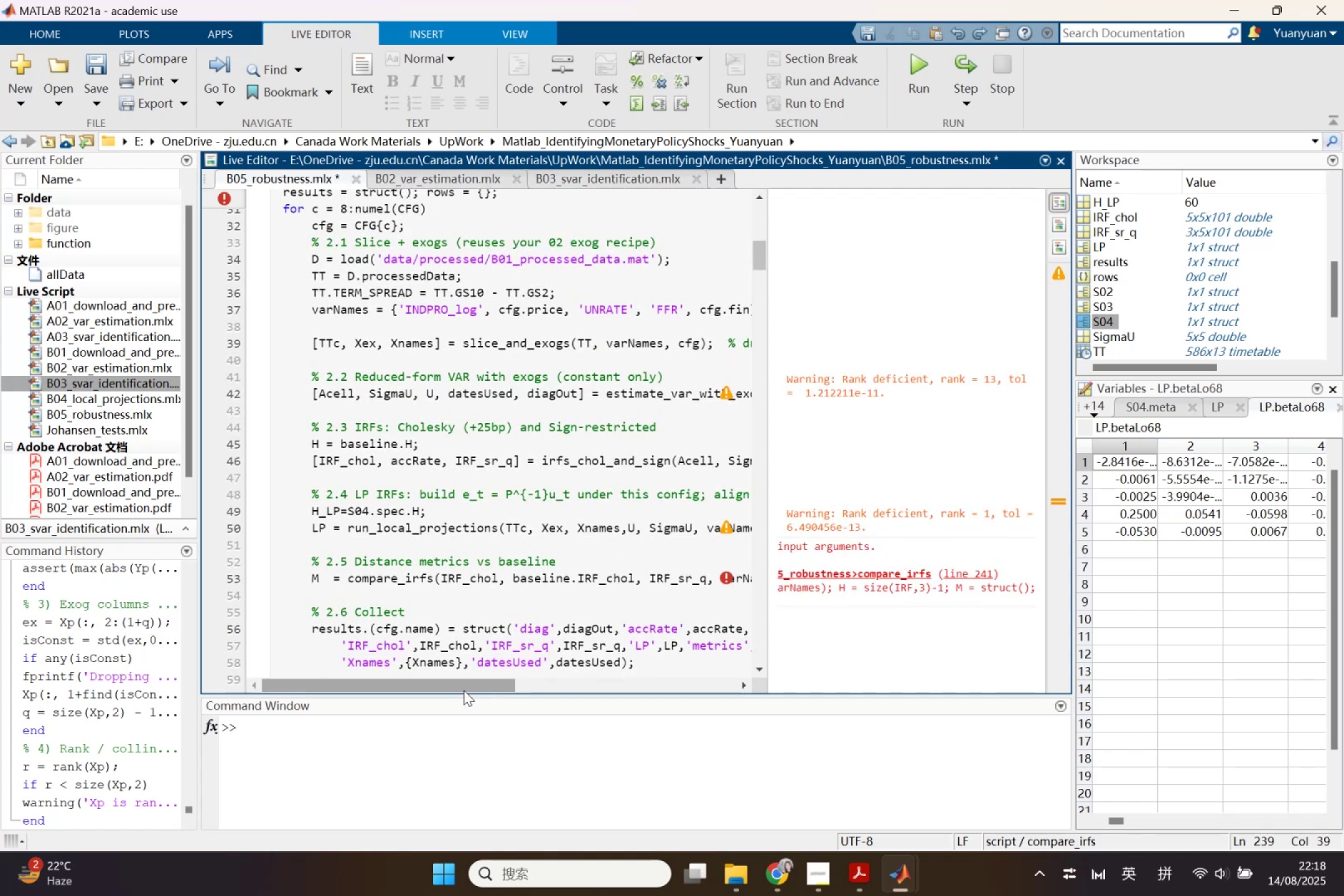 
left_click_drag(start_coordinate=[457, 691], to_coordinate=[459, 677])
 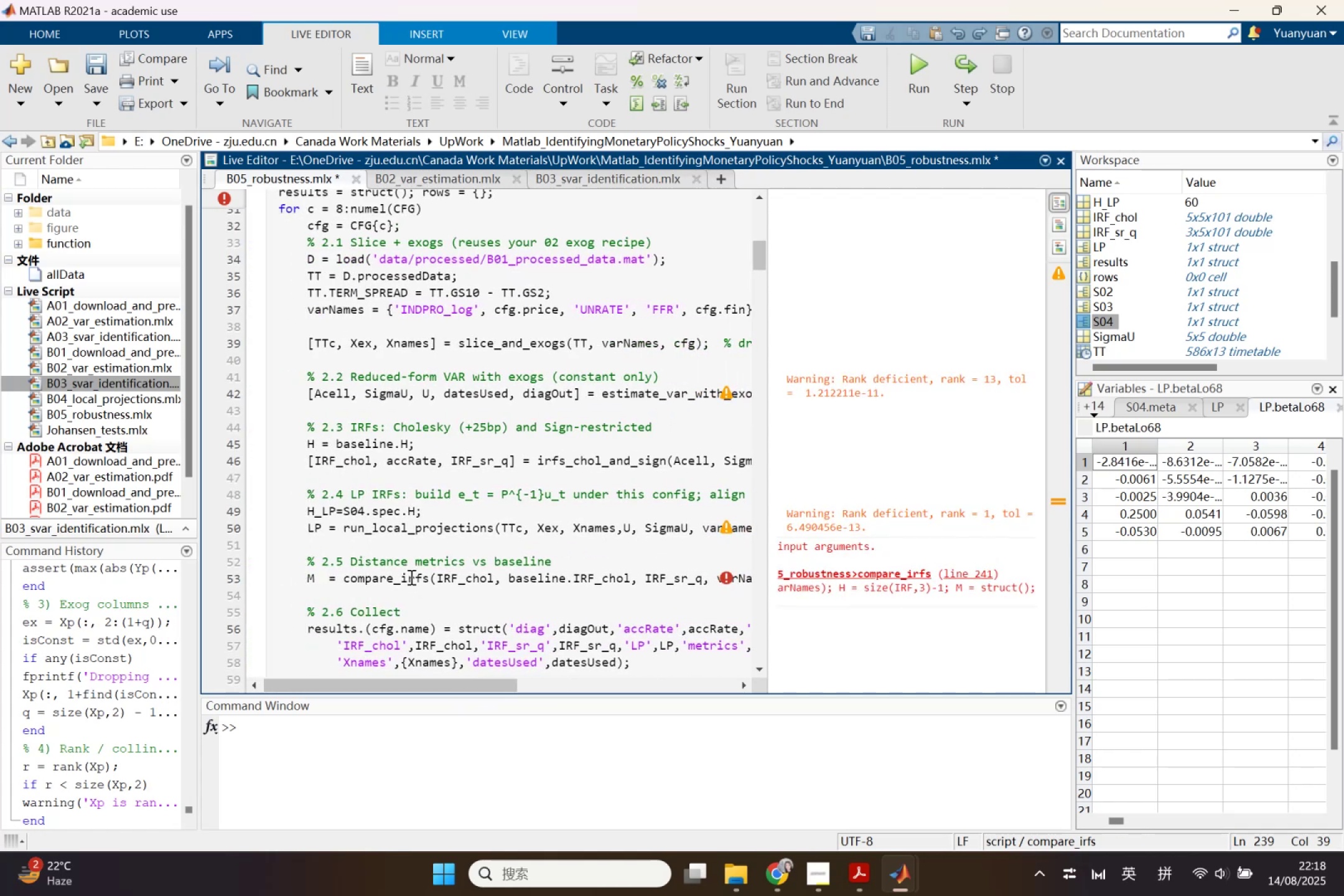 
left_click([409, 574])
 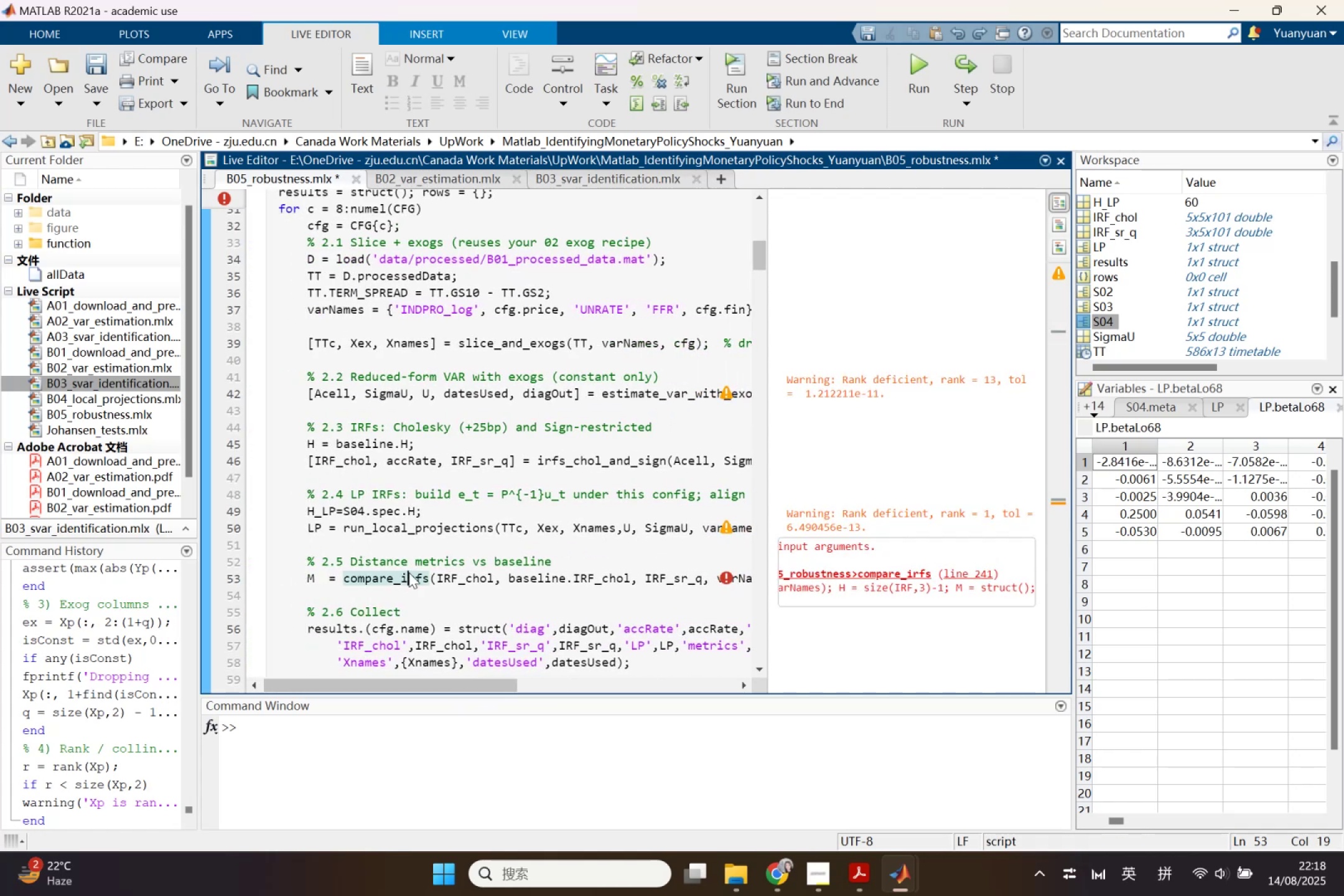 
right_click([409, 572])
 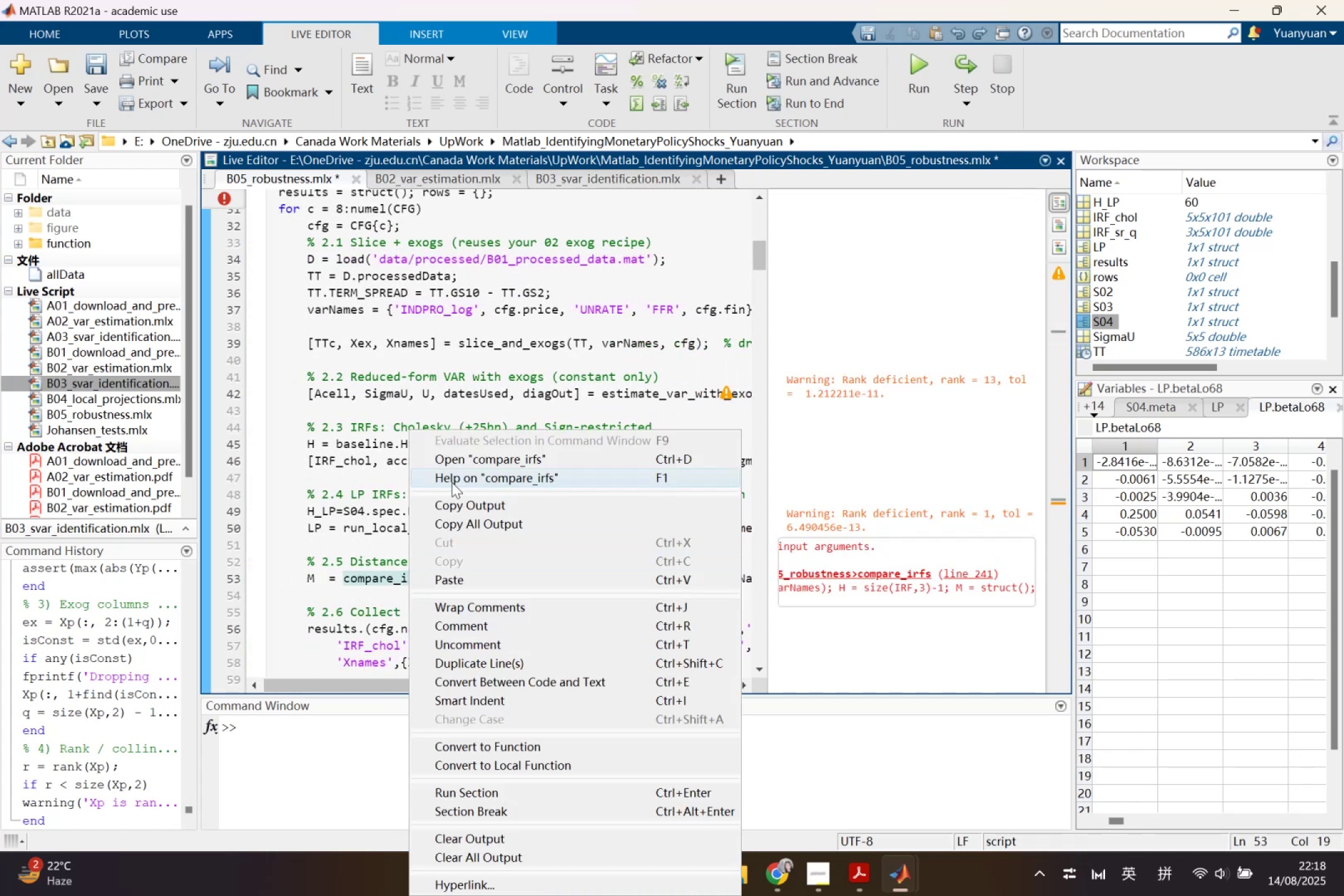 
left_click([456, 460])
 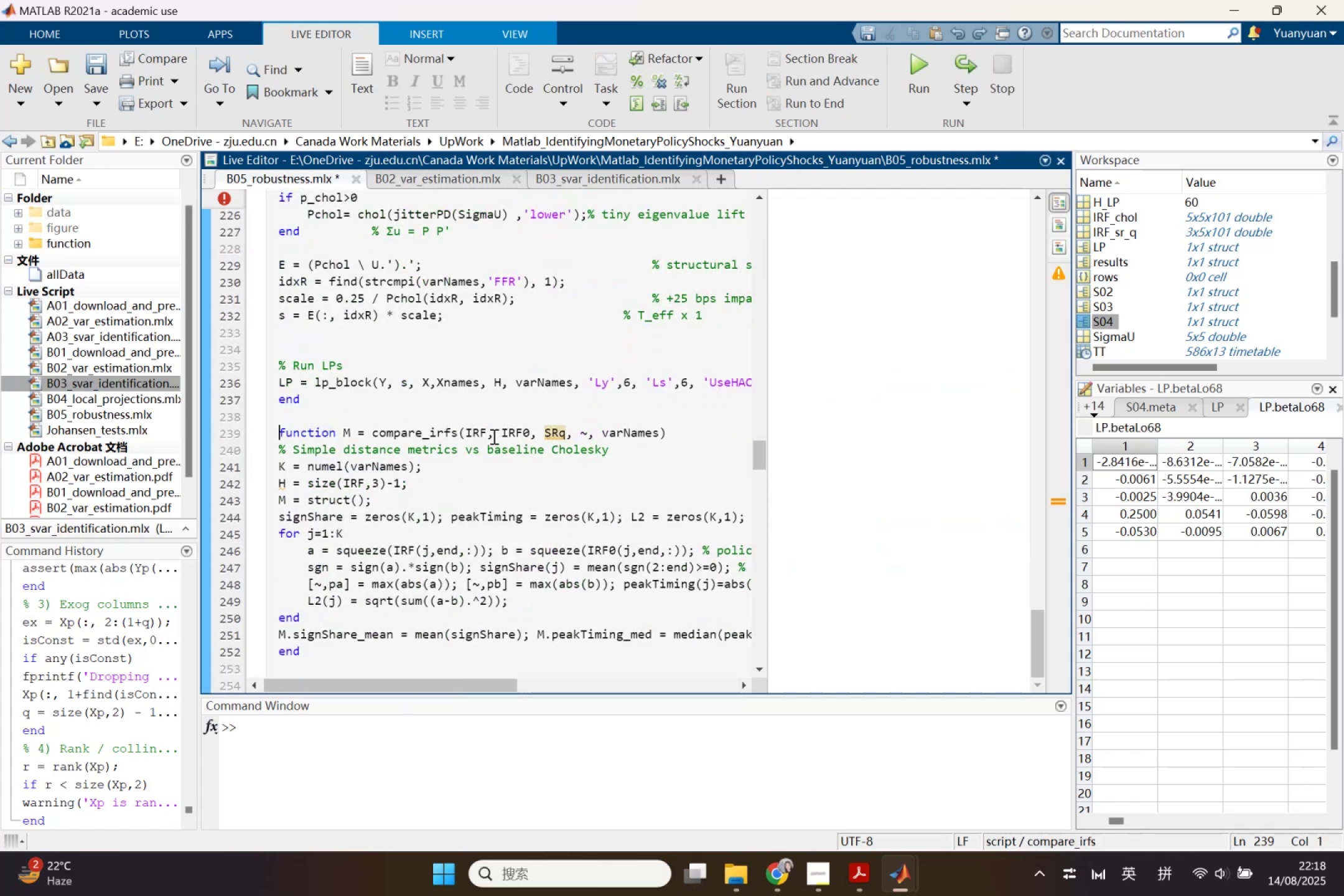 
left_click_drag(start_coordinate=[574, 433], to_coordinate=[587, 433])
 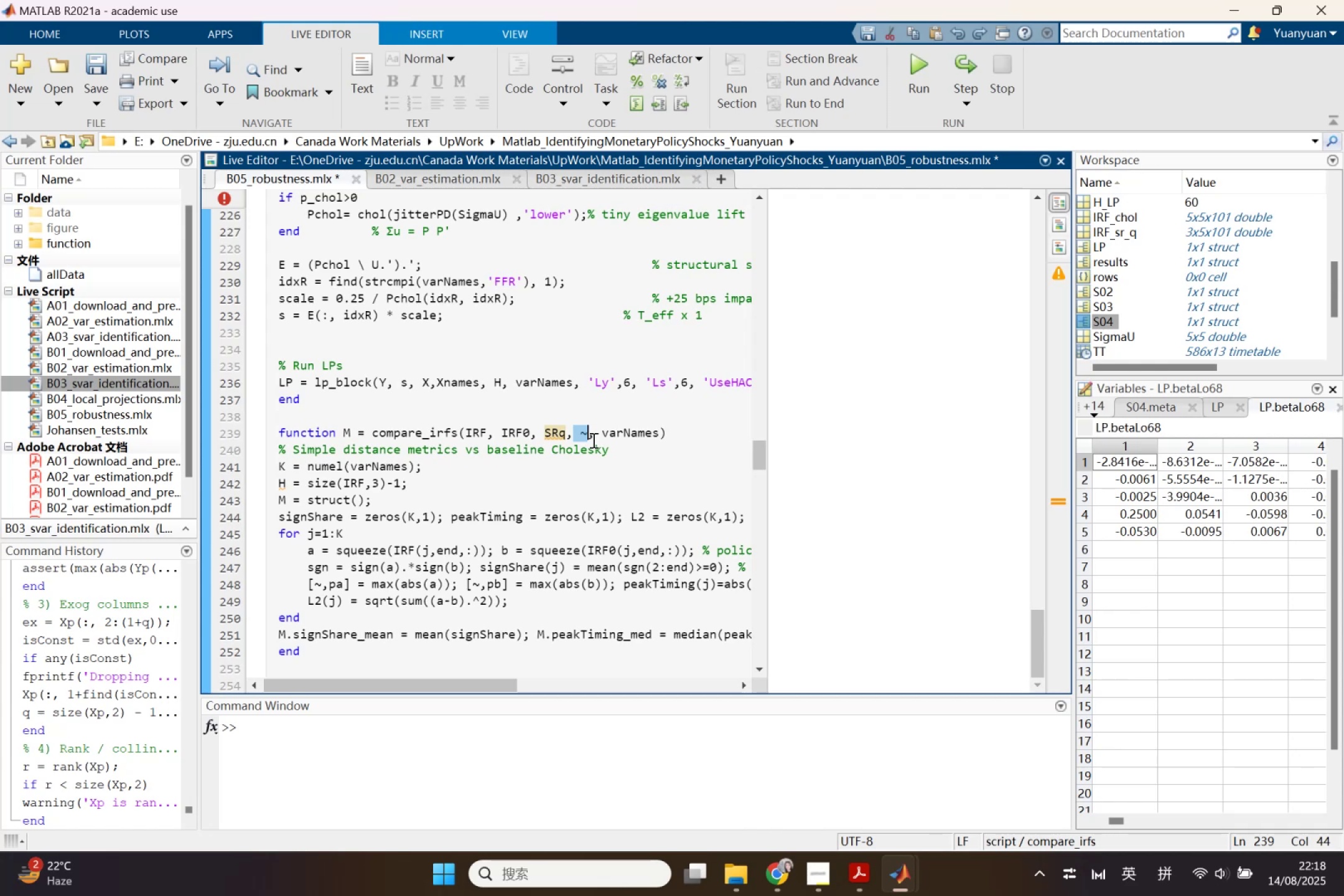 
key(Backspace)
 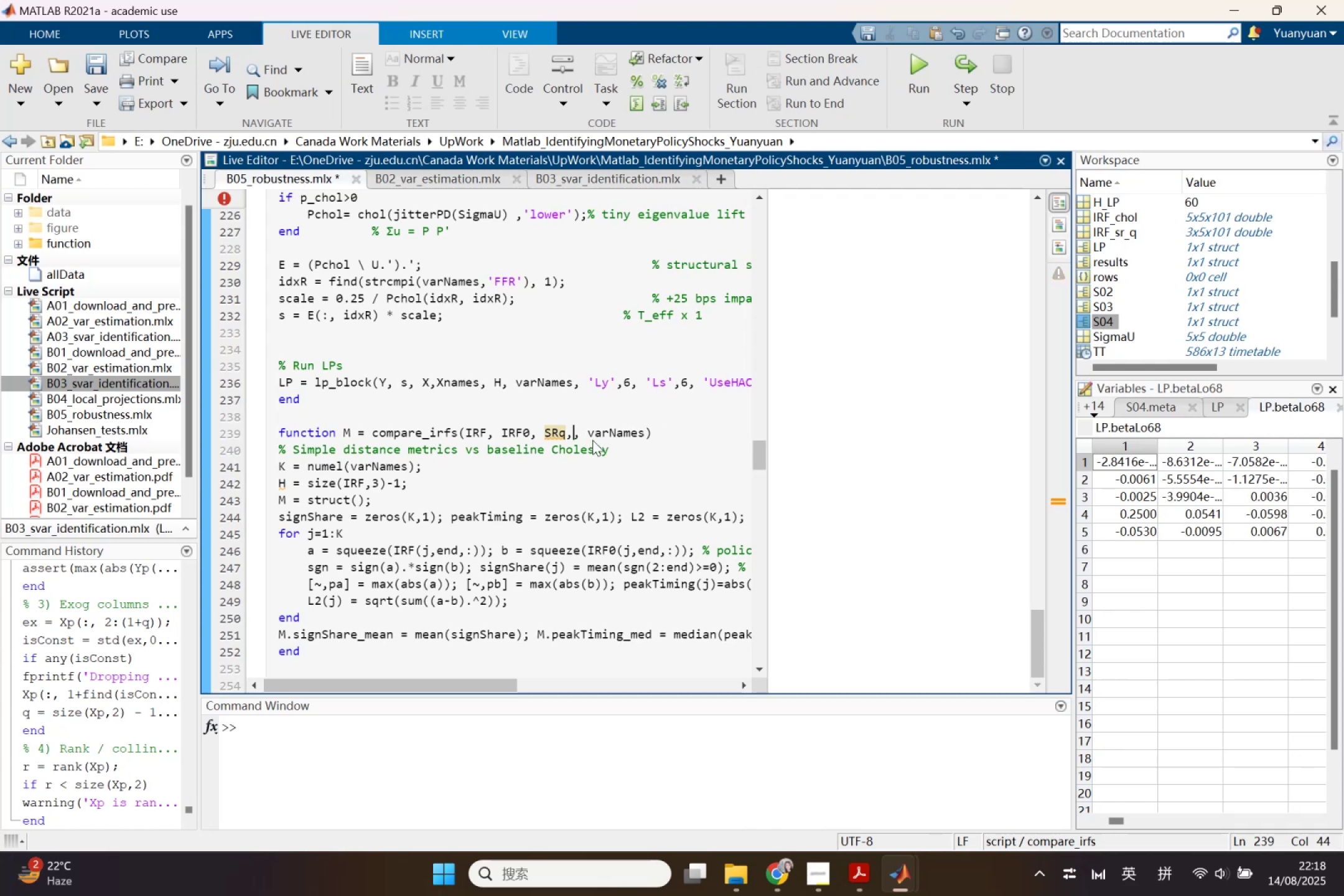 
key(Backspace)
 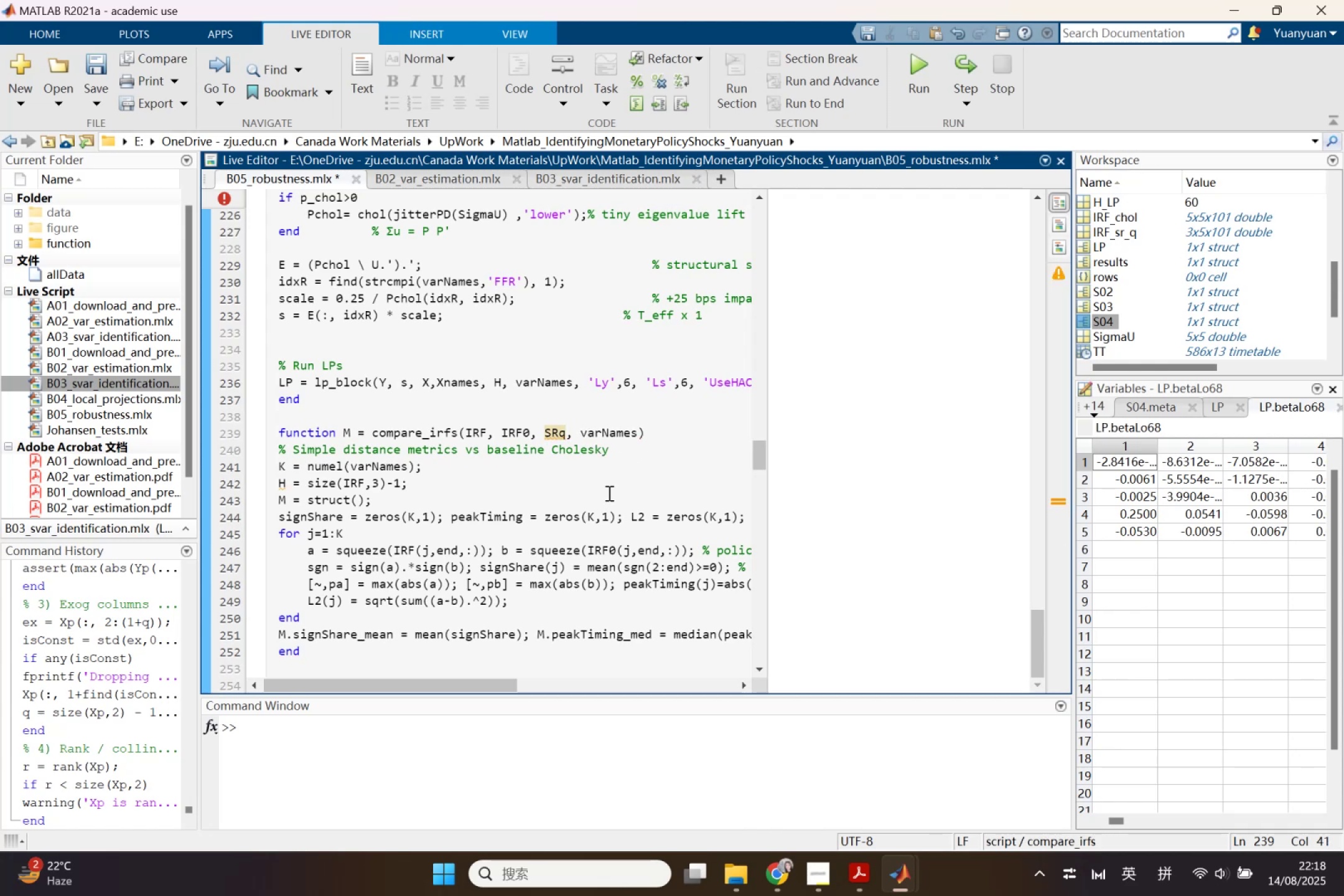 
key(Control+ControlLeft)
 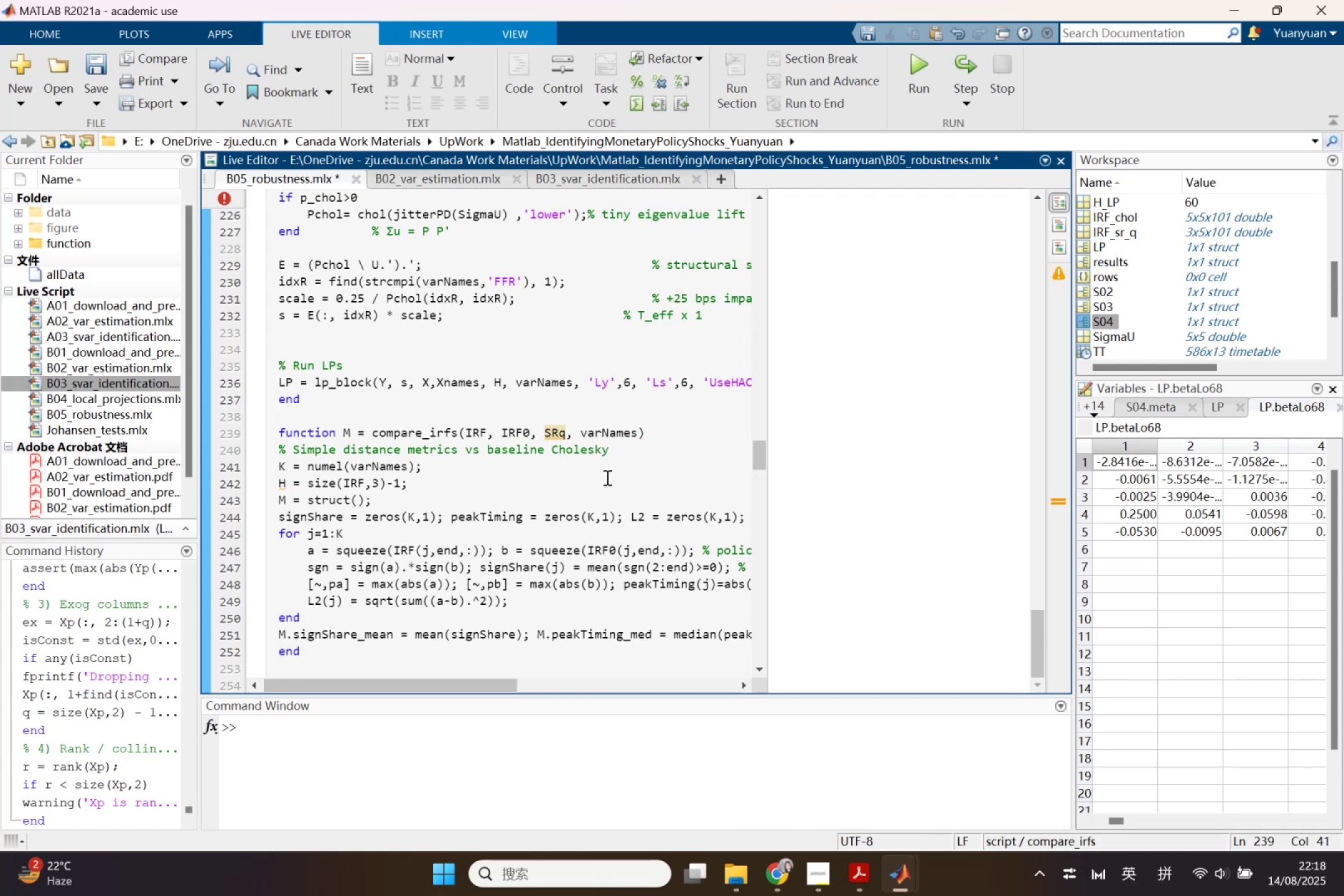 
key(Control+S)
 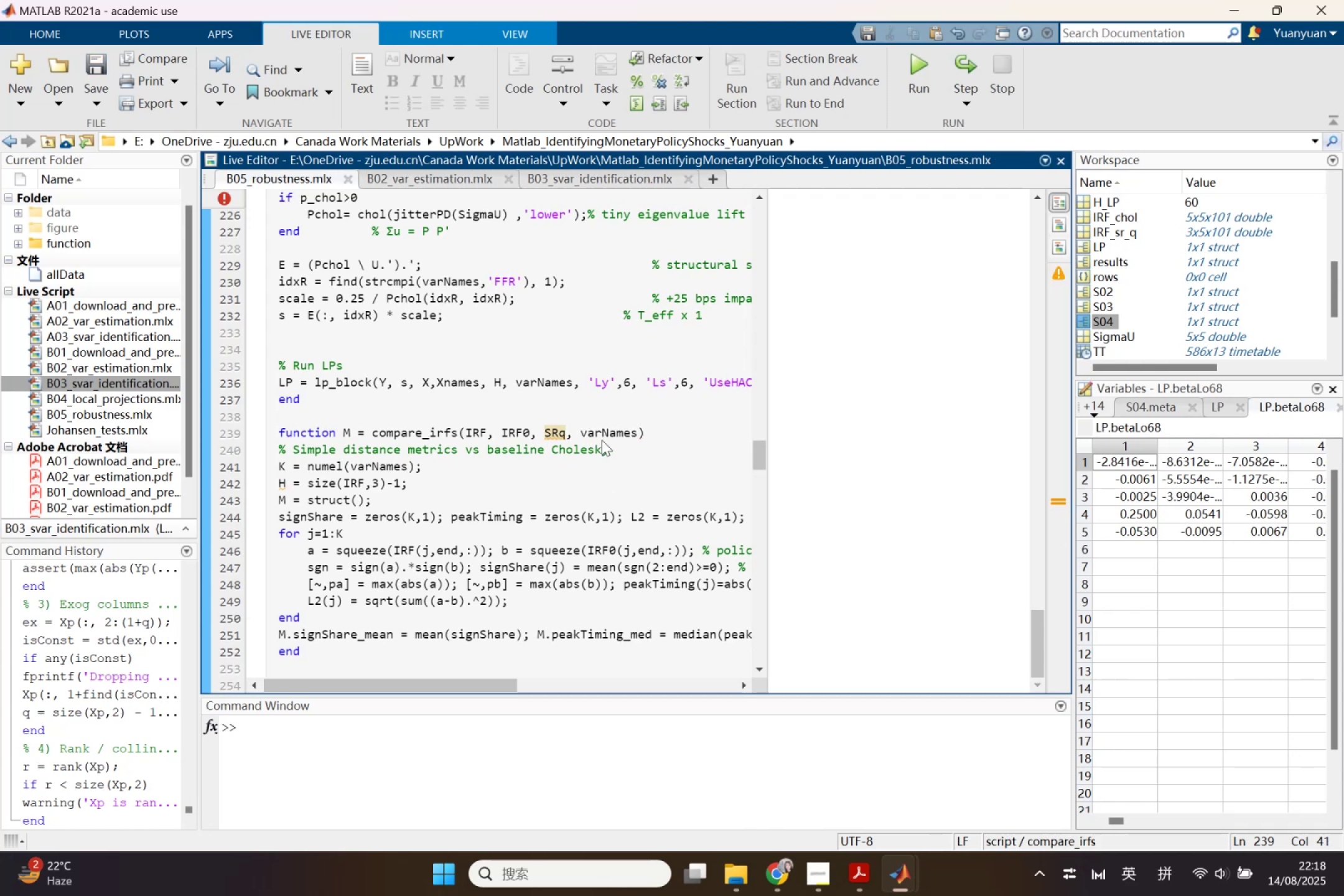 
scroll: coordinate [590, 375], scroll_direction: up, amount: 17.0
 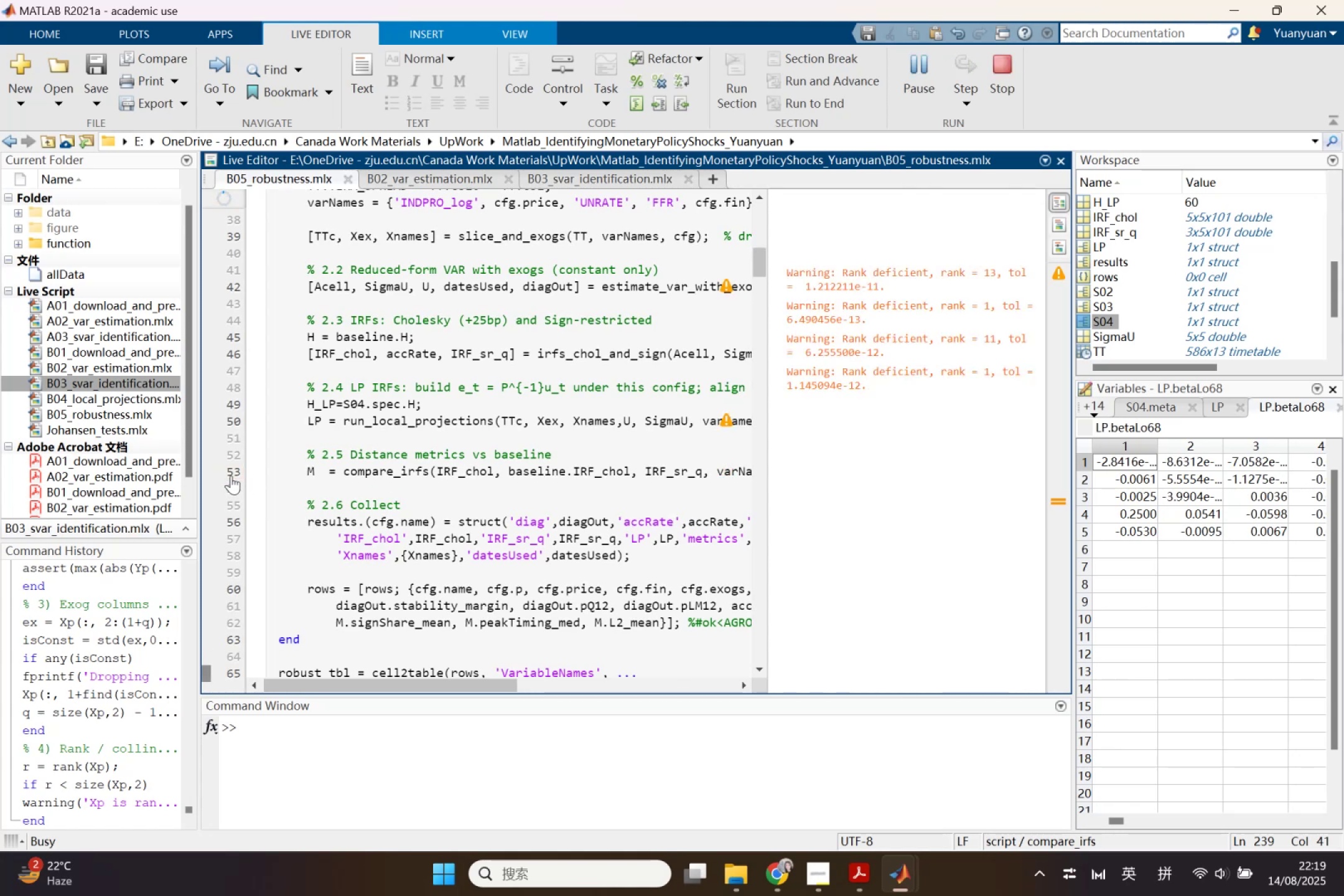 
wait(11.72)
 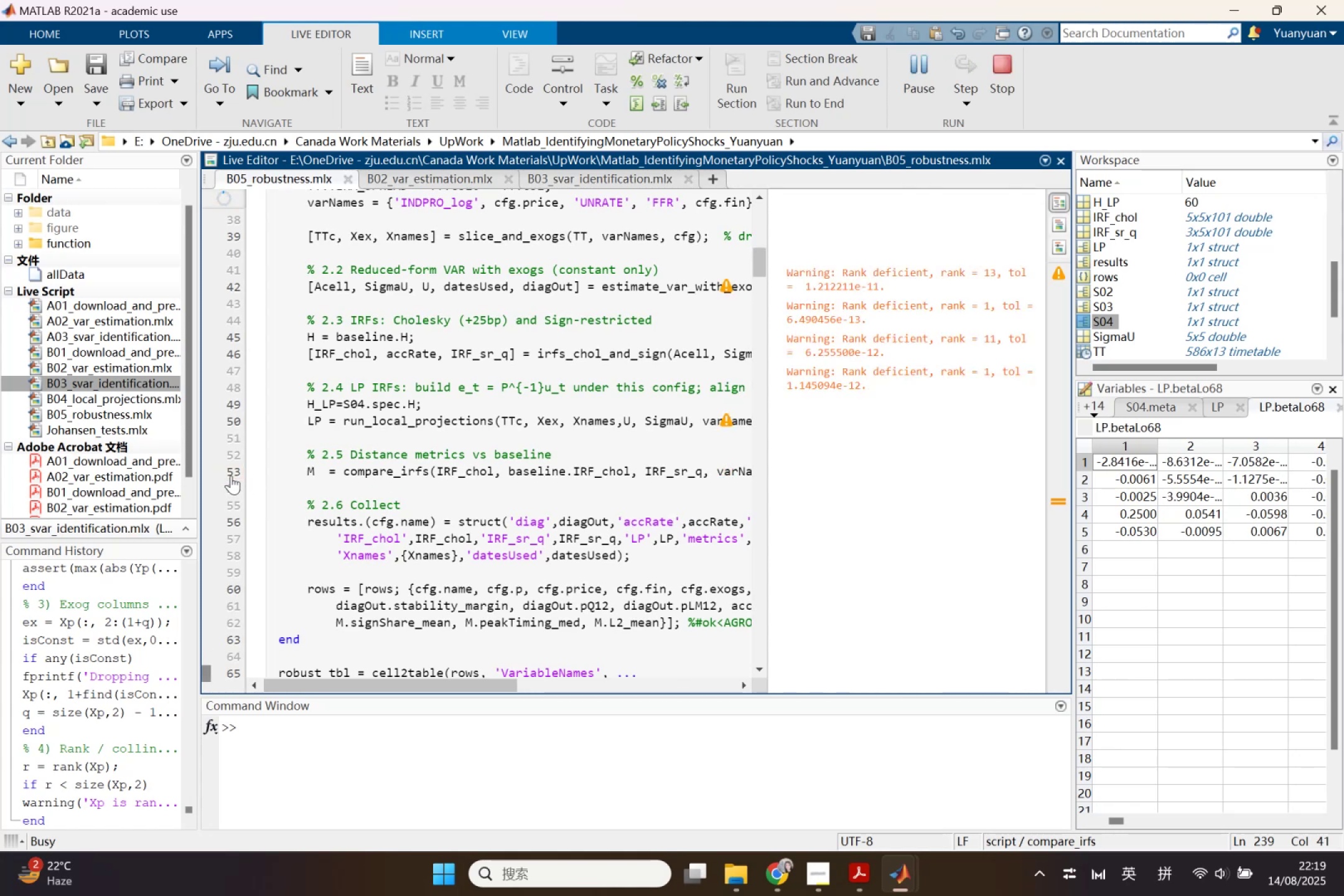 
left_click_drag(start_coordinate=[1072, 363], to_coordinate=[1259, 333])
 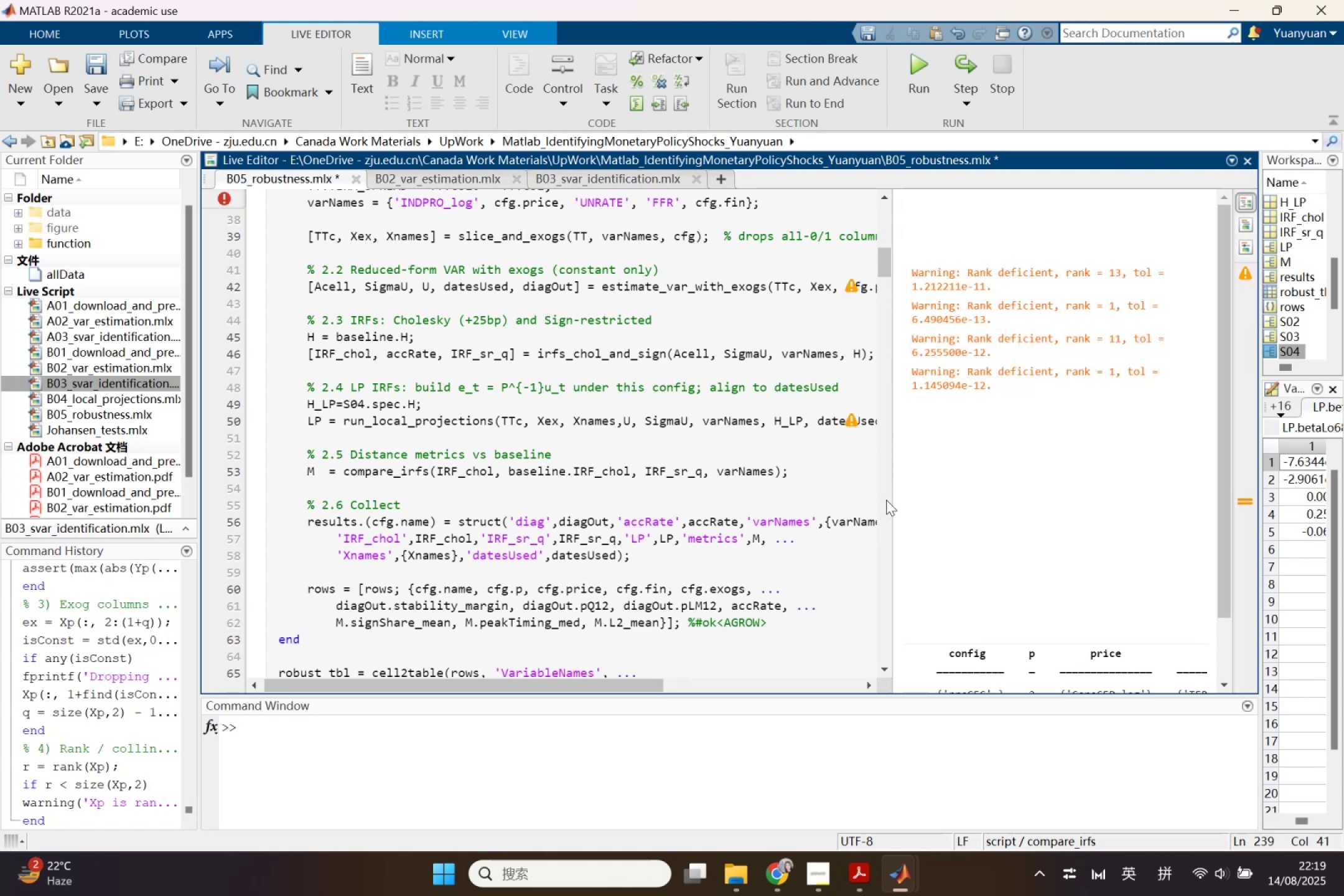 
left_click_drag(start_coordinate=[892, 498], to_coordinate=[728, 504])
 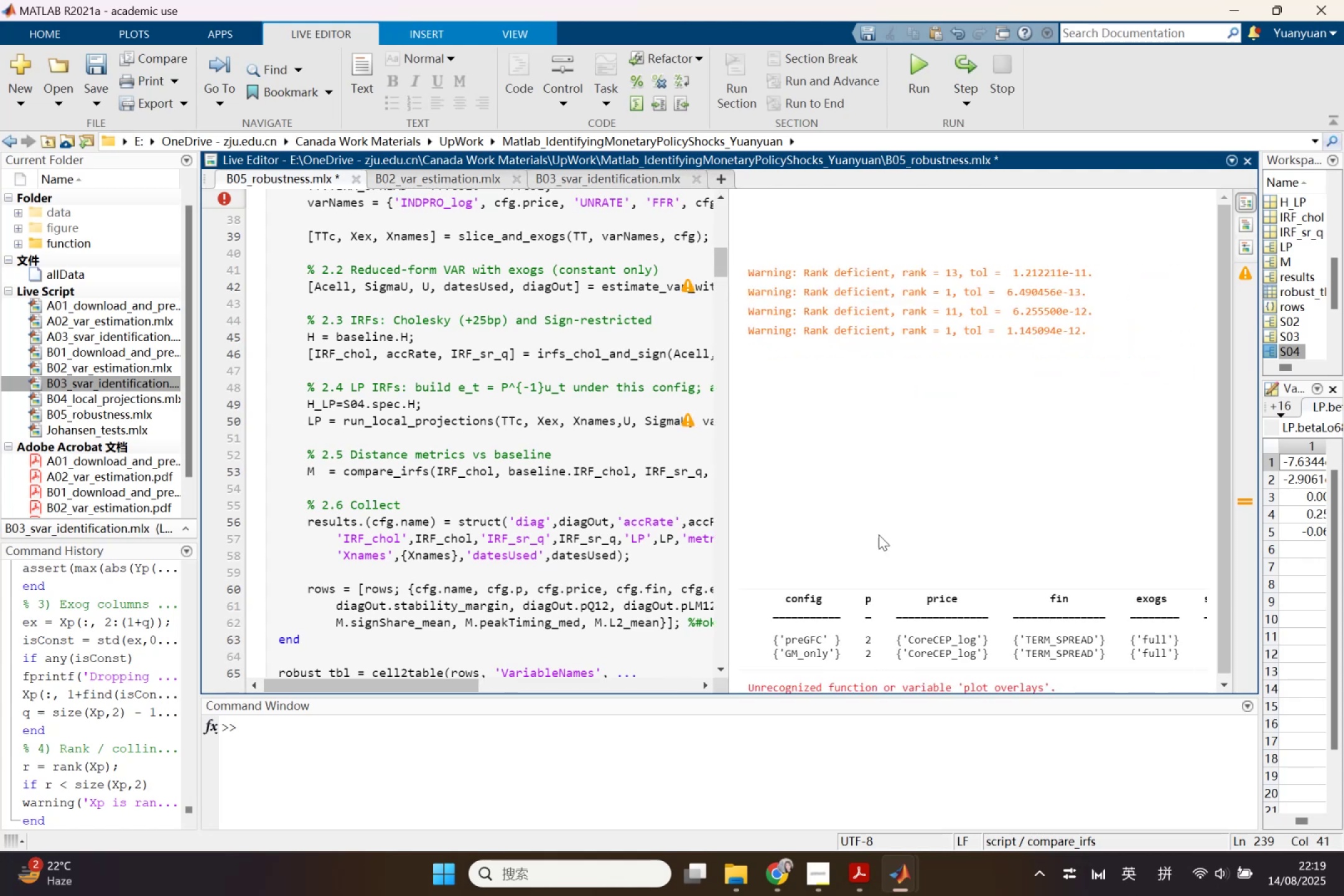 
scroll: coordinate [885, 547], scroll_direction: down, amount: 3.0
 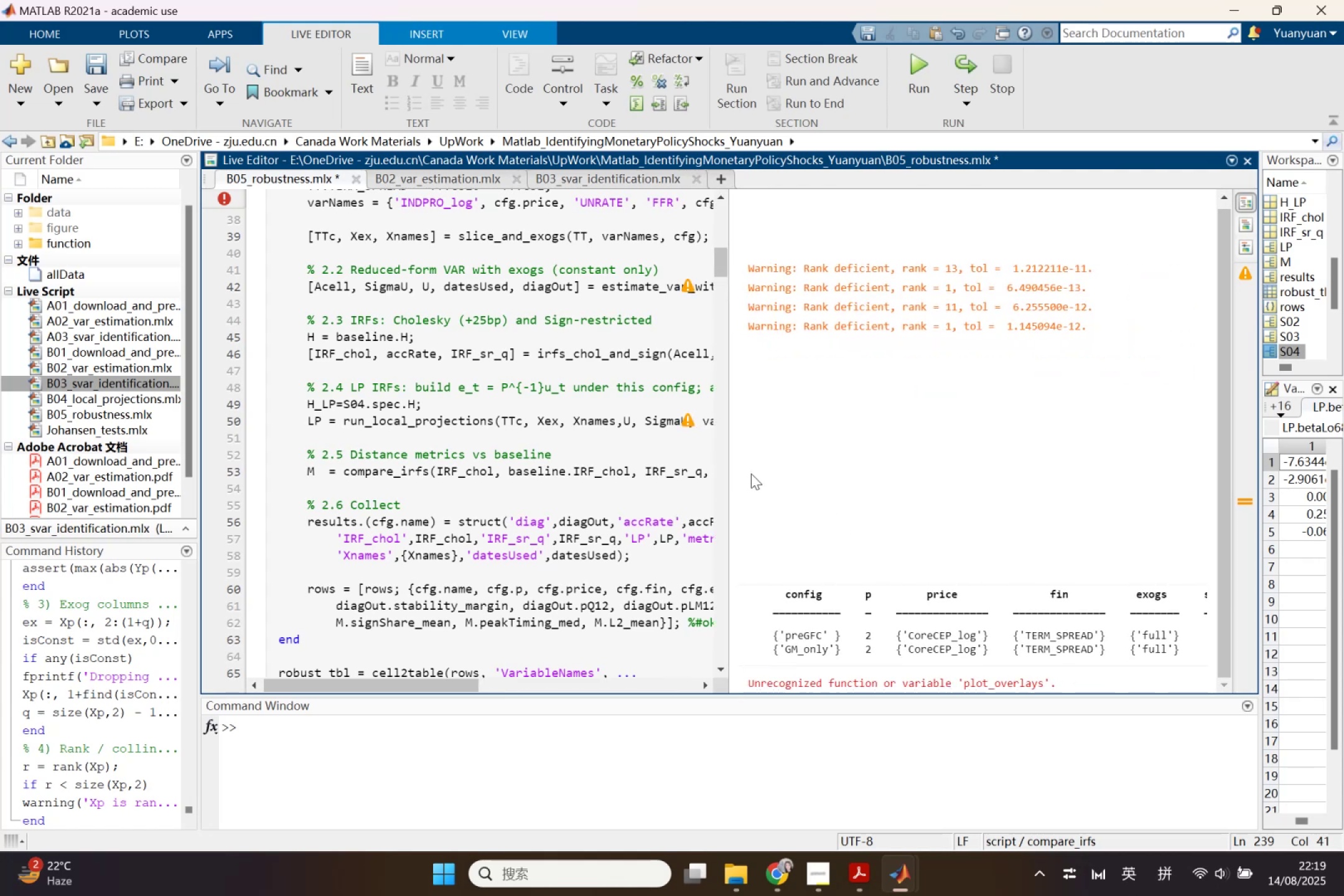 
left_click_drag(start_coordinate=[729, 479], to_coordinate=[969, 459])
 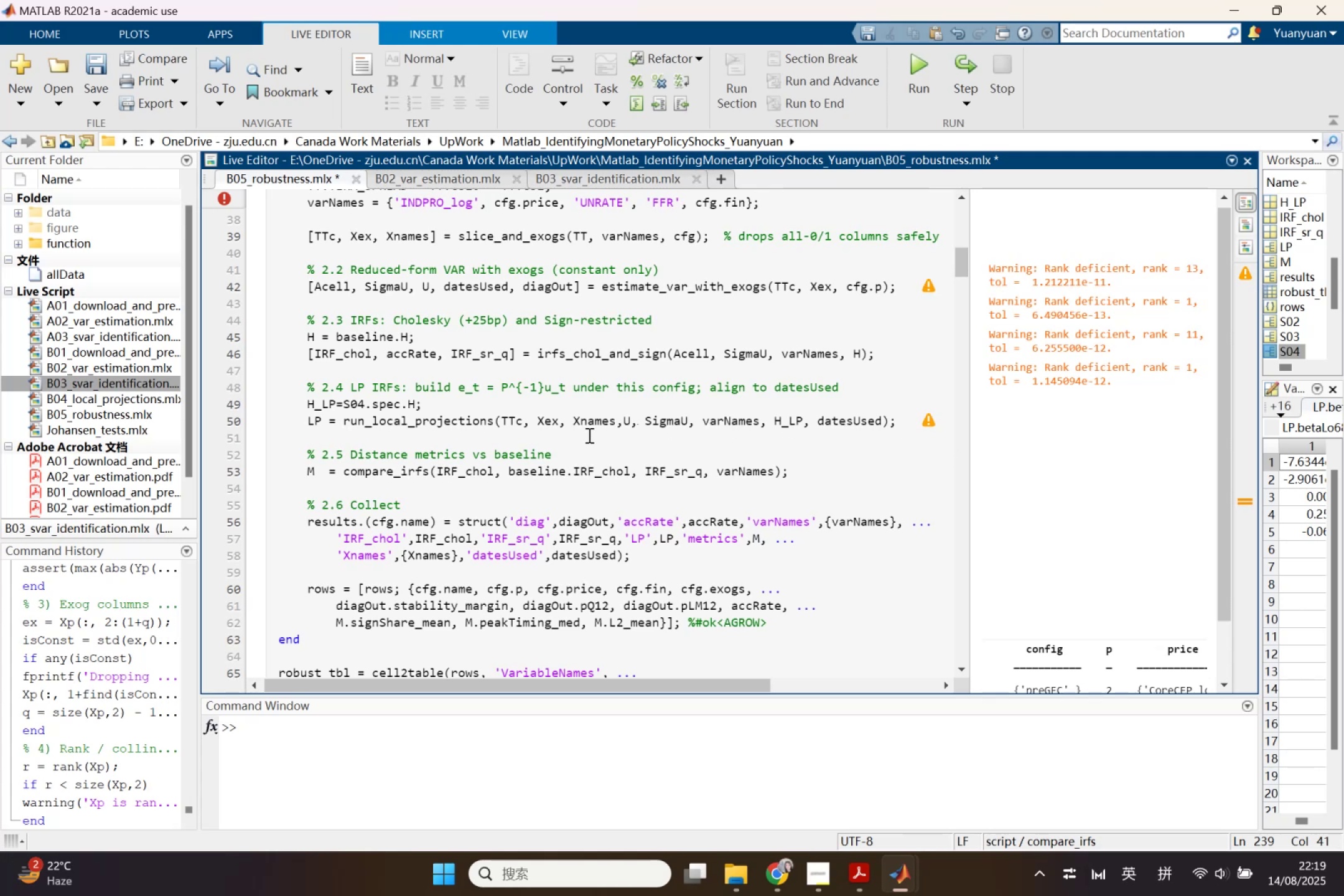 
left_click([583, 434])
 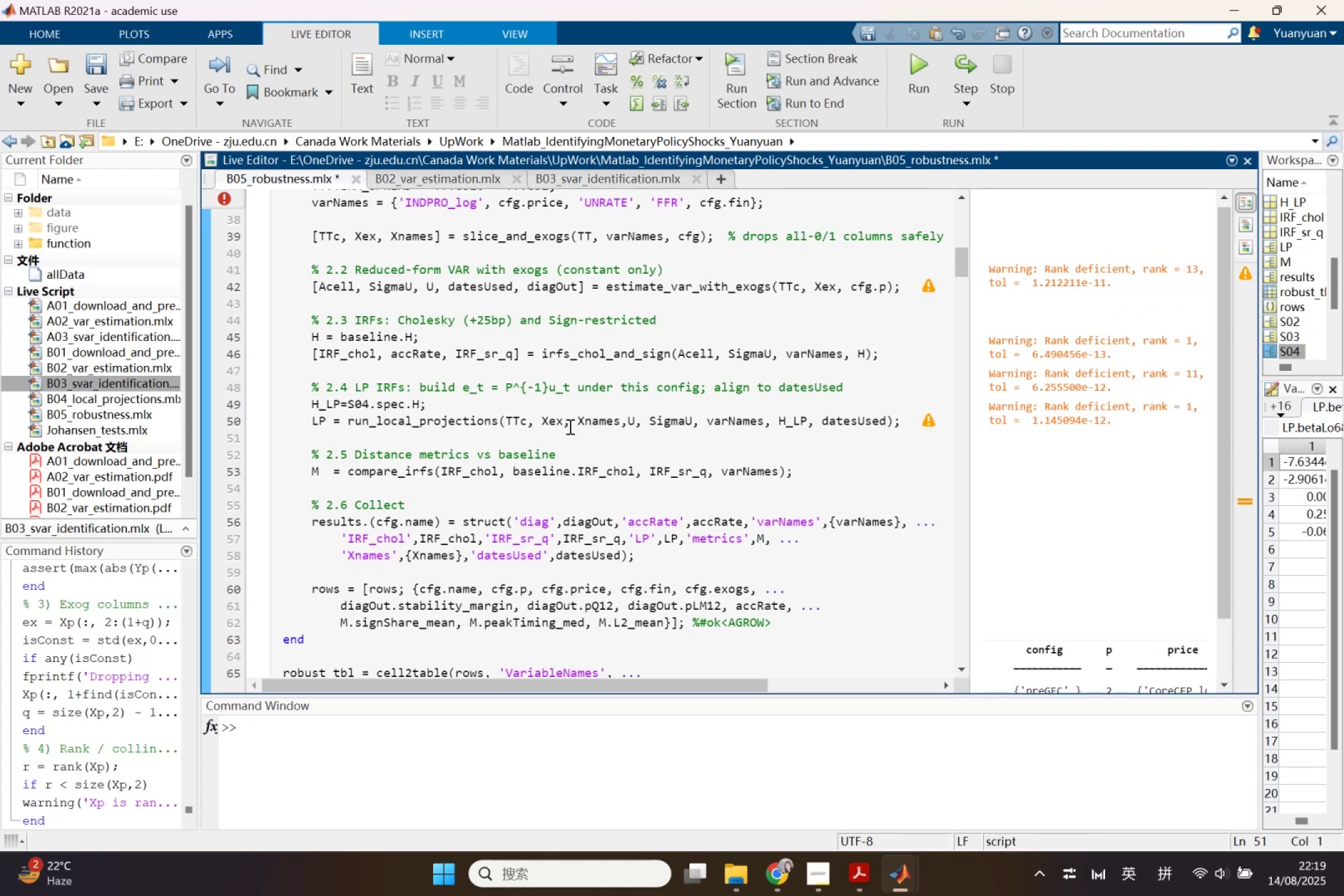 
left_click([569, 426])
 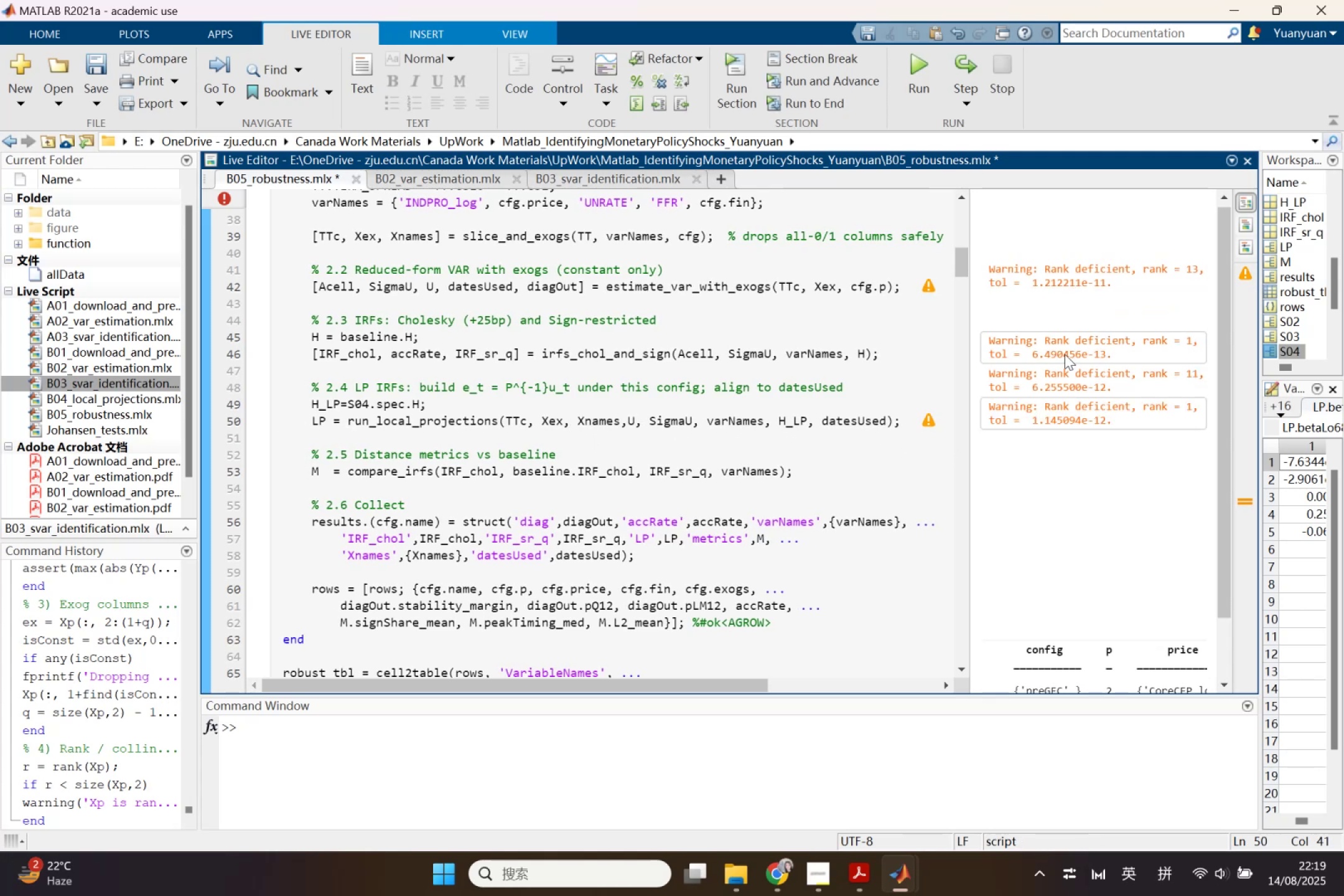 
left_click([1065, 354])
 